 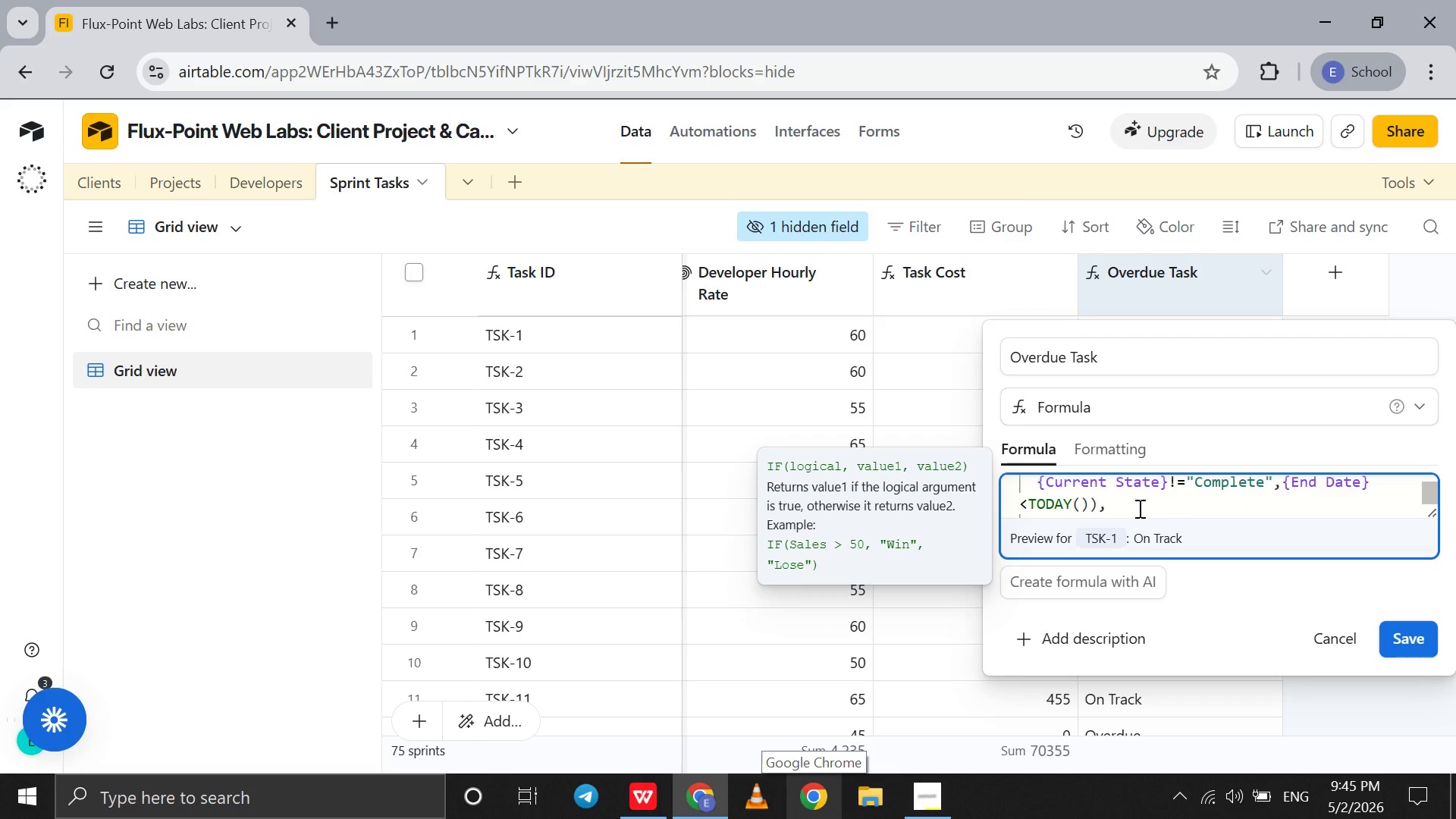 
left_click([1031, 506])
 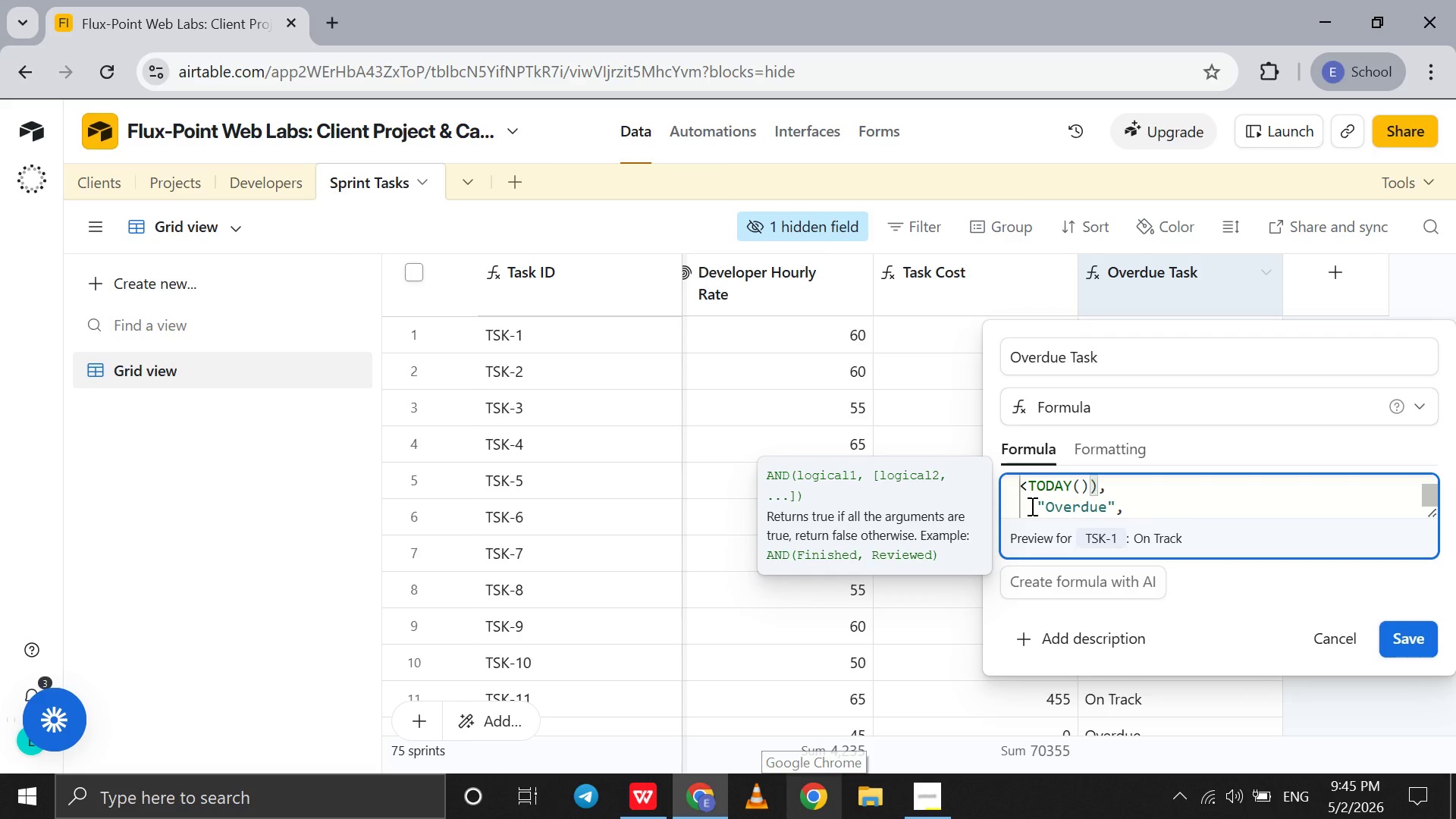 
key(Backspace)
 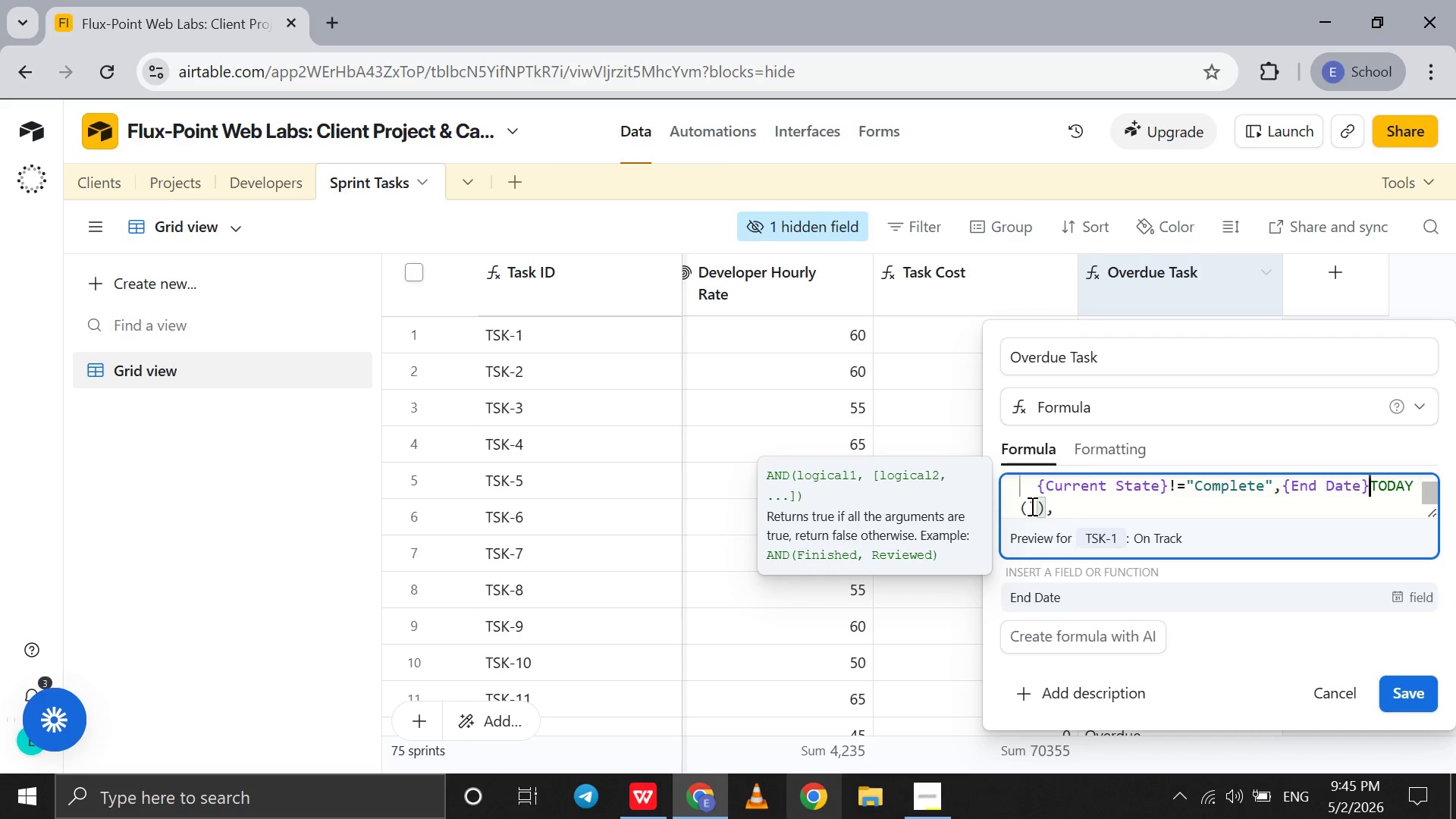 
key(Shift+Period)
 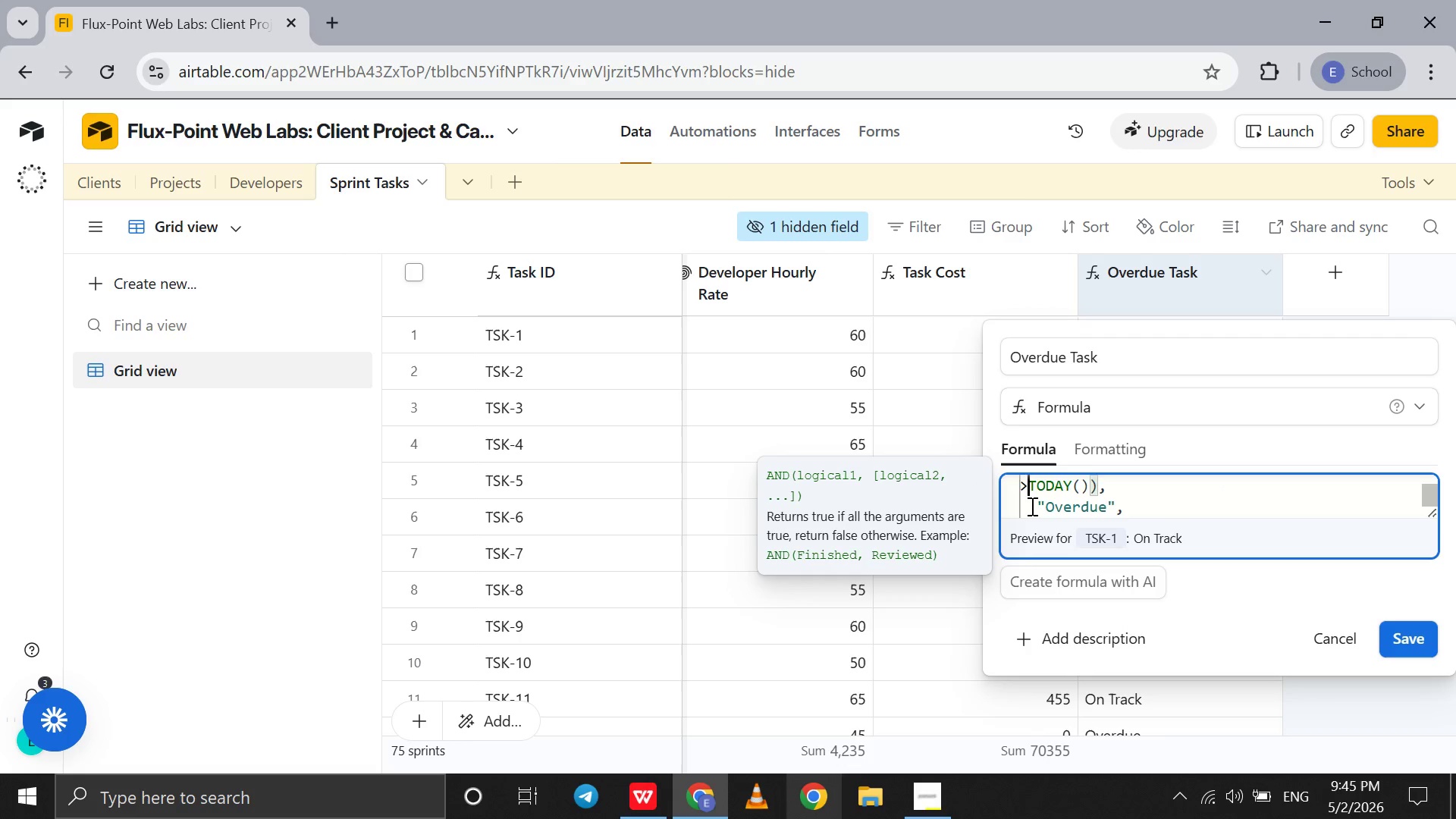 
key(Enter)
 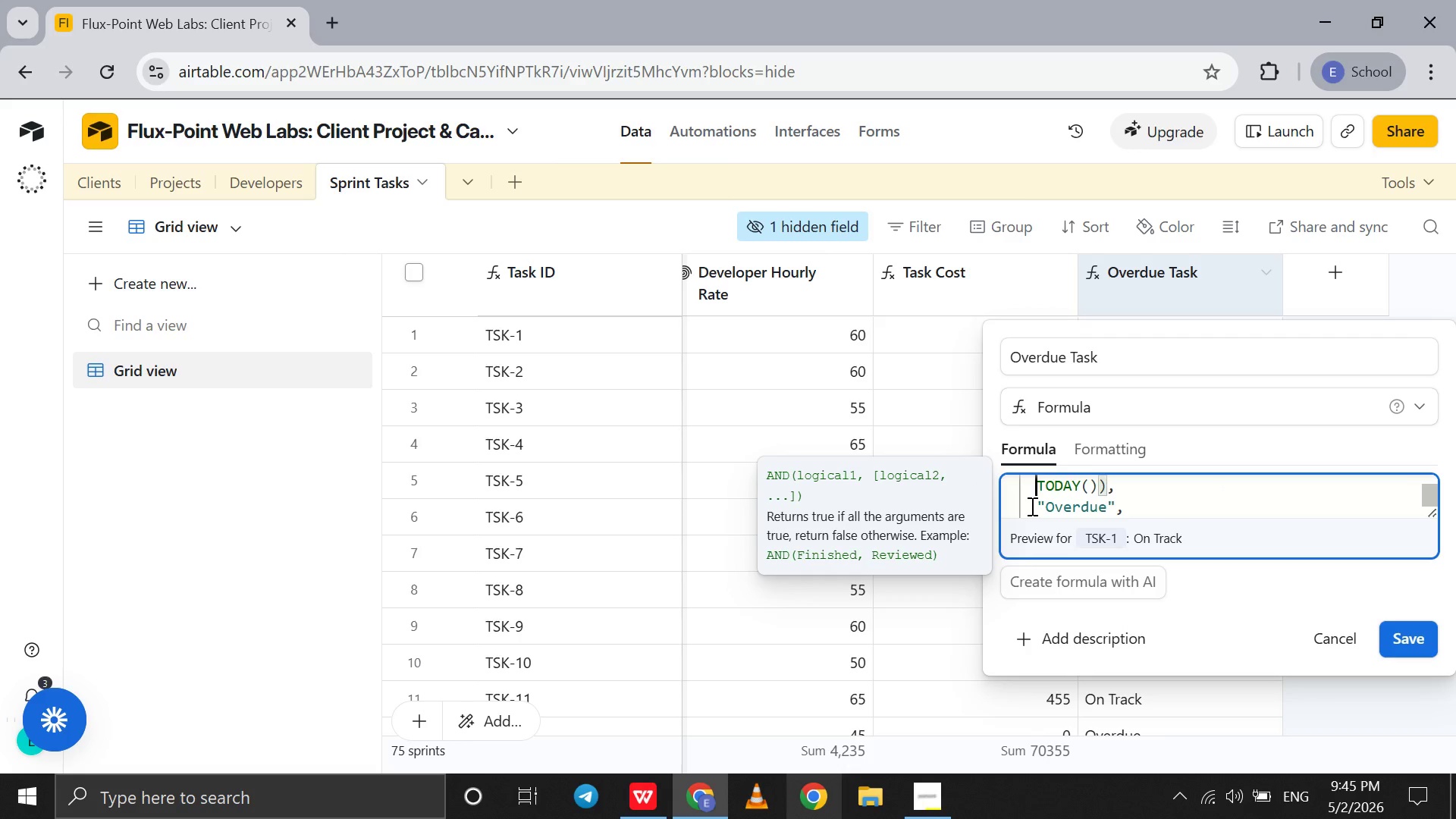 
key(Backspace)
 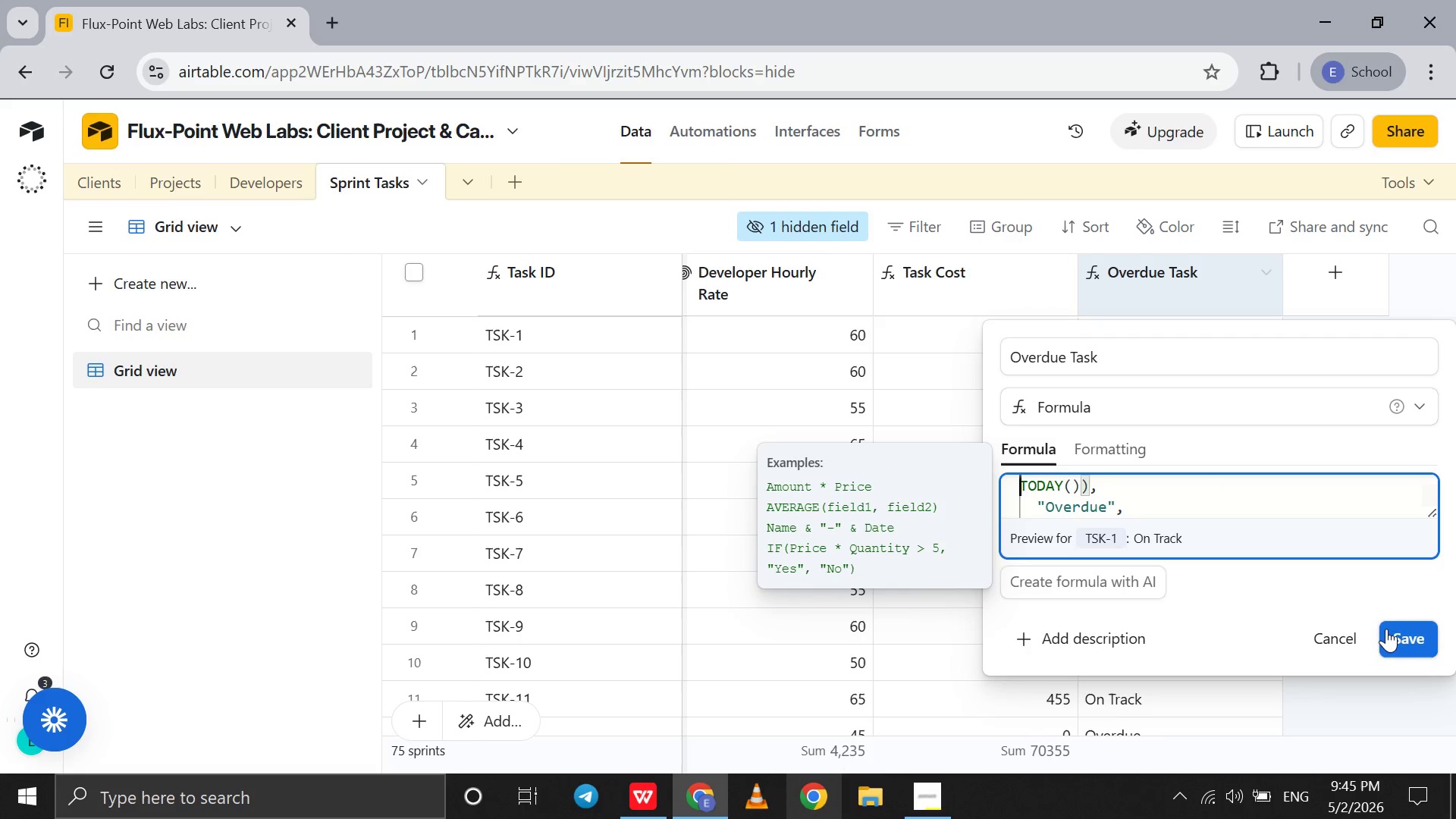 
left_click([1396, 638])
 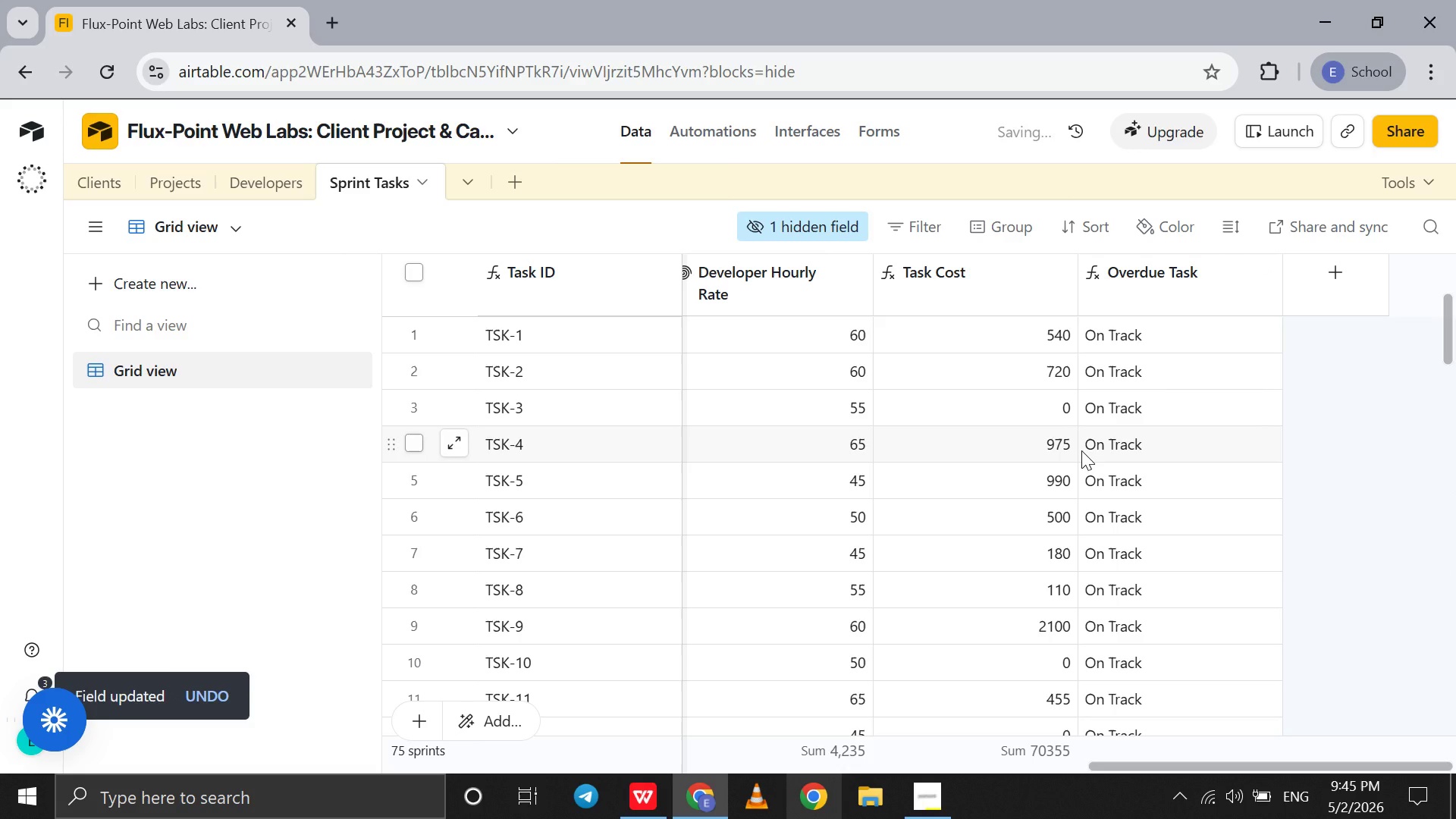 
scroll: coordinate [1081, 450], scroll_direction: up, amount: 1.0
 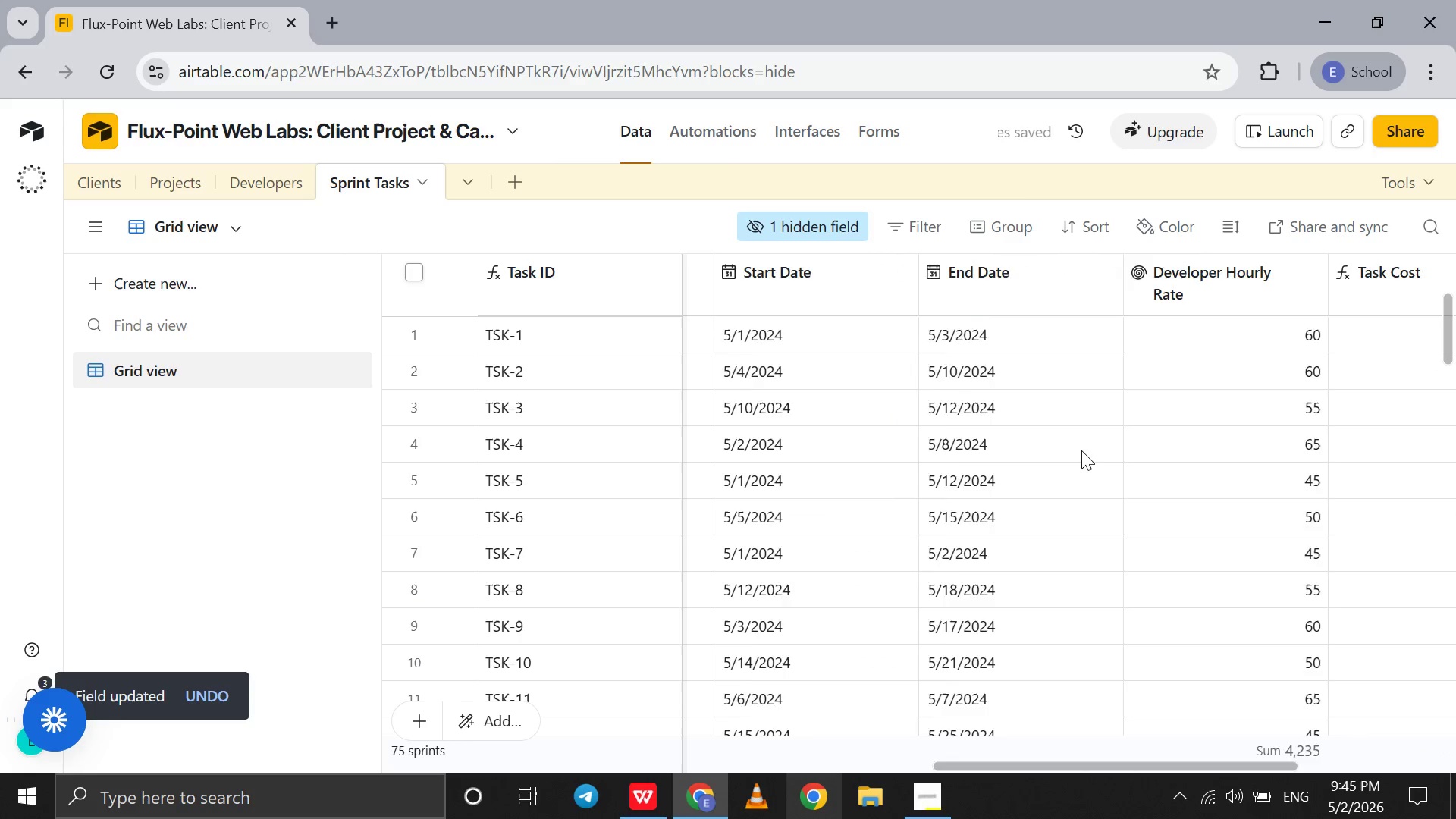 
scroll: coordinate [1081, 450], scroll_direction: down, amount: 4.0
 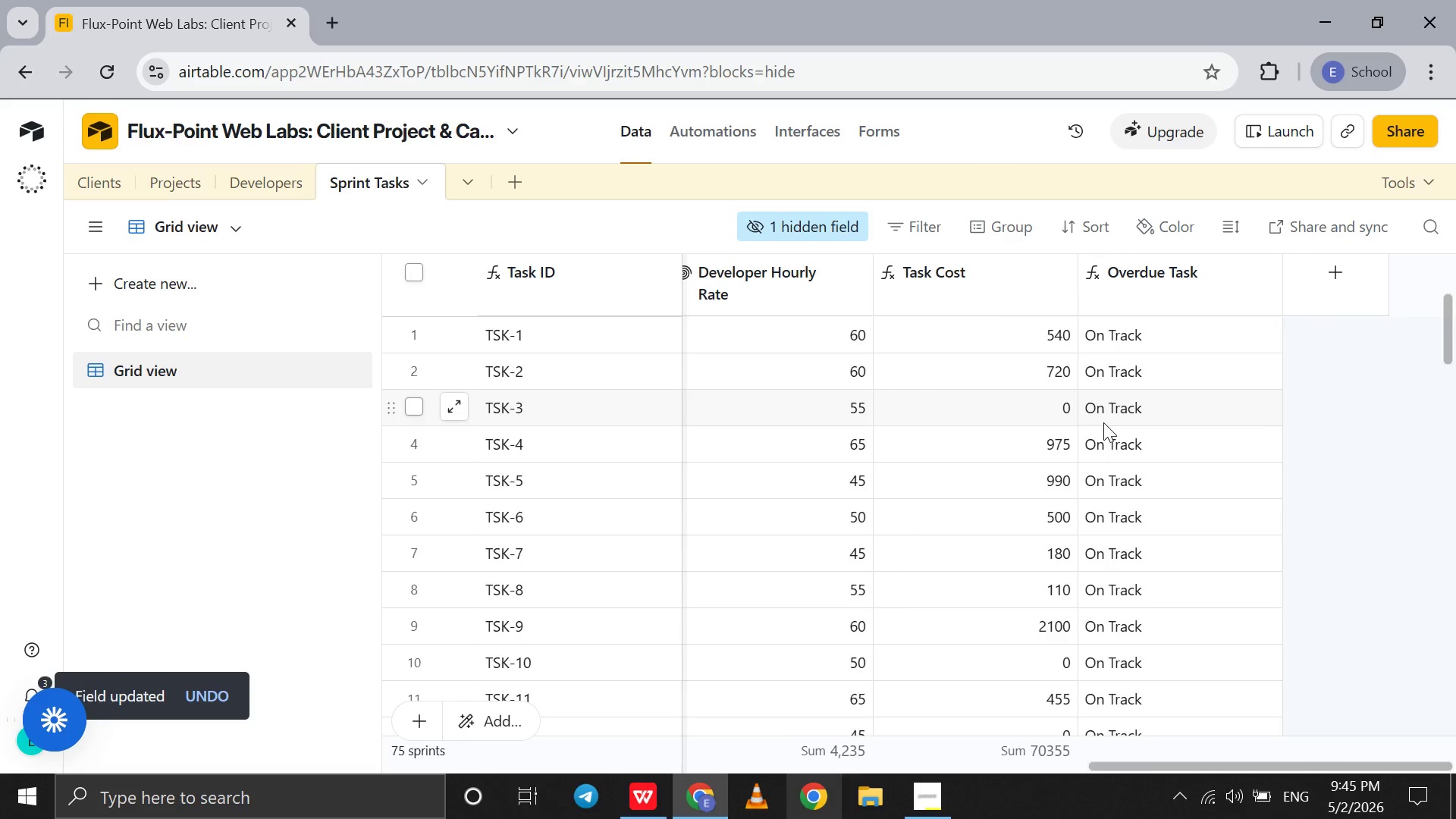 
scroll: coordinate [1103, 422], scroll_direction: up, amount: 69.0
 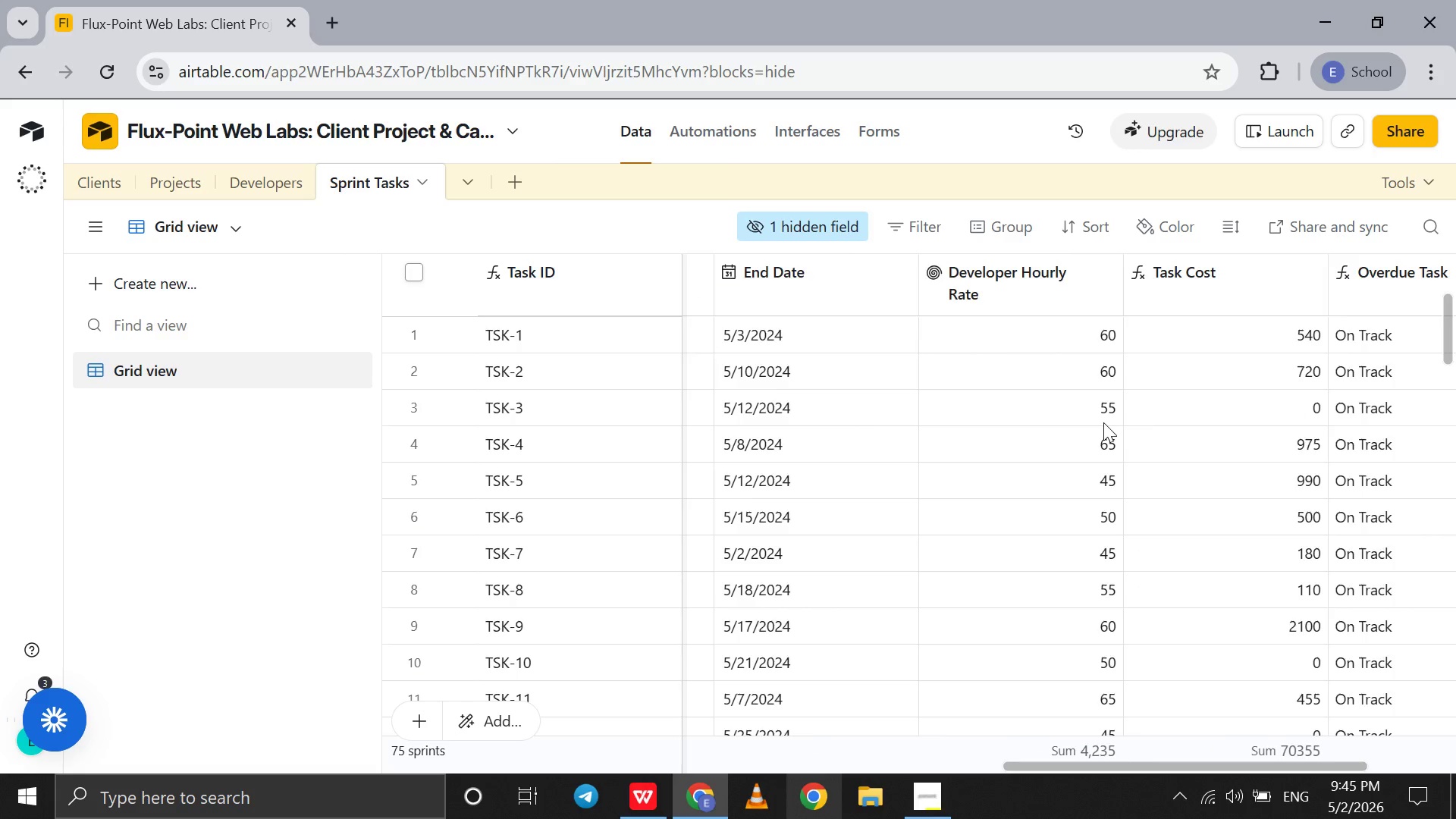 
scroll: coordinate [1103, 422], scroll_direction: none, amount: 0.0
 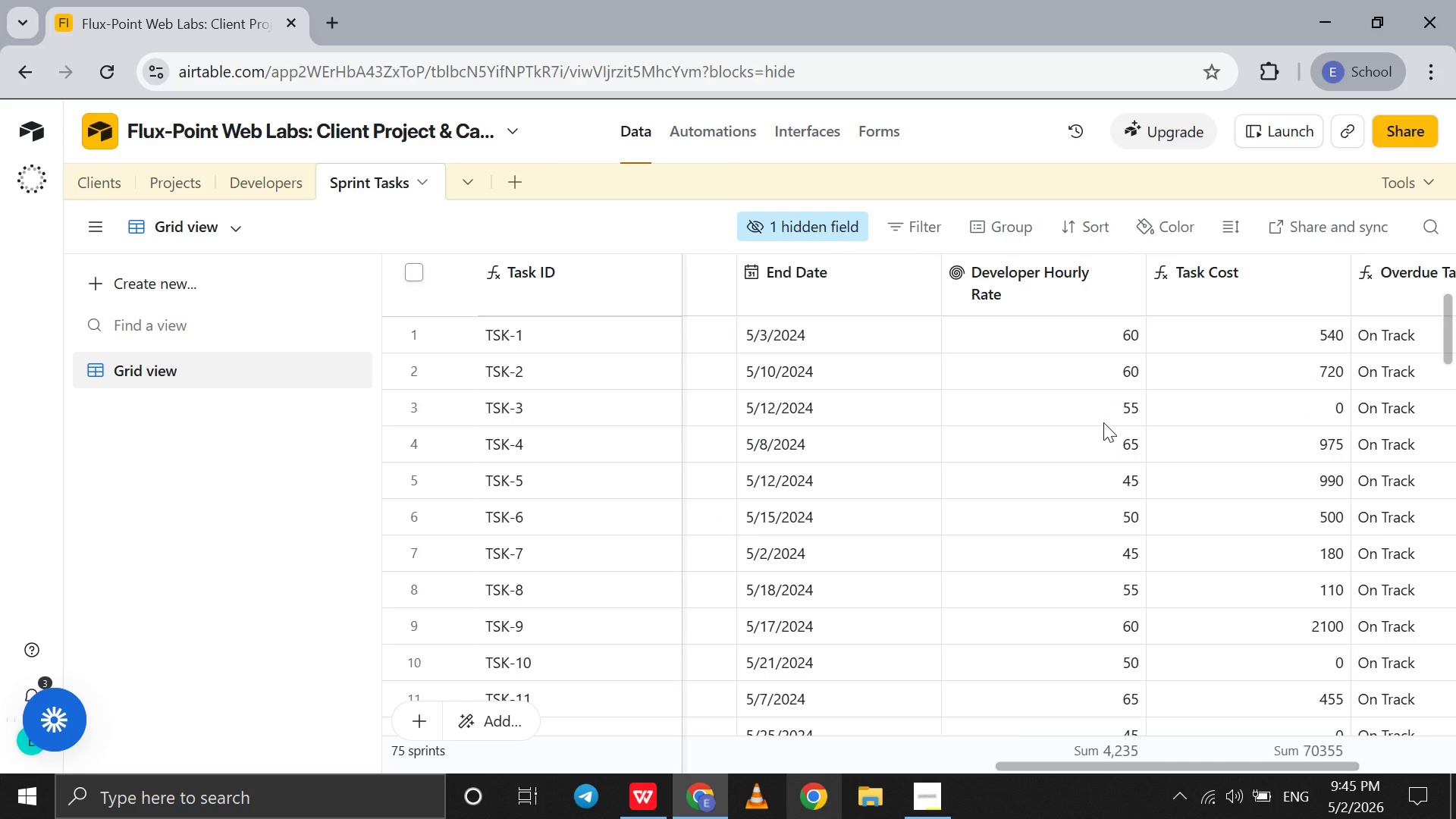 
wait(6.44)
 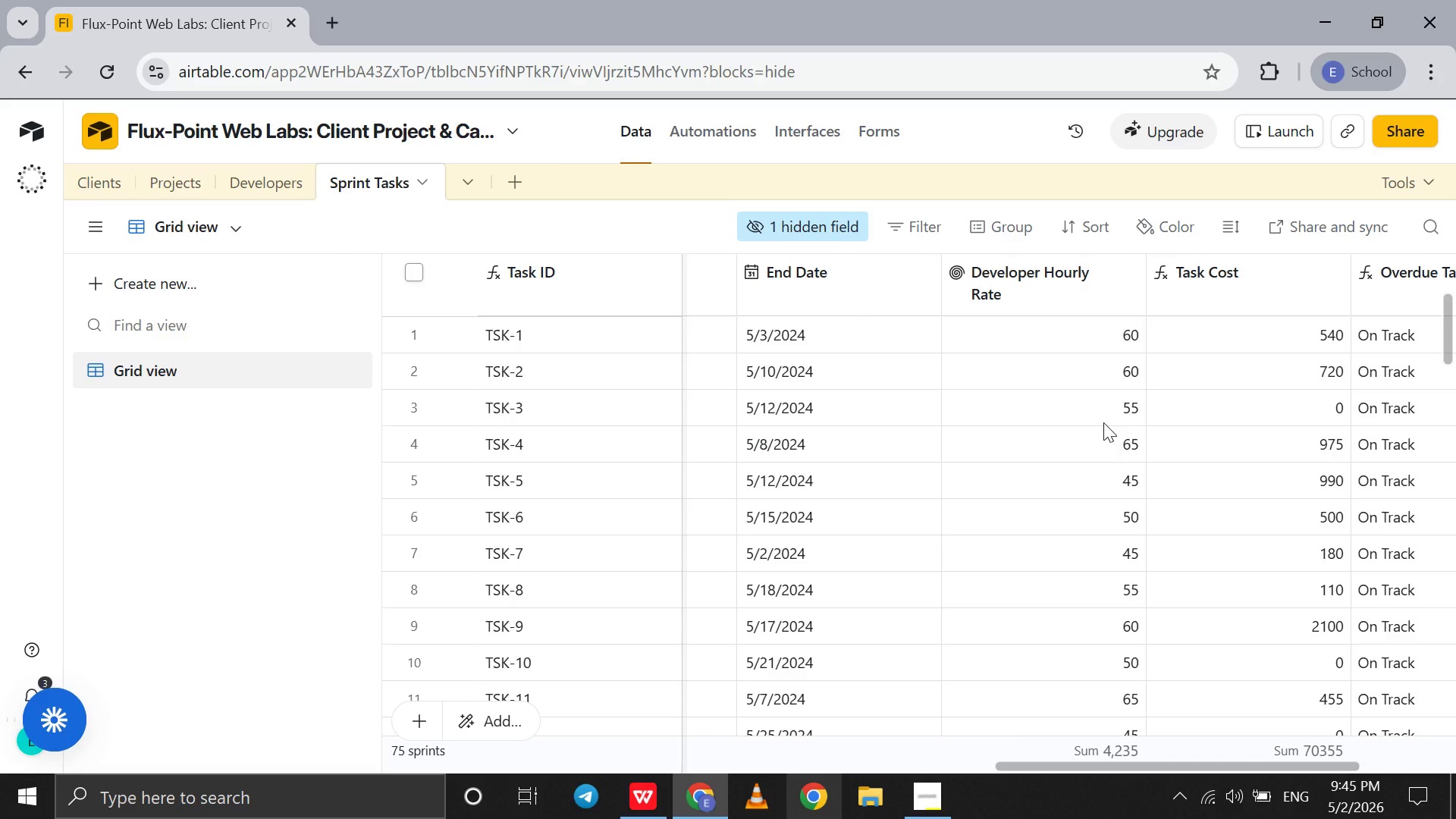 
scroll: coordinate [1103, 422], scroll_direction: up, amount: 3.0
 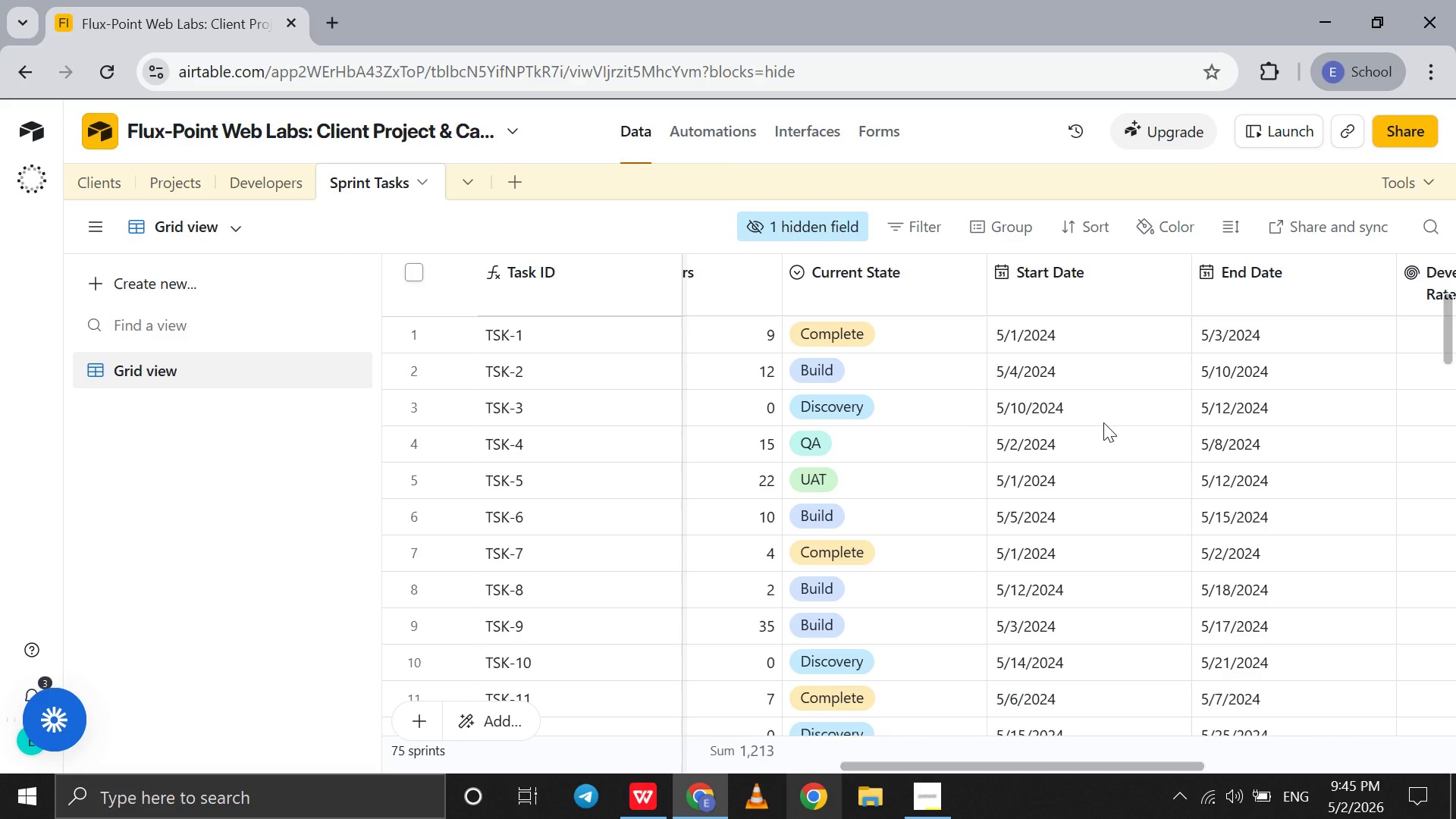 
scroll: coordinate [1072, 554], scroll_direction: none, amount: 0.0
 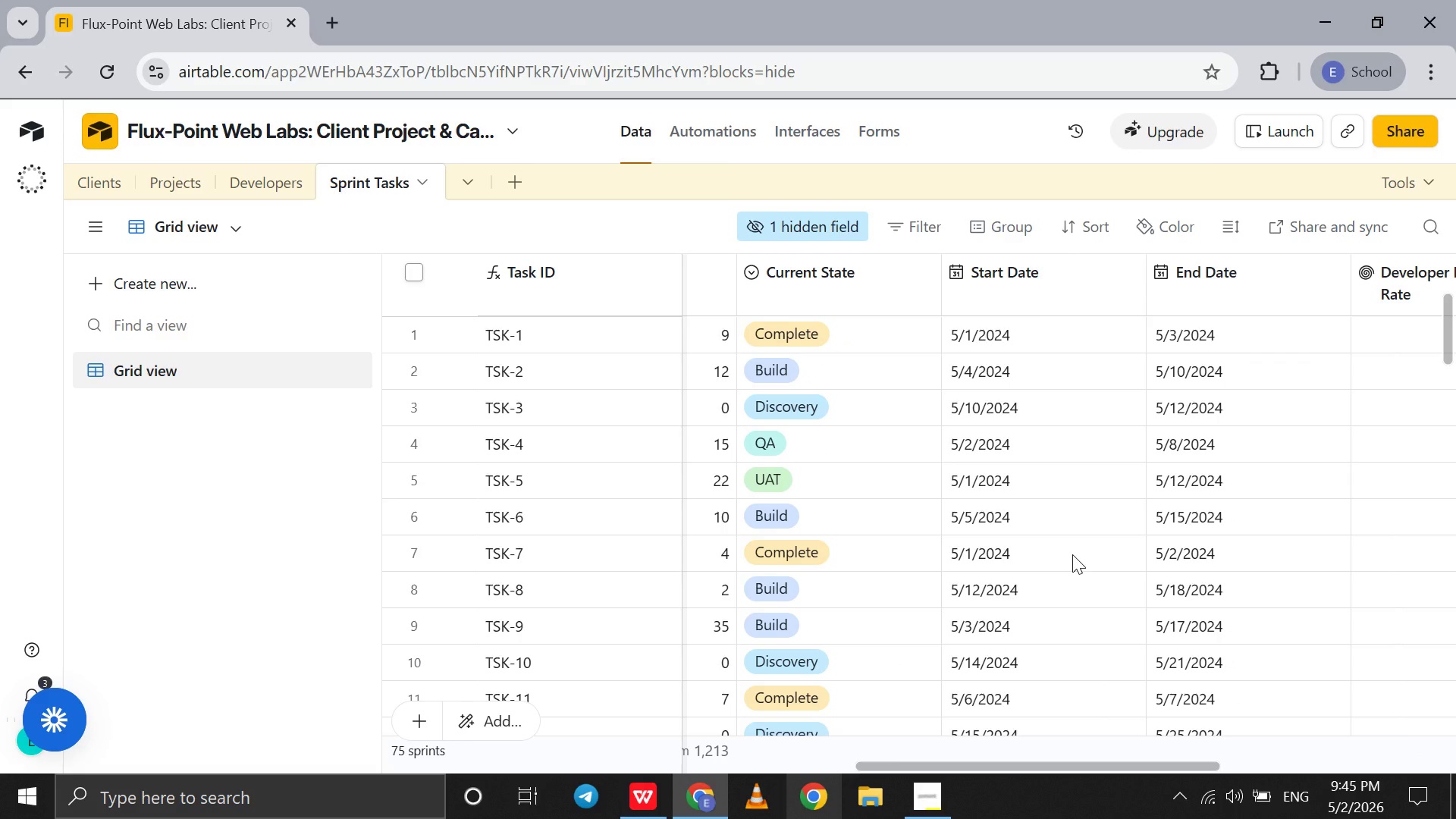 
scroll: coordinate [1072, 554], scroll_direction: up, amount: 1.0
 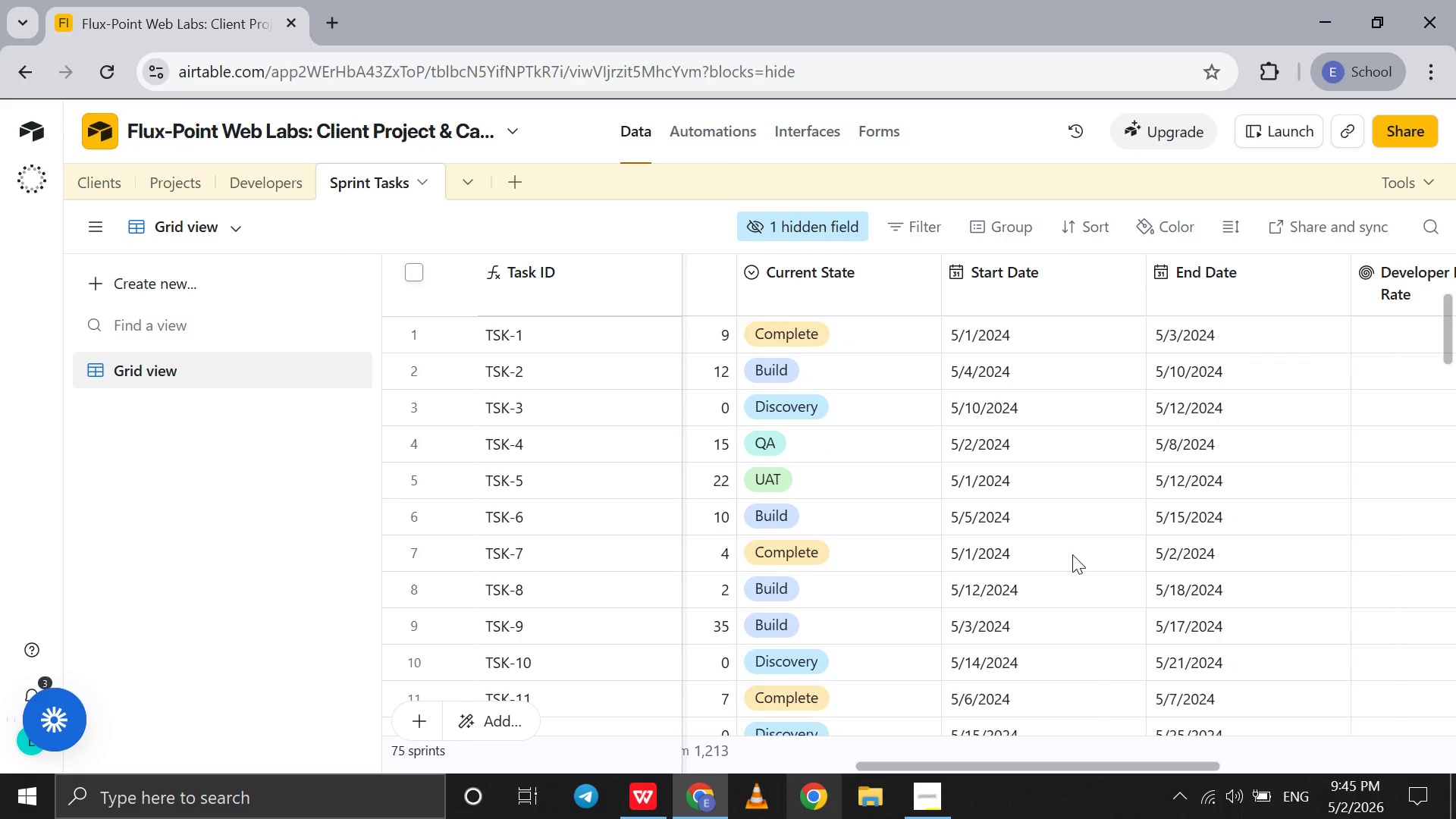 
wait(5.76)
 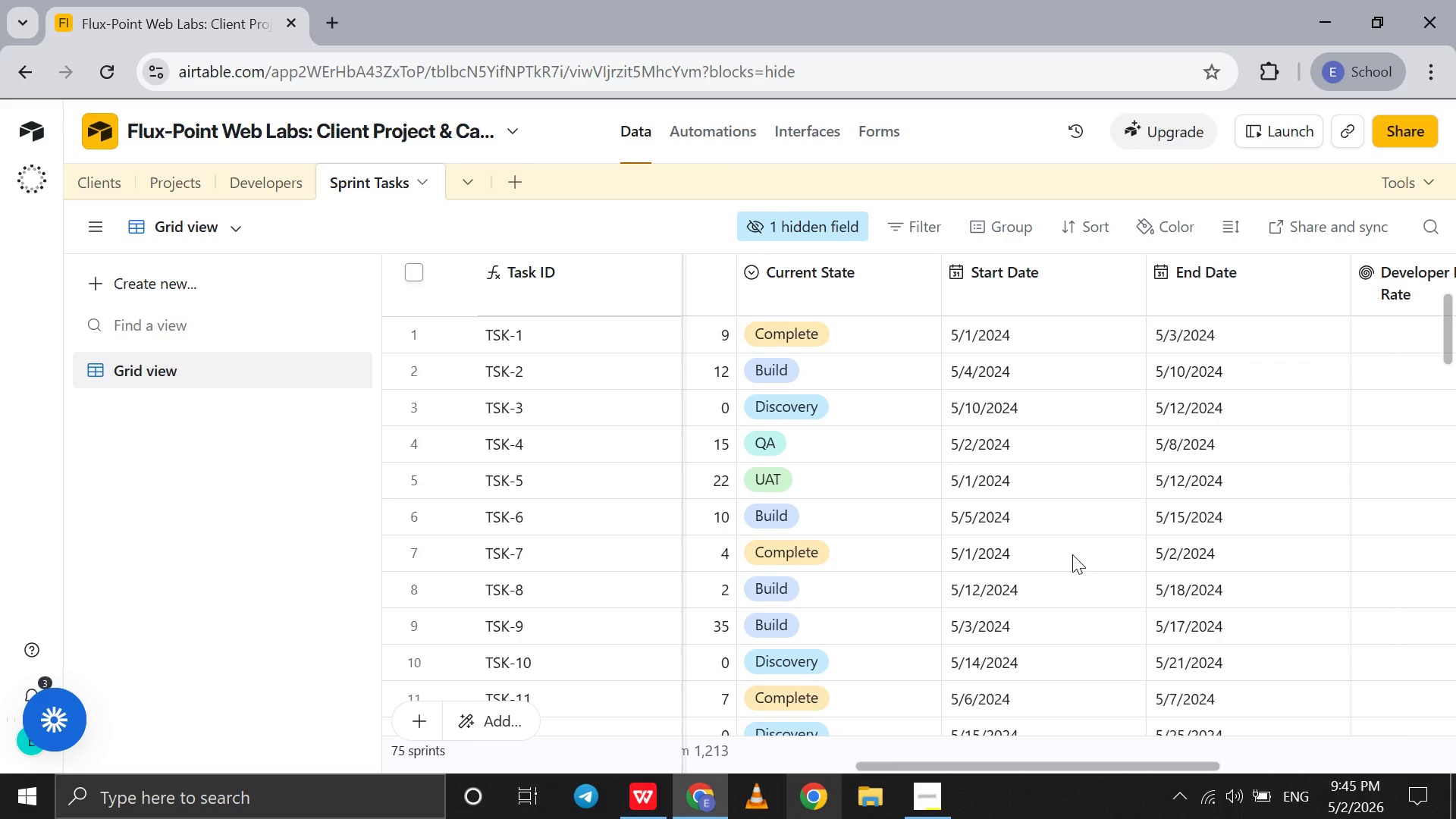 
scroll: coordinate [1072, 554], scroll_direction: down, amount: 5.0
 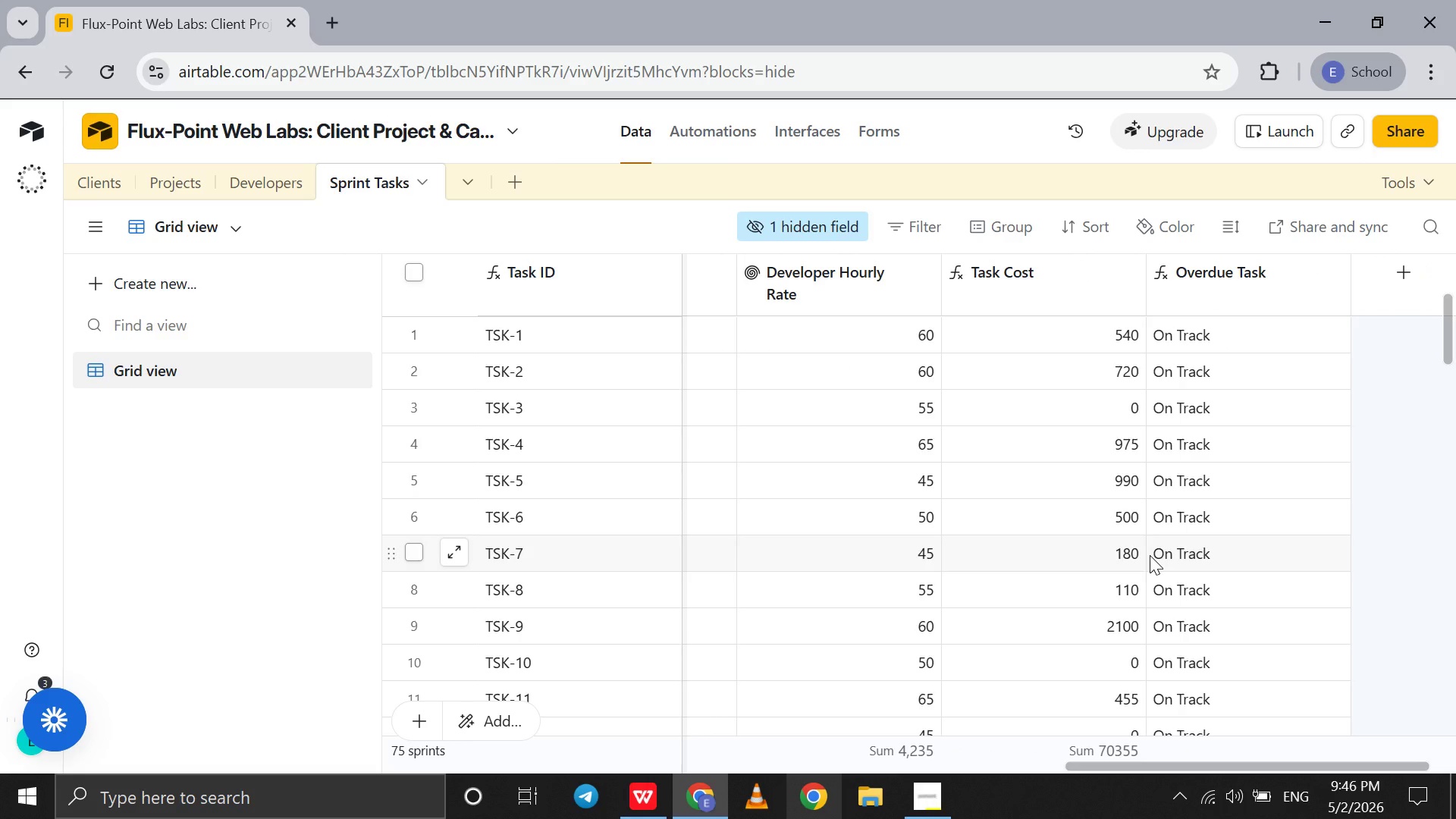 
left_click([1150, 555])
 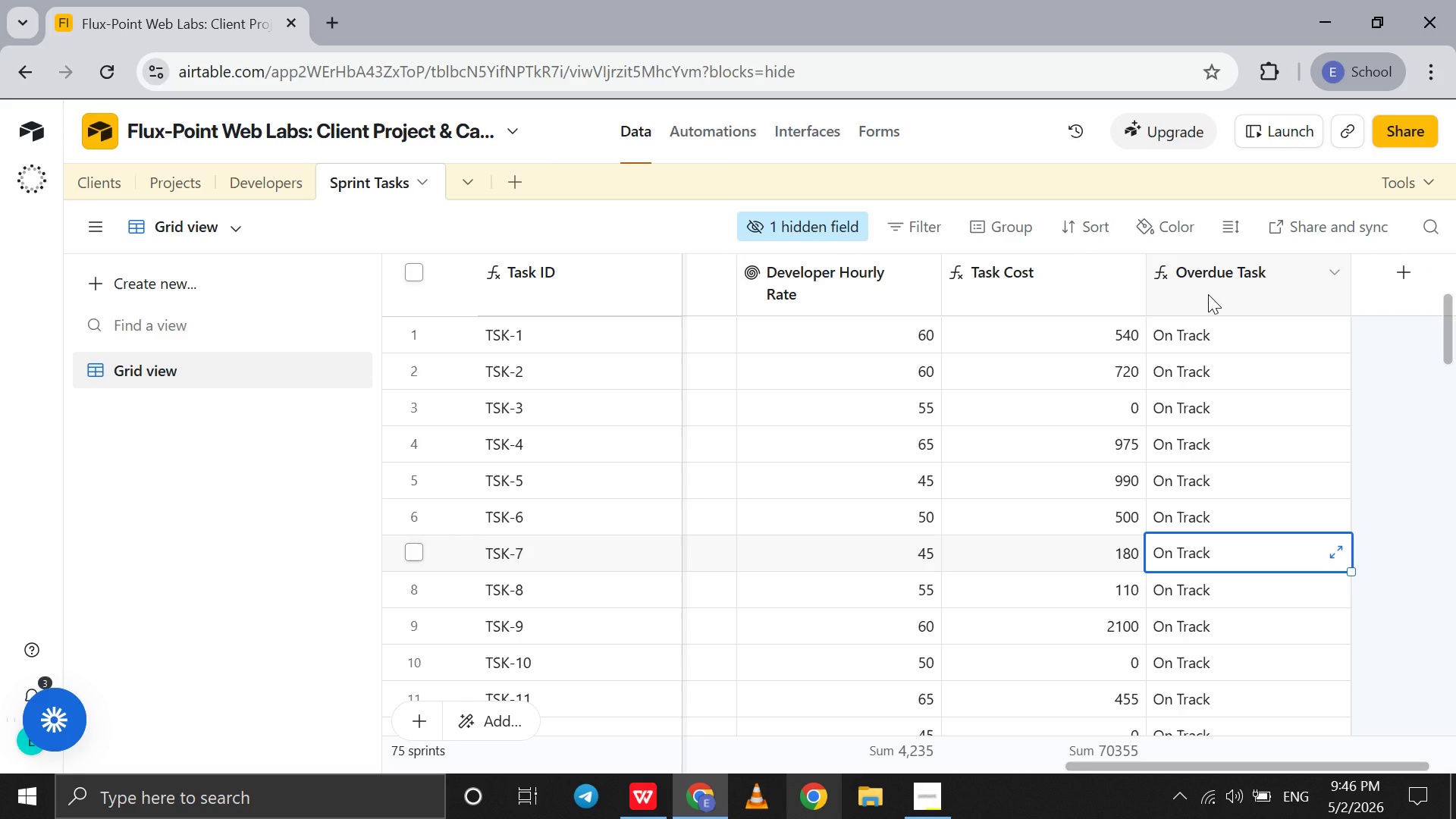 
double_click([1208, 294])
 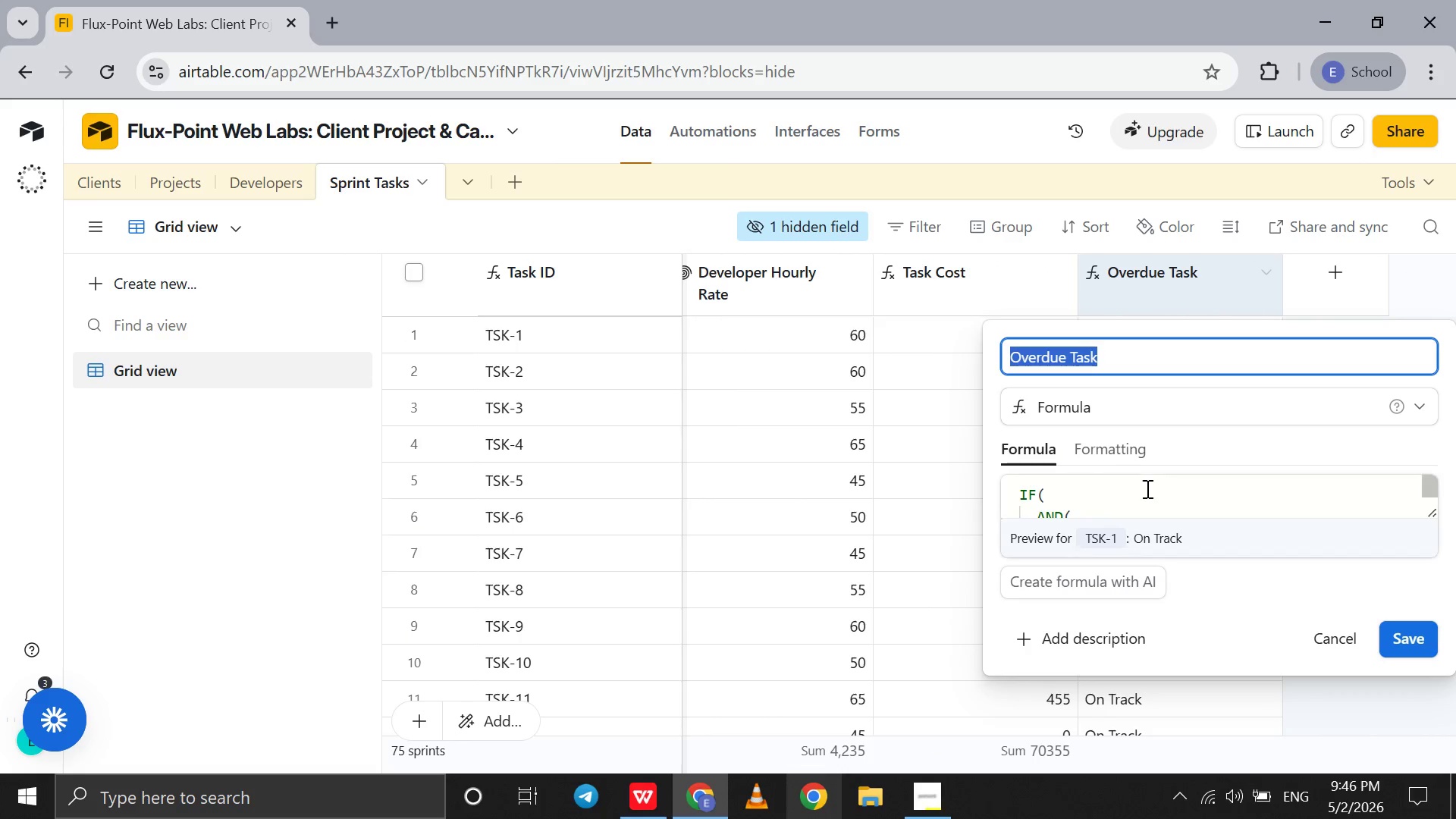 
left_click([1146, 488])
 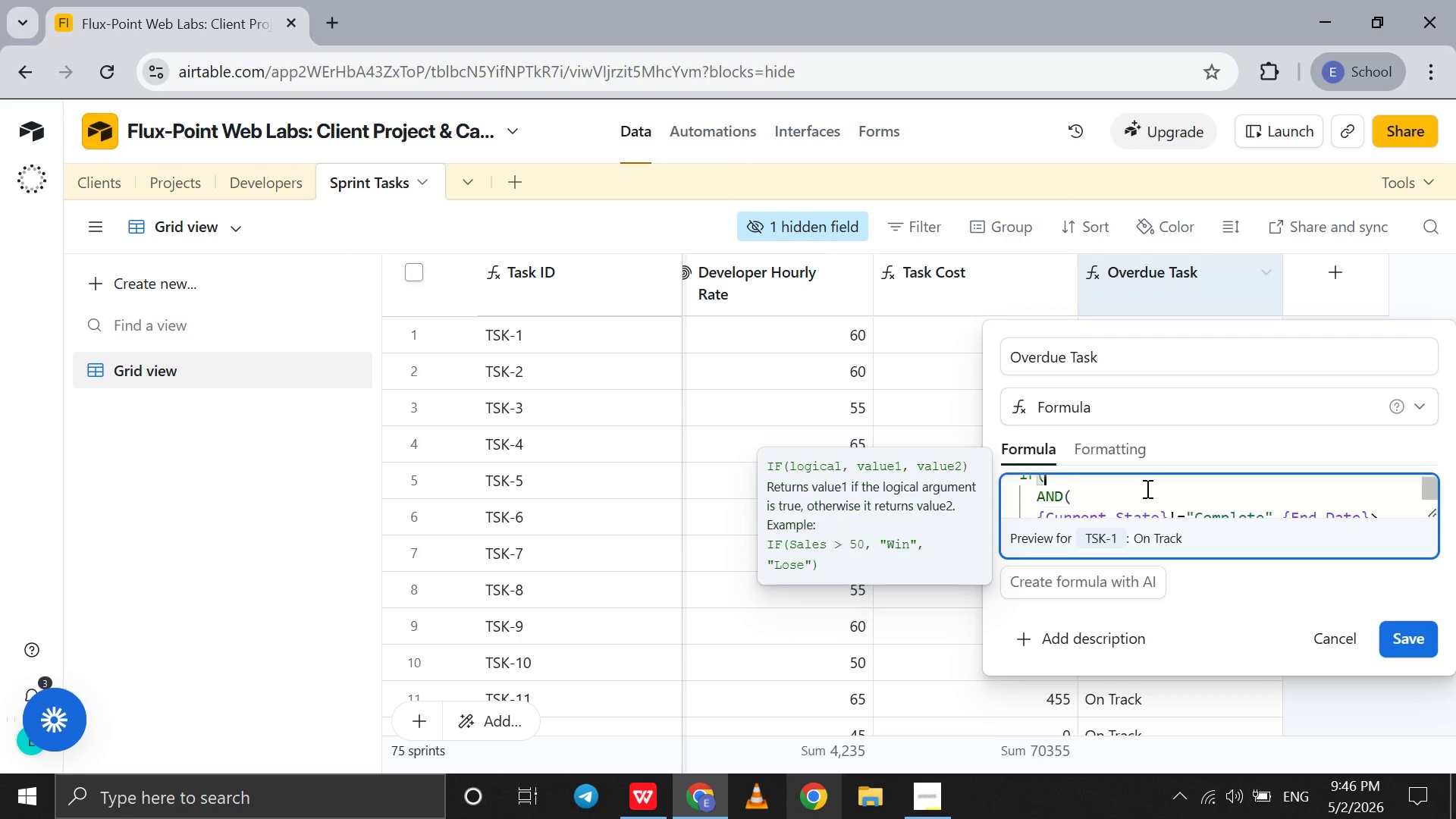 
scroll: coordinate [1146, 488], scroll_direction: down, amount: 1.0
 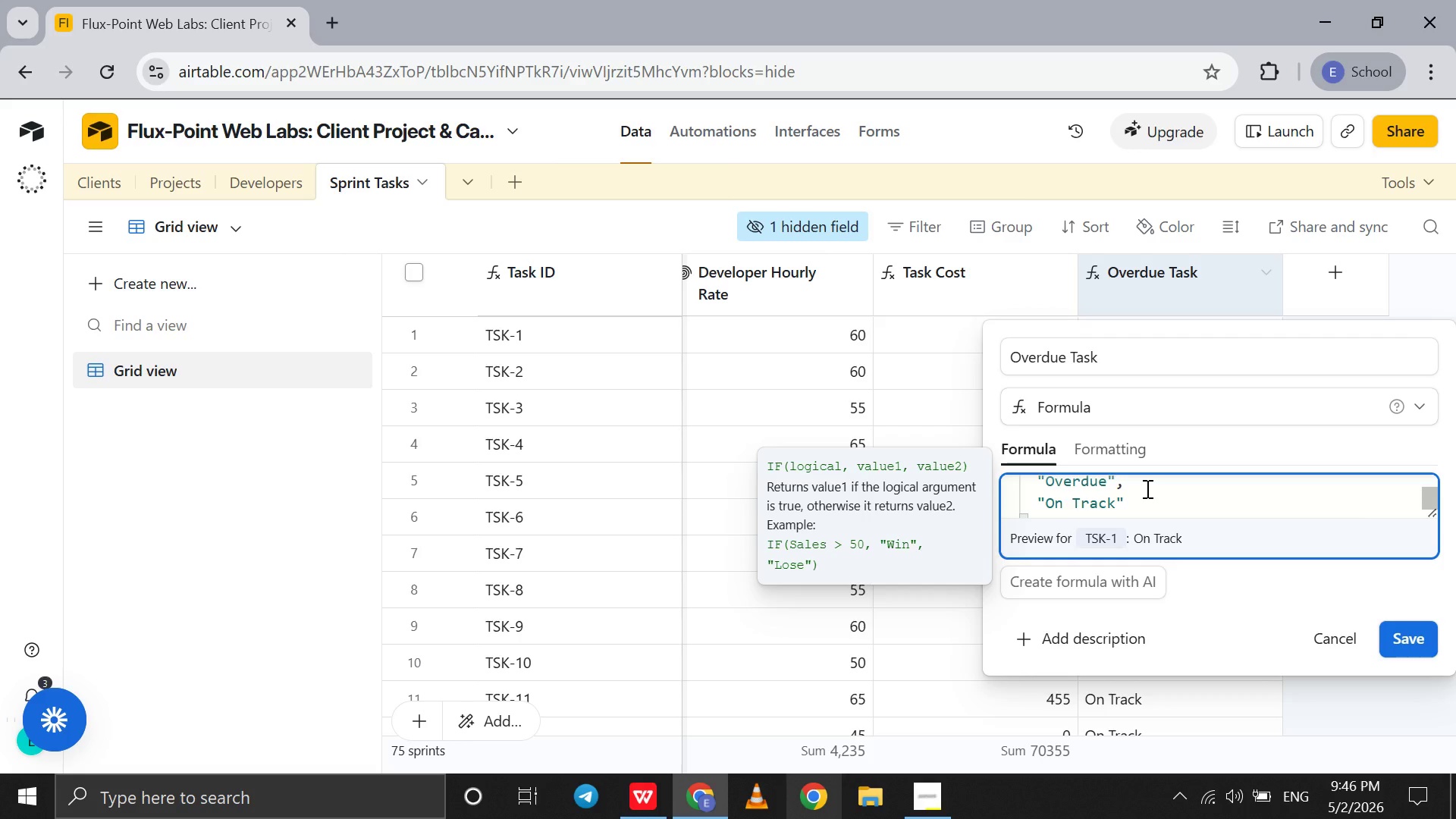 
scroll: coordinate [1146, 488], scroll_direction: none, amount: 0.0
 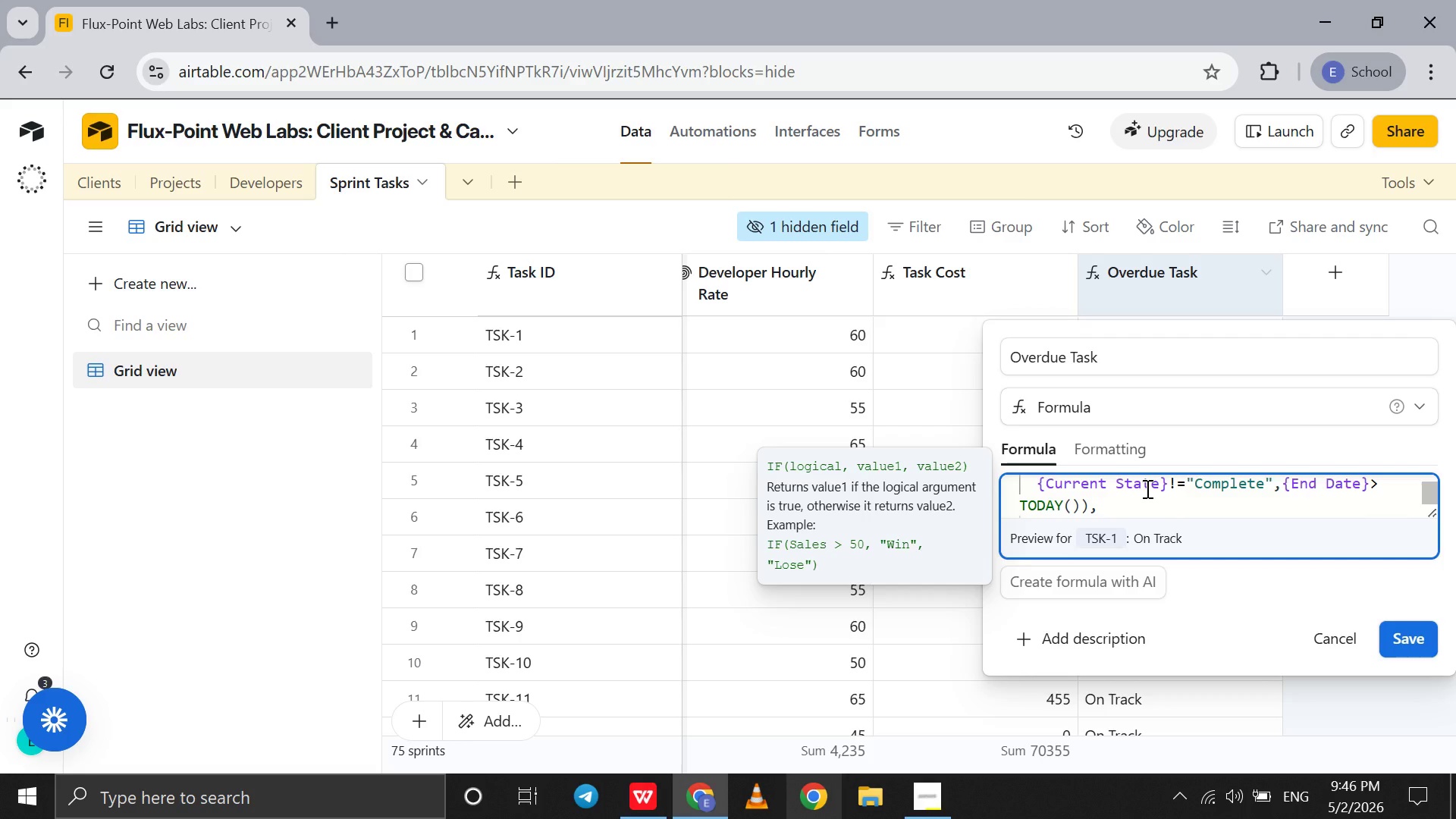 
wait(7.68)
 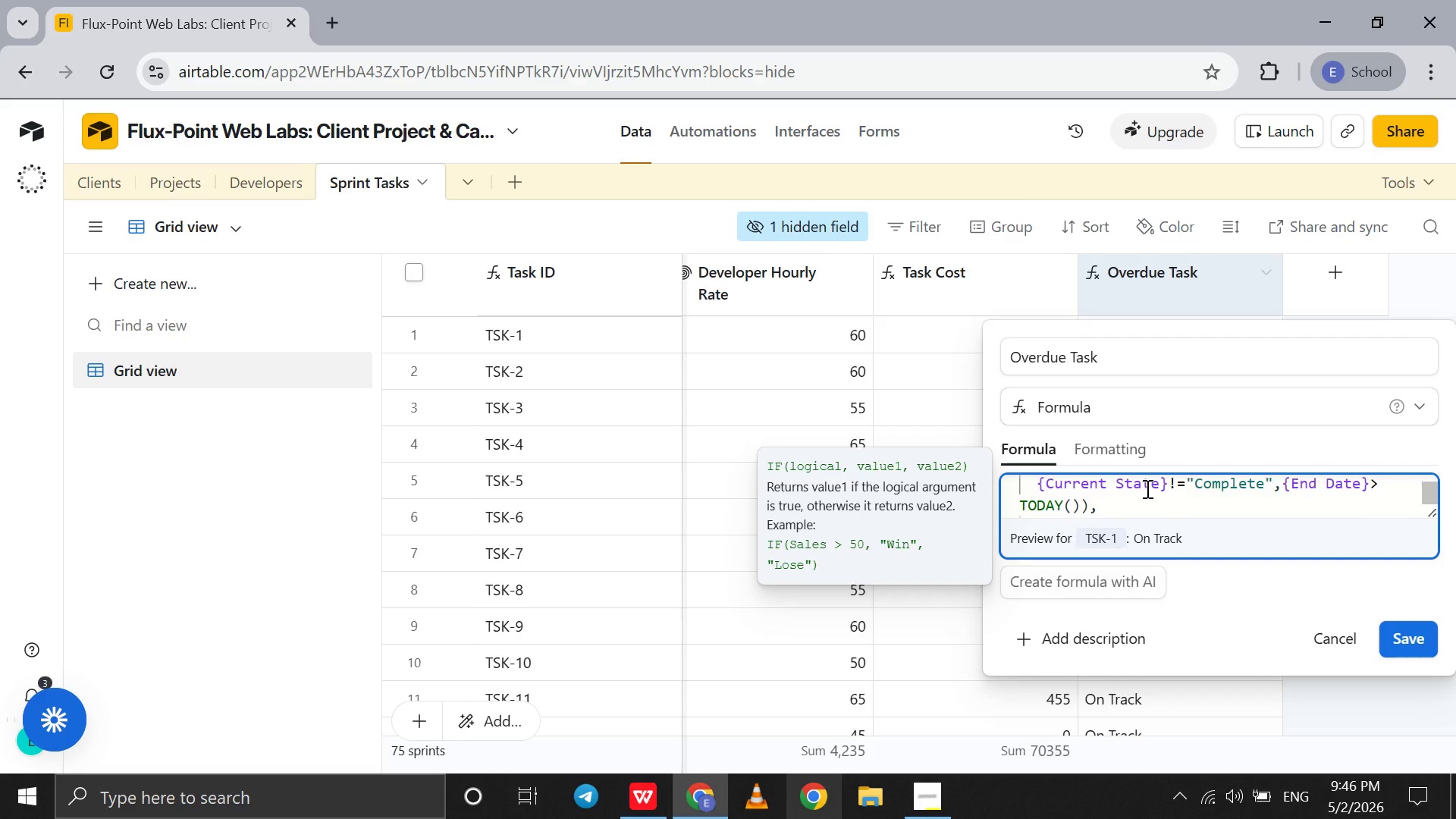 
left_click([871, 391])
 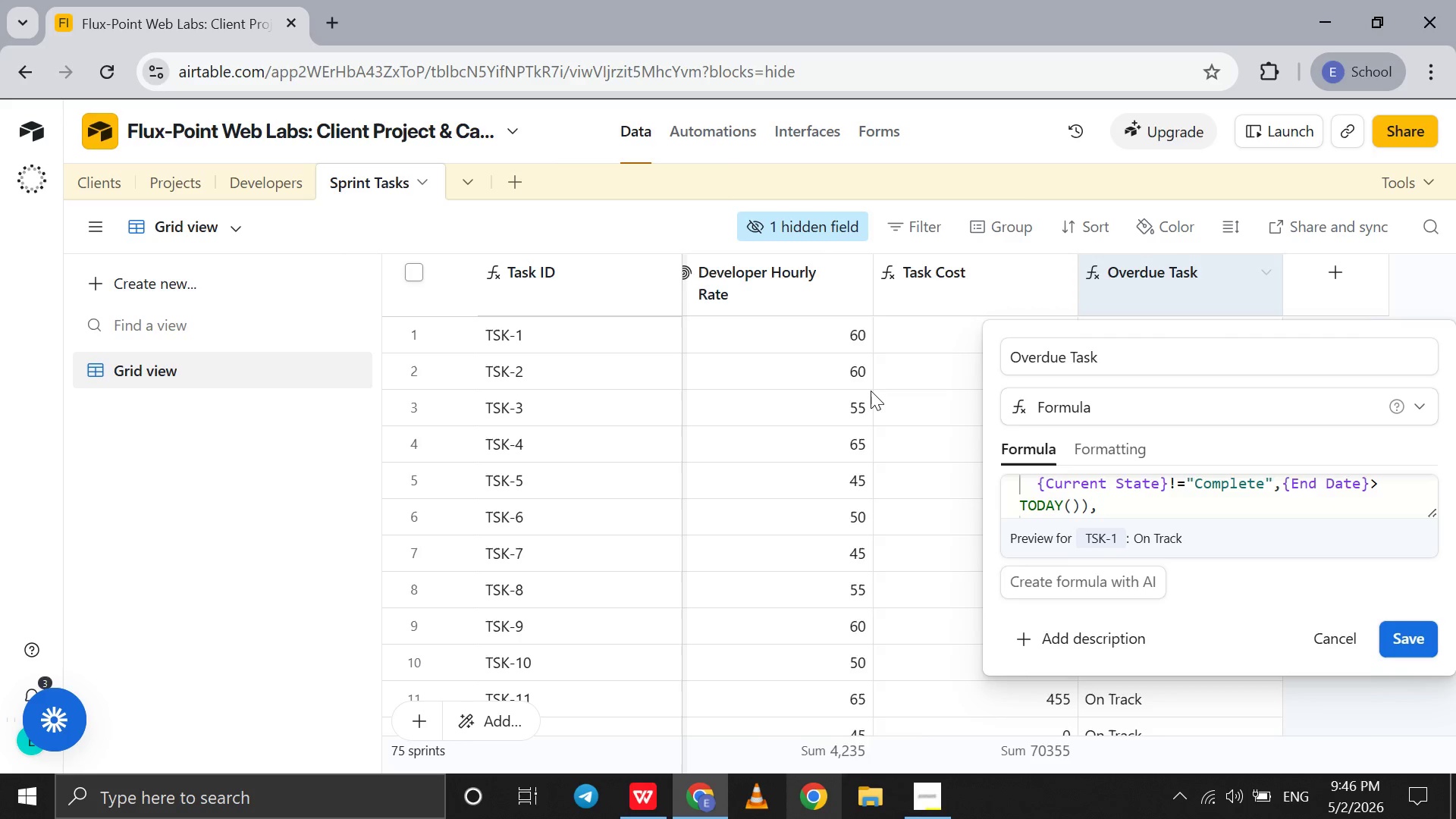 
scroll: coordinate [871, 391], scroll_direction: up, amount: 3.0
 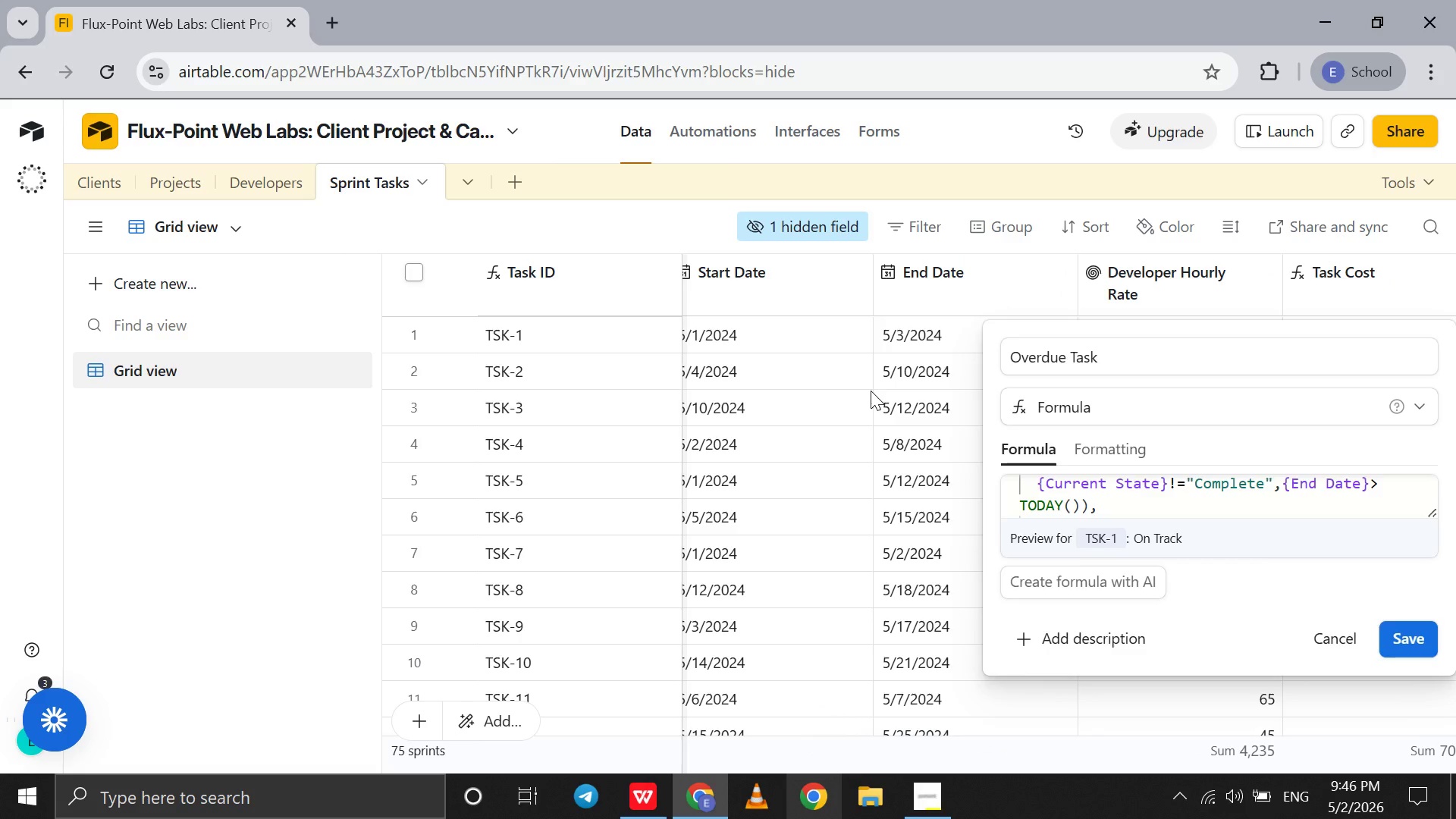 
left_click([871, 391])
 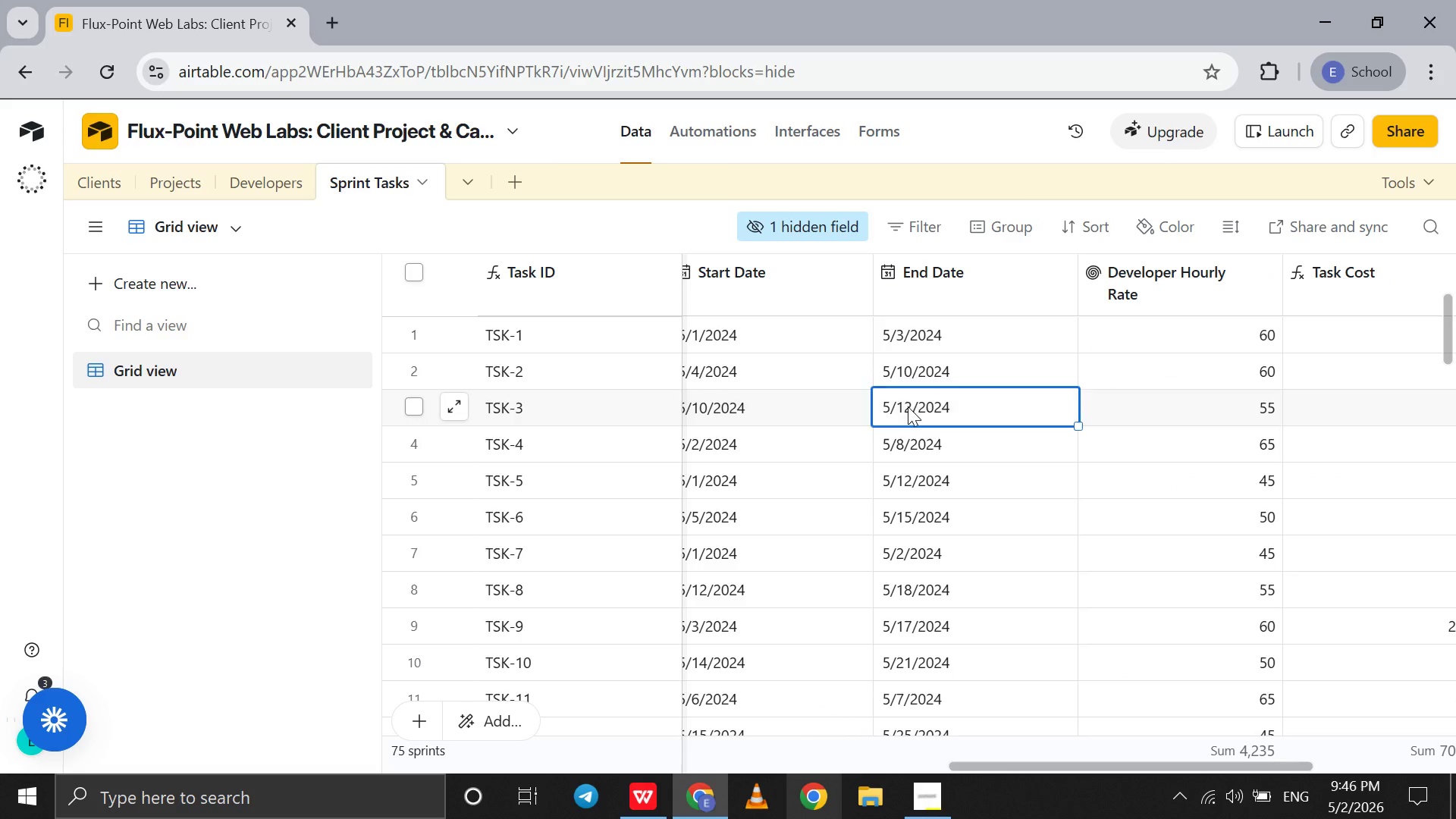 
double_click([908, 406])
 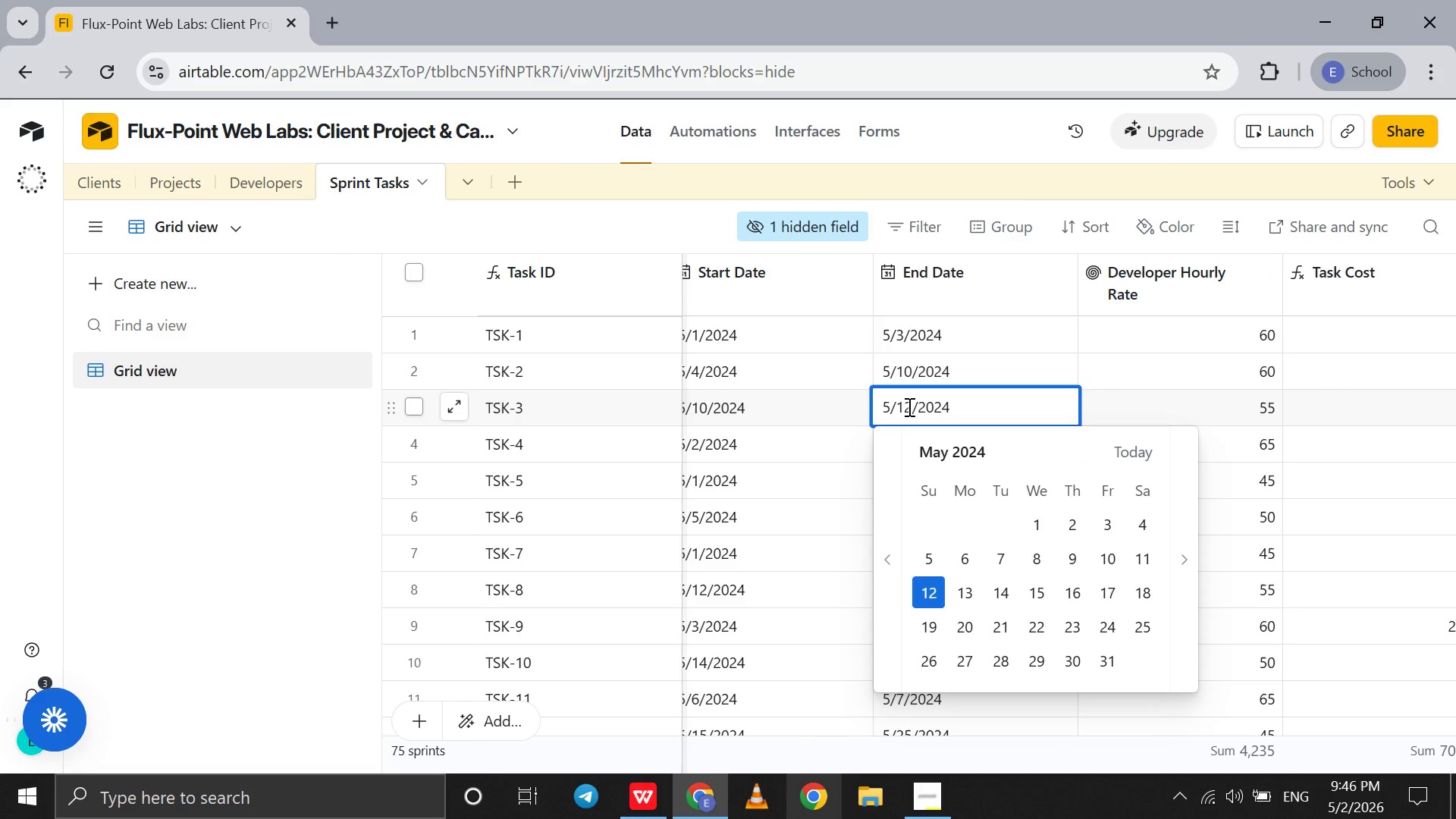 
scroll: coordinate [840, 409], scroll_direction: up, amount: 3.0
 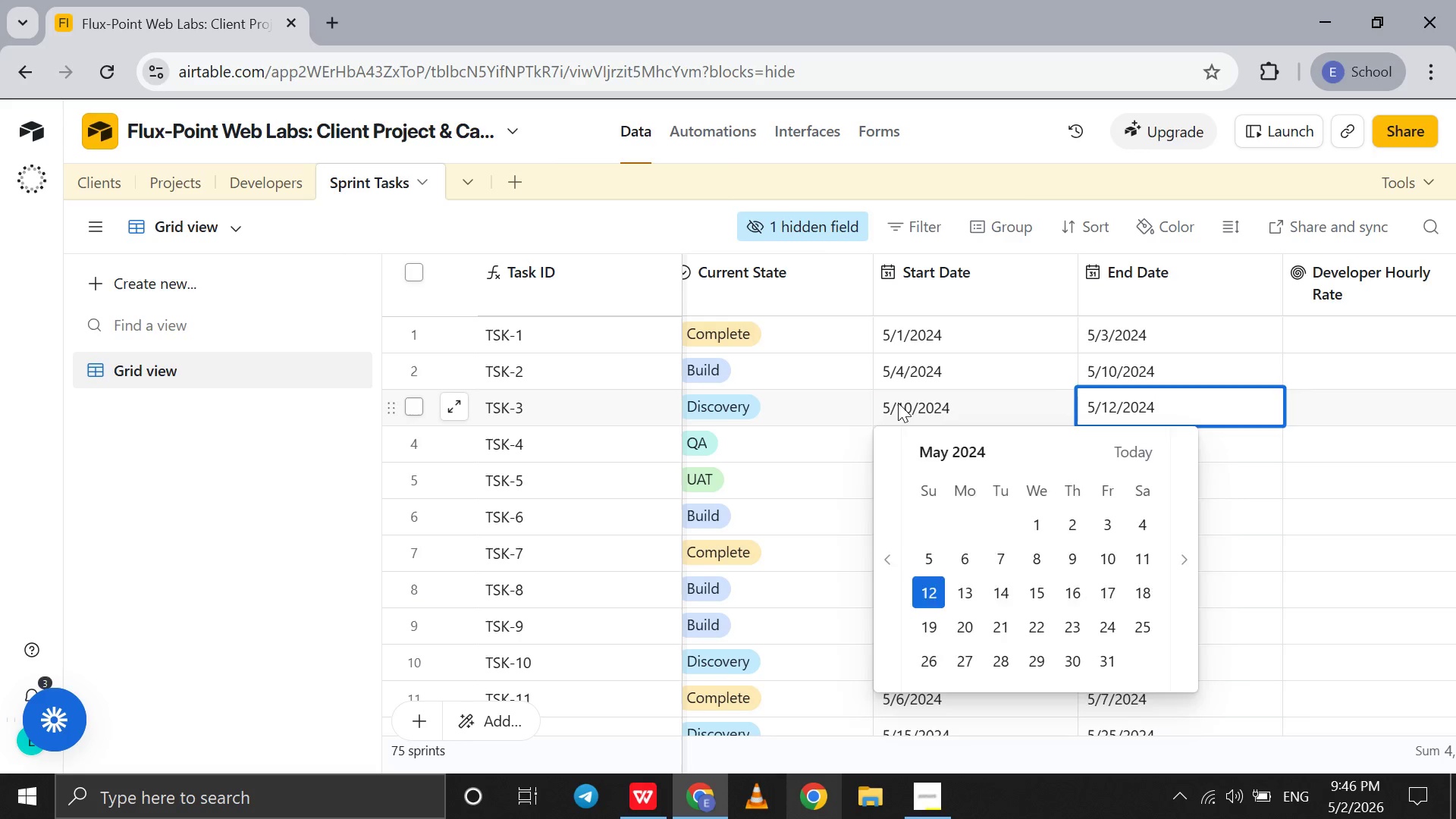 
double_click([898, 403])
 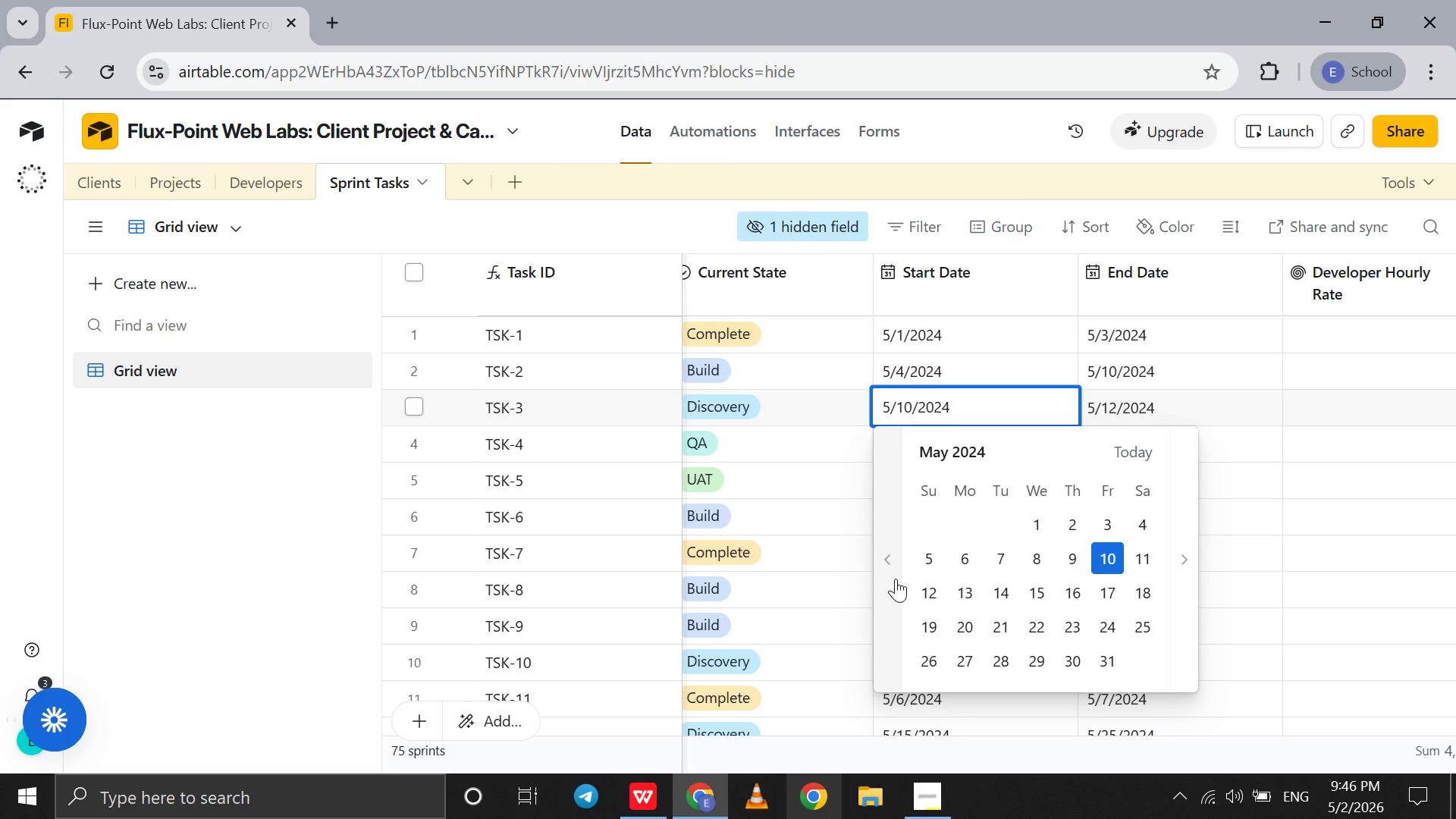 
left_click([895, 580])
 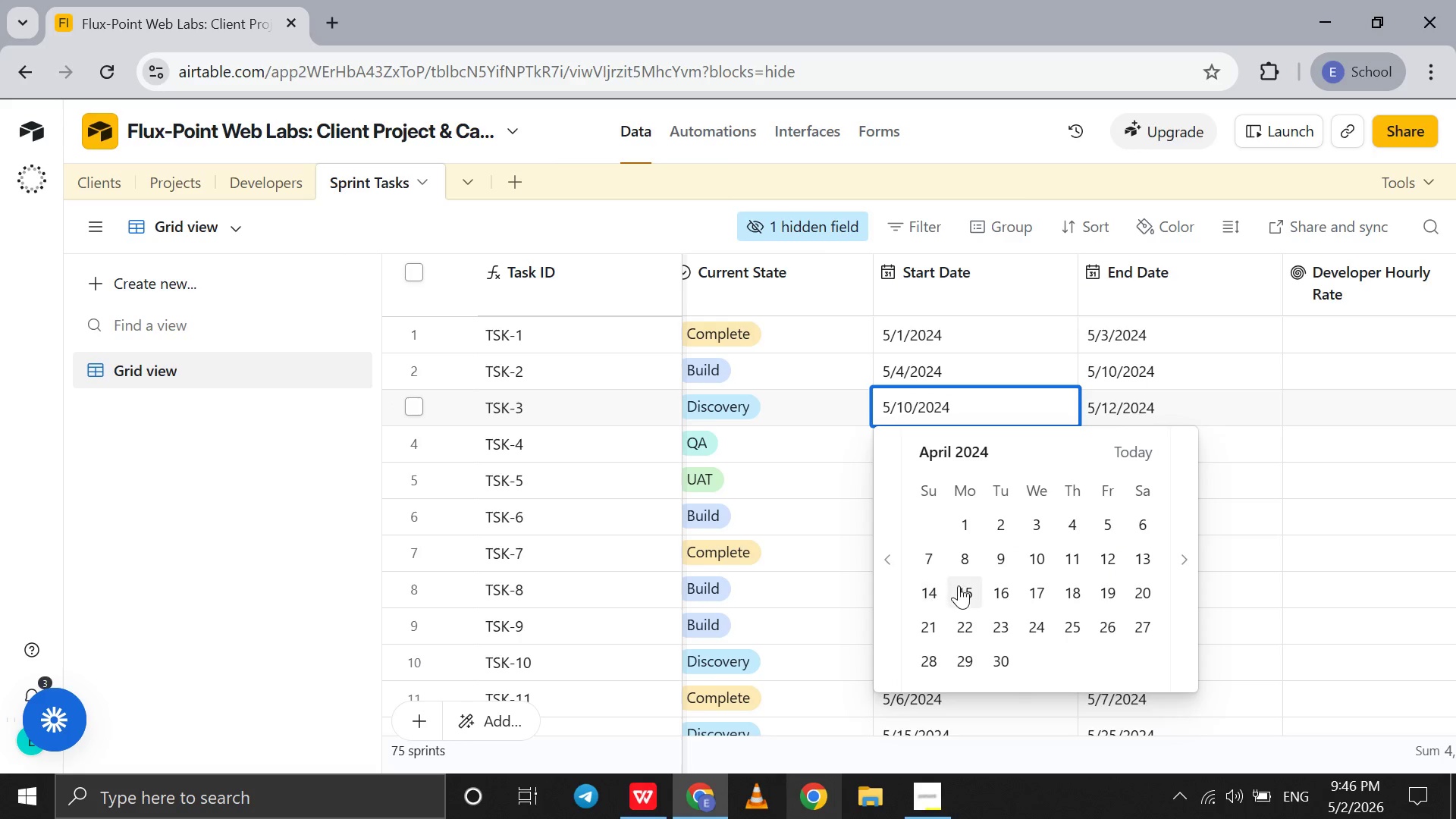 
left_click([959, 585])
 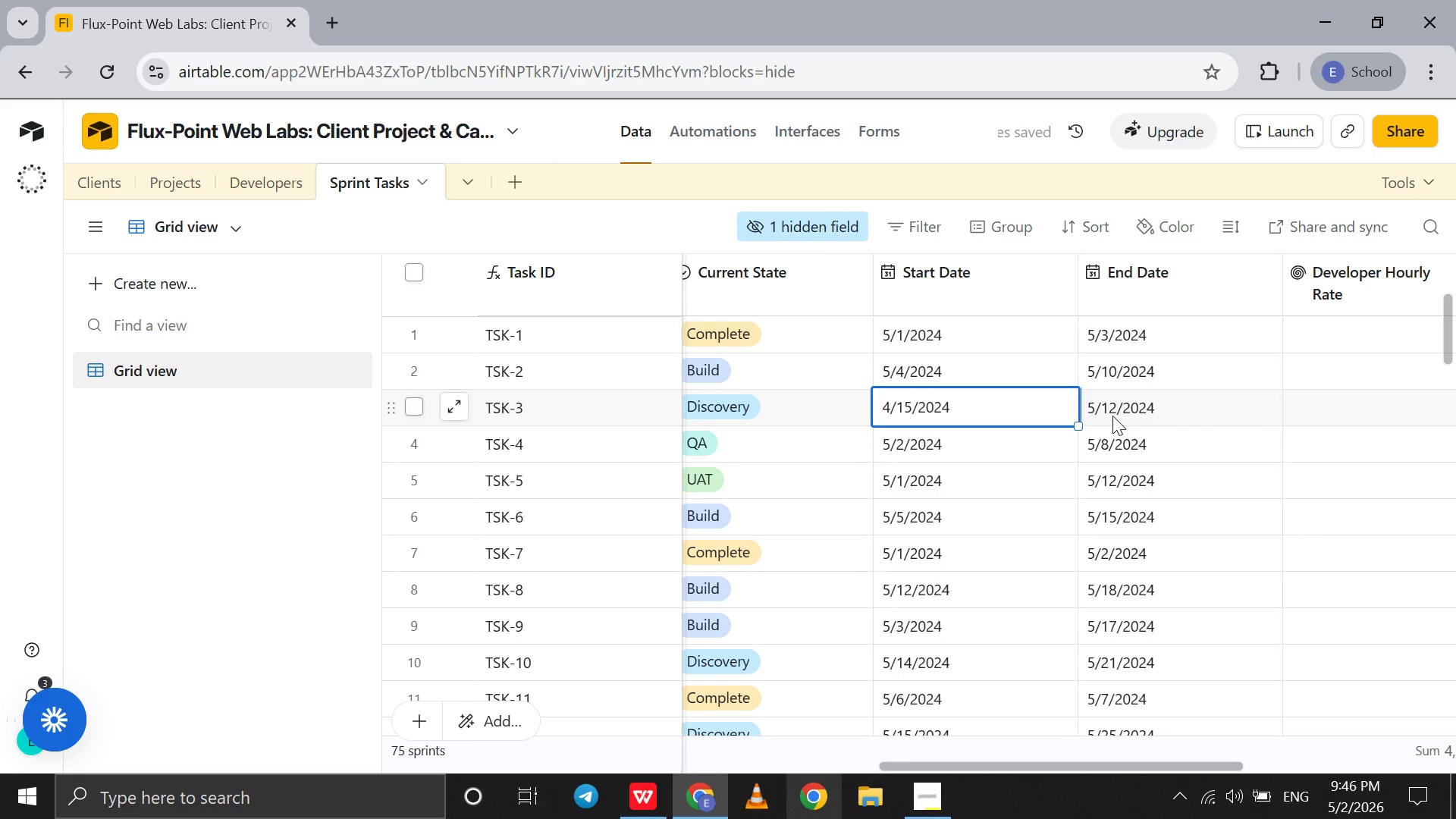 
double_click([1112, 416])
 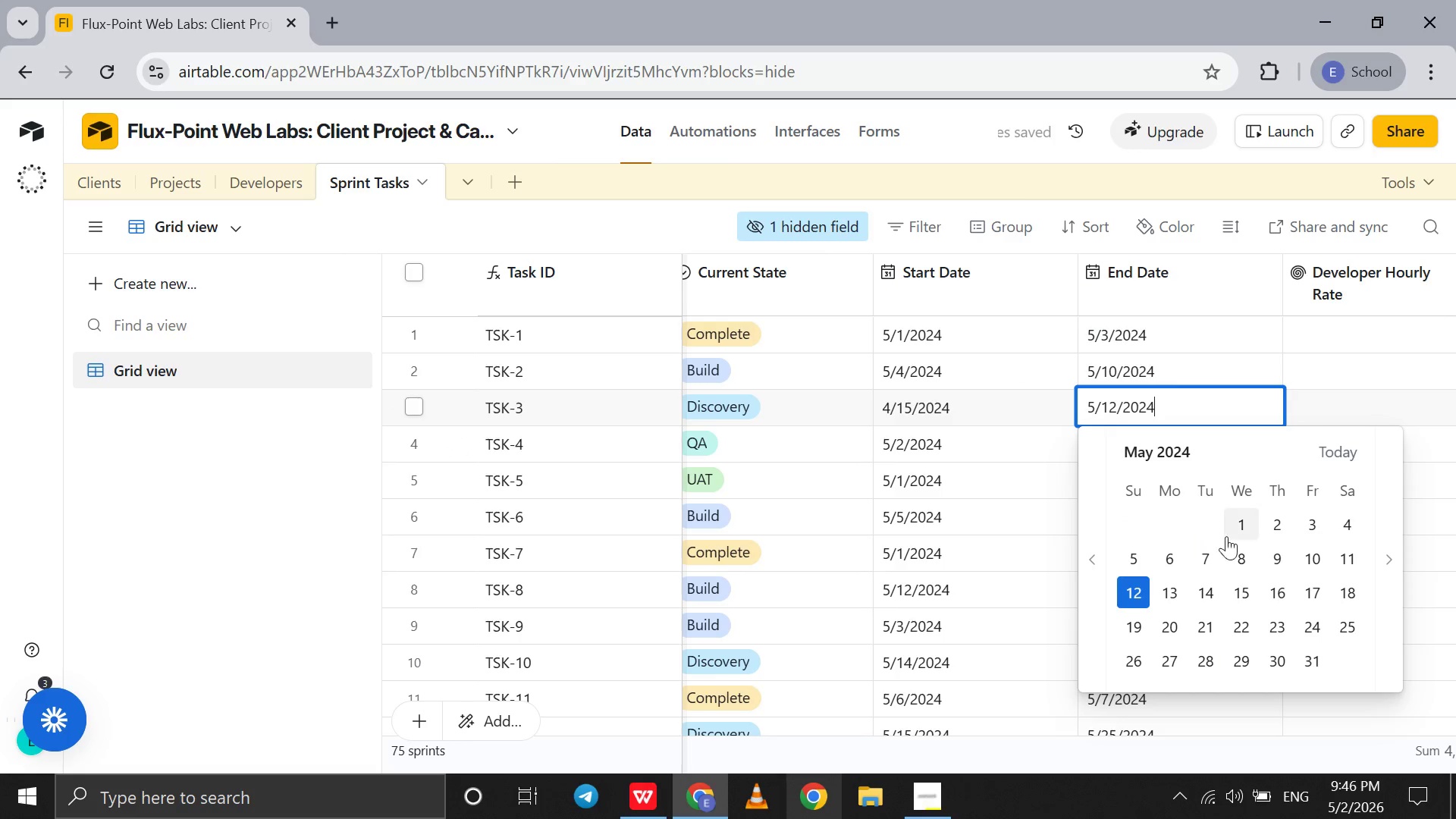 
left_click([1236, 532])
 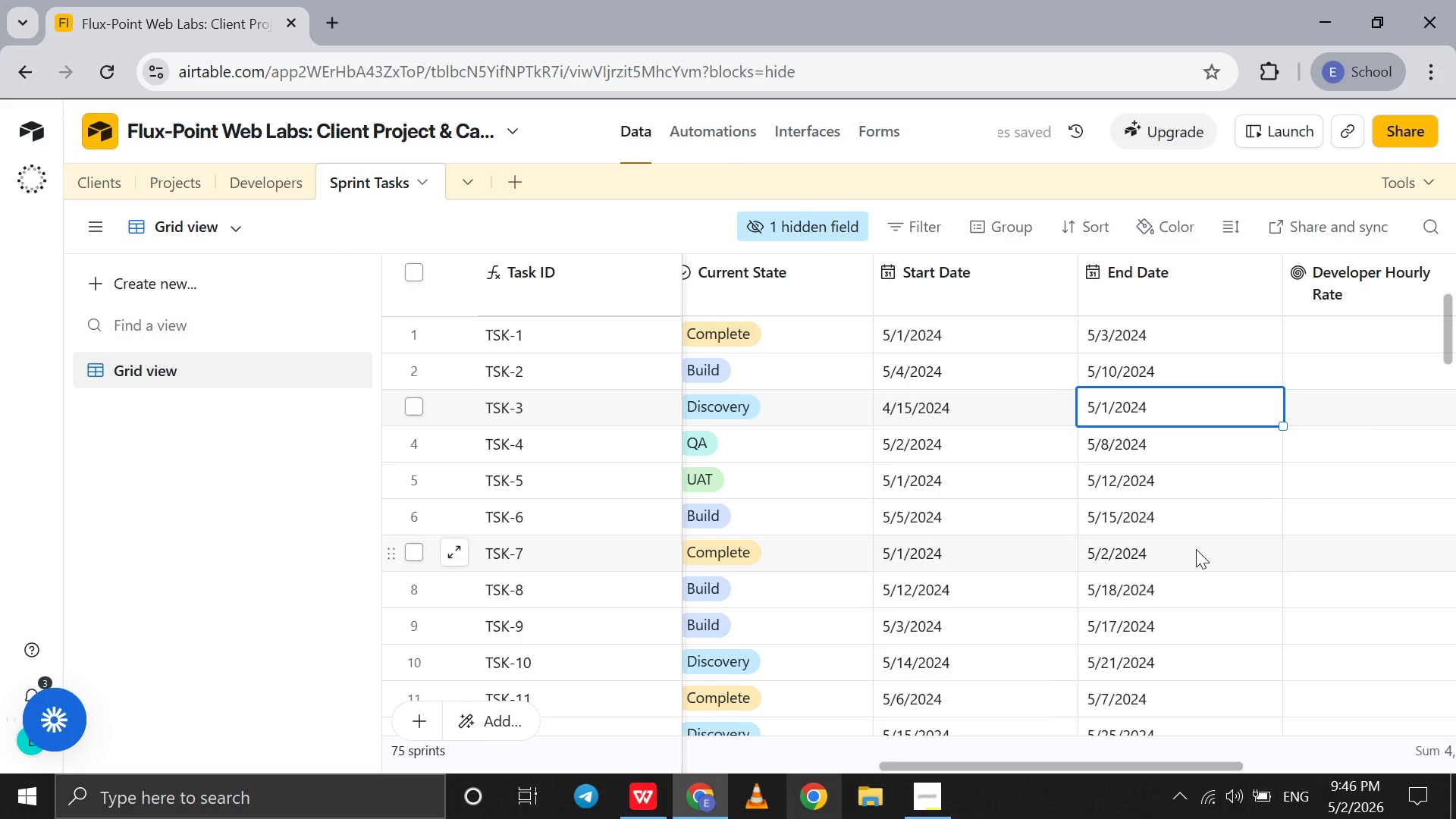 
scroll: coordinate [1196, 549], scroll_direction: down, amount: 4.0
 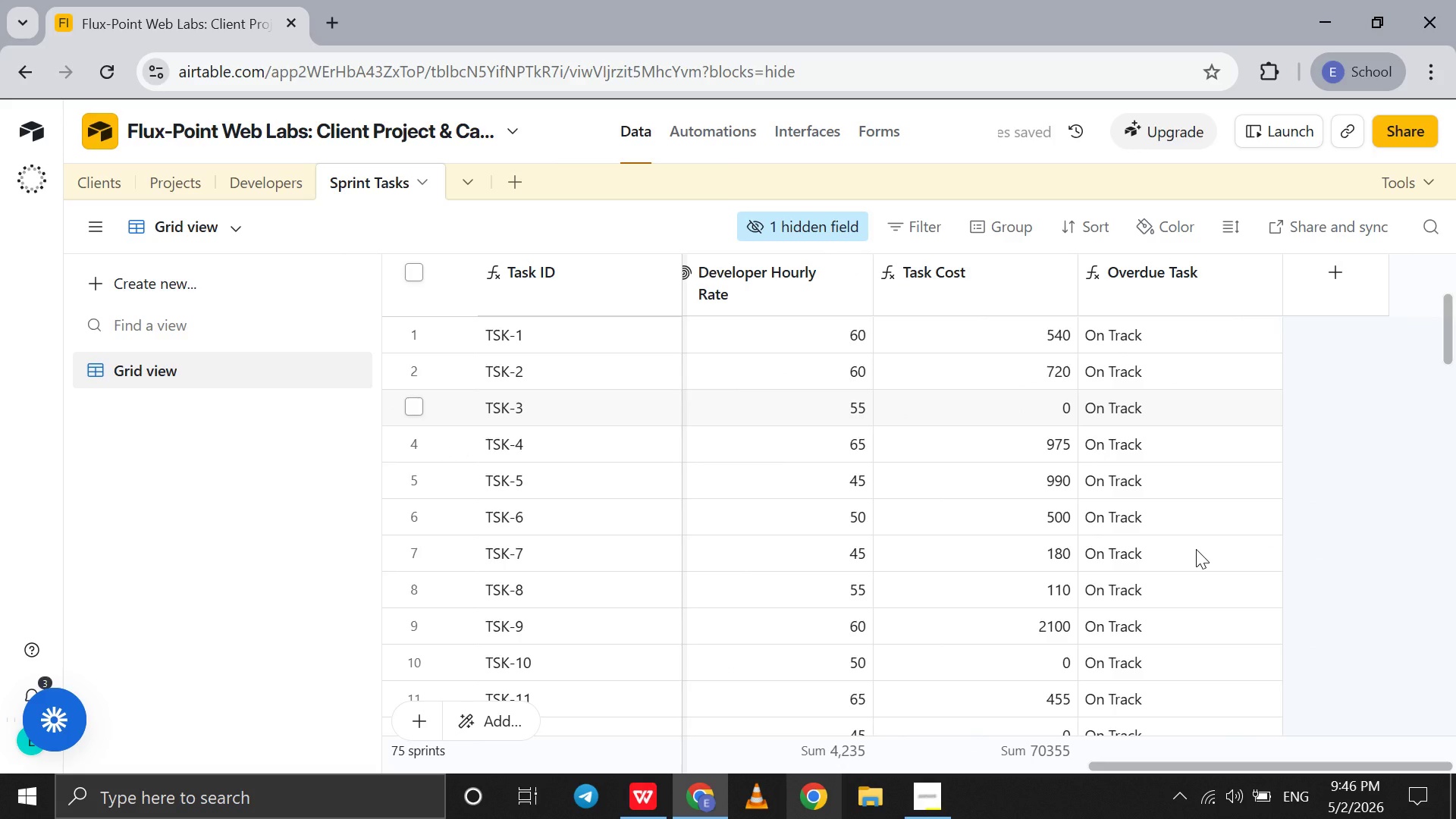 
key(Tab)
 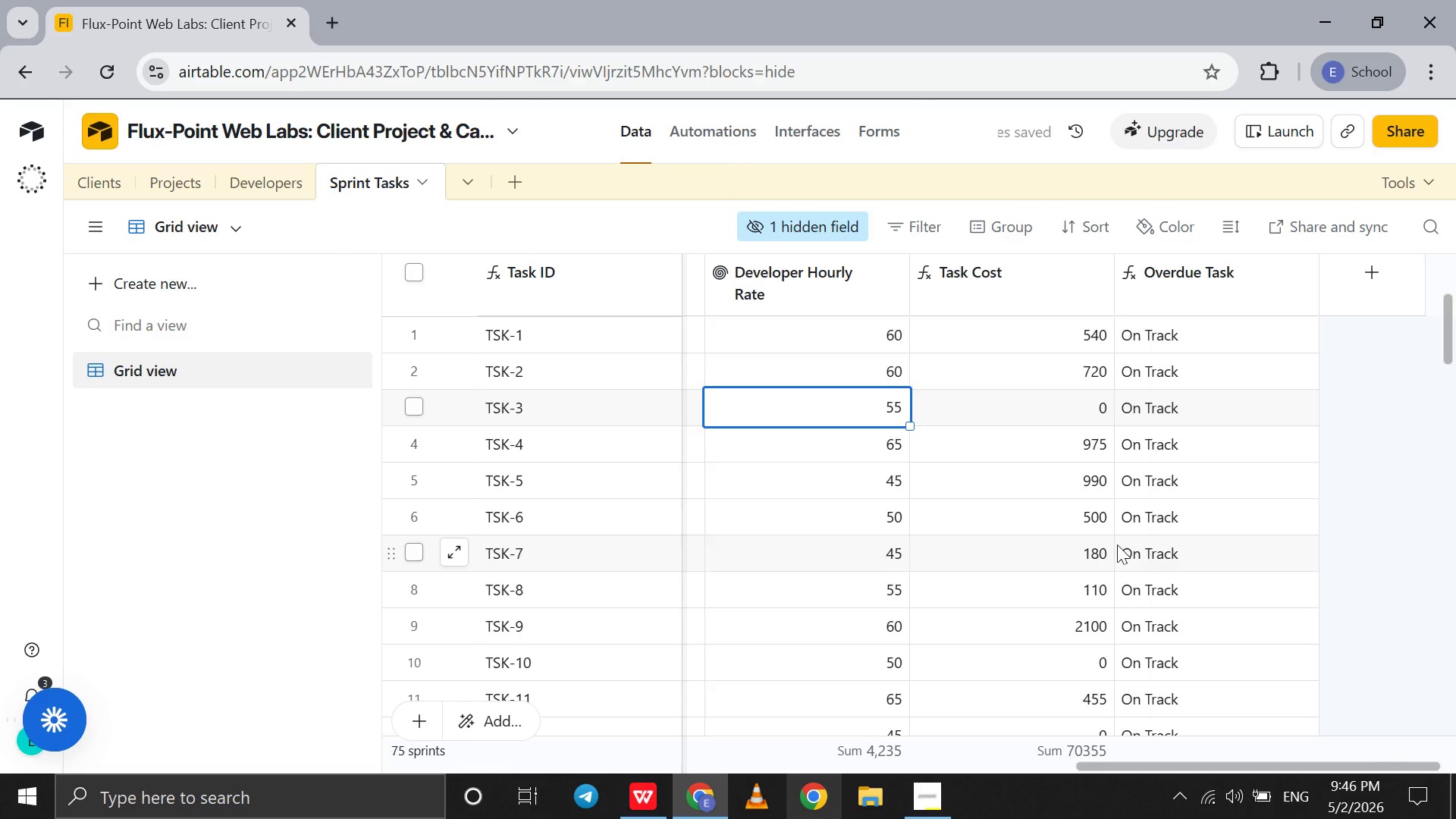 
scroll: coordinate [1112, 541], scroll_direction: up, amount: 1.0
 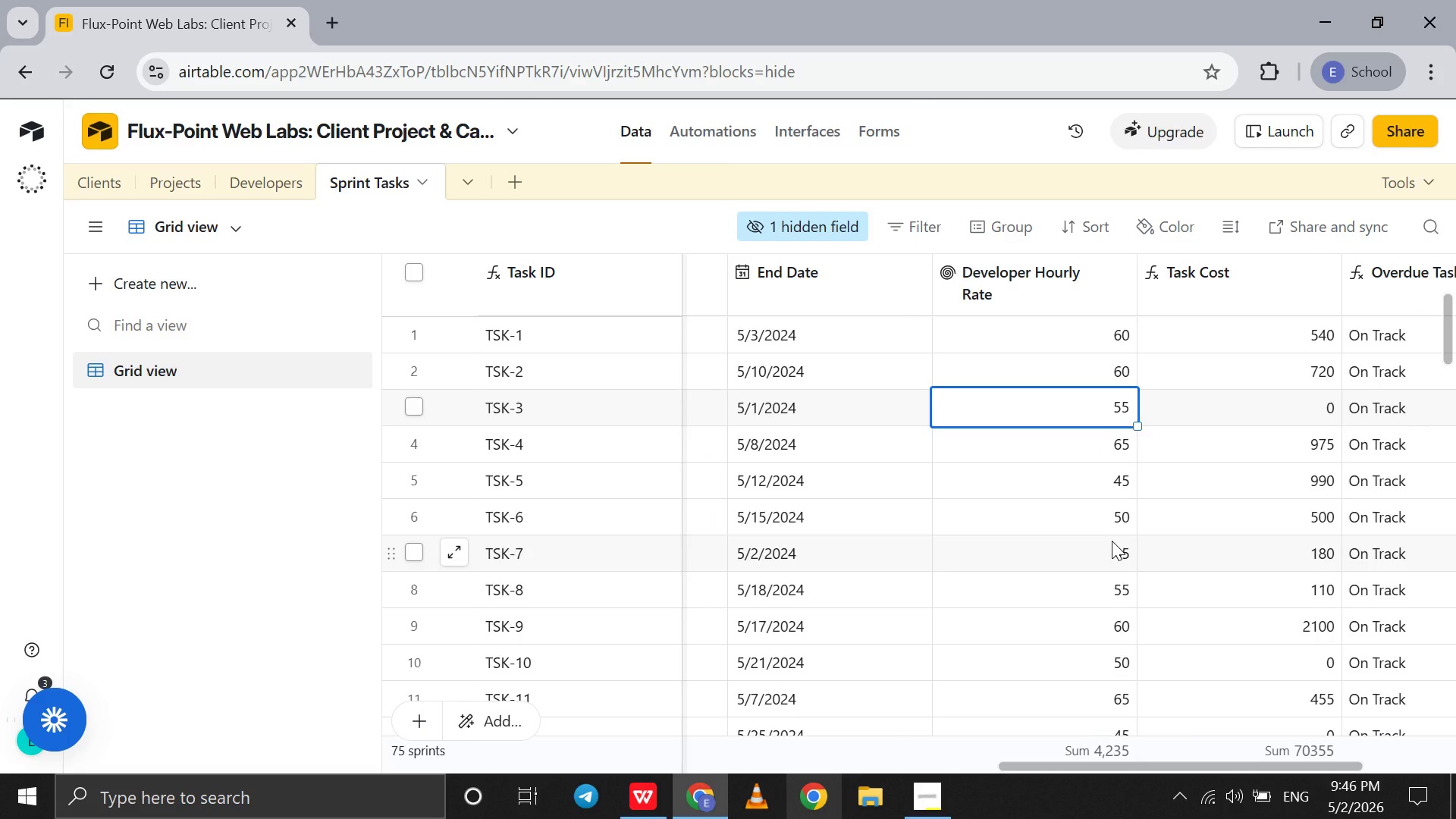 
scroll: coordinate [1112, 541], scroll_direction: none, amount: 0.0
 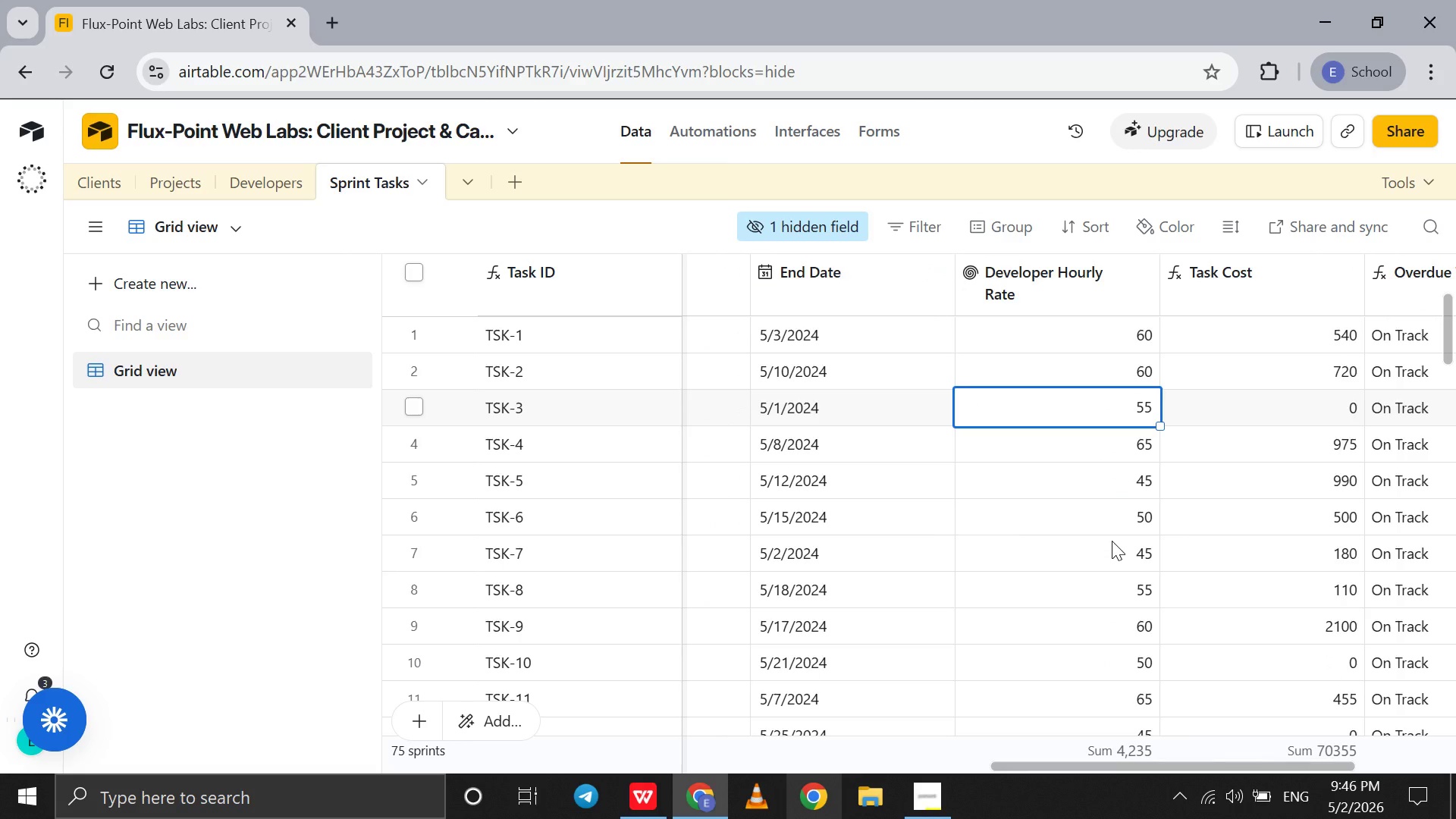 
wait(7.74)
 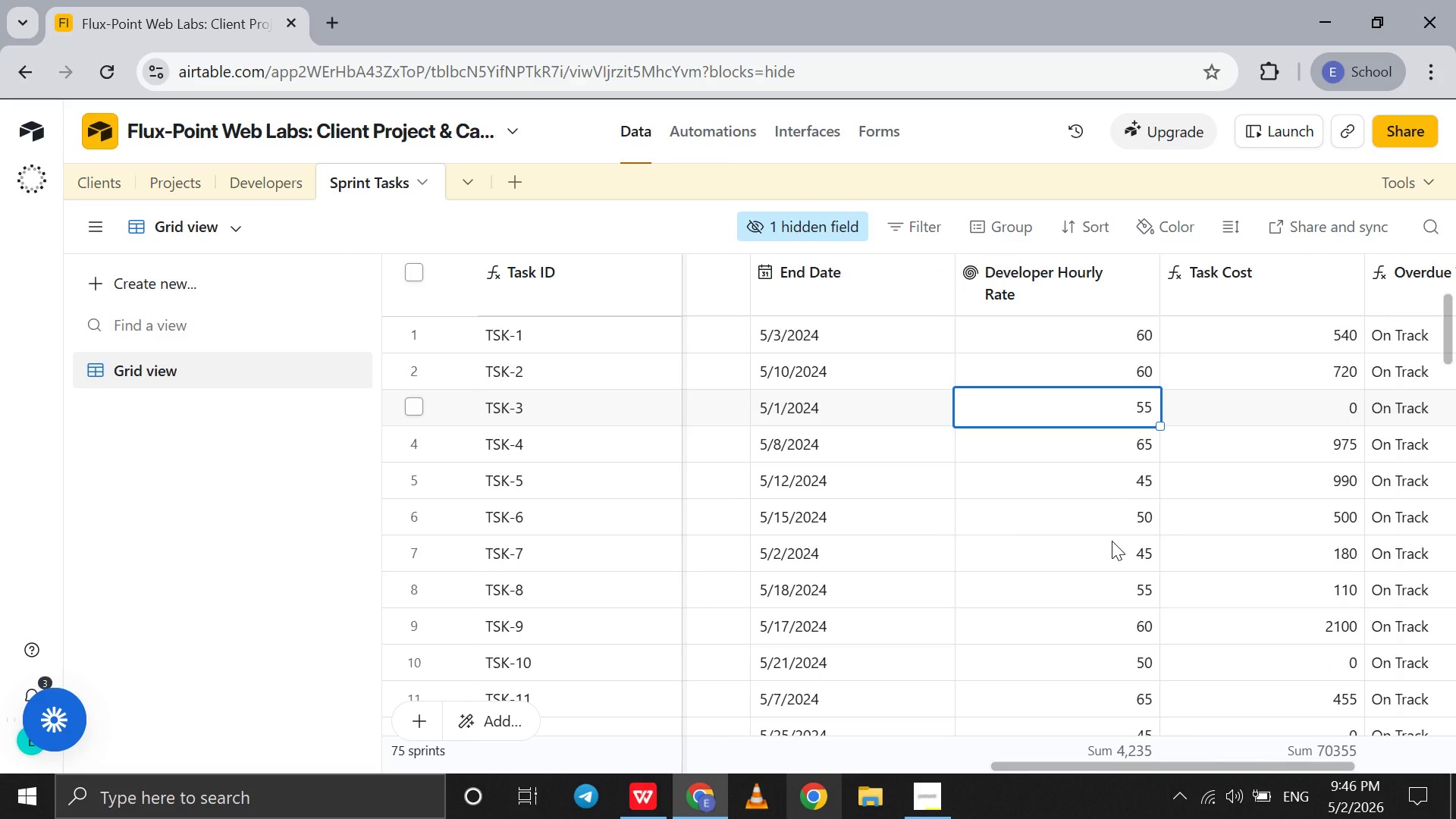 
scroll: coordinate [974, 360], scroll_direction: up, amount: 3.0
 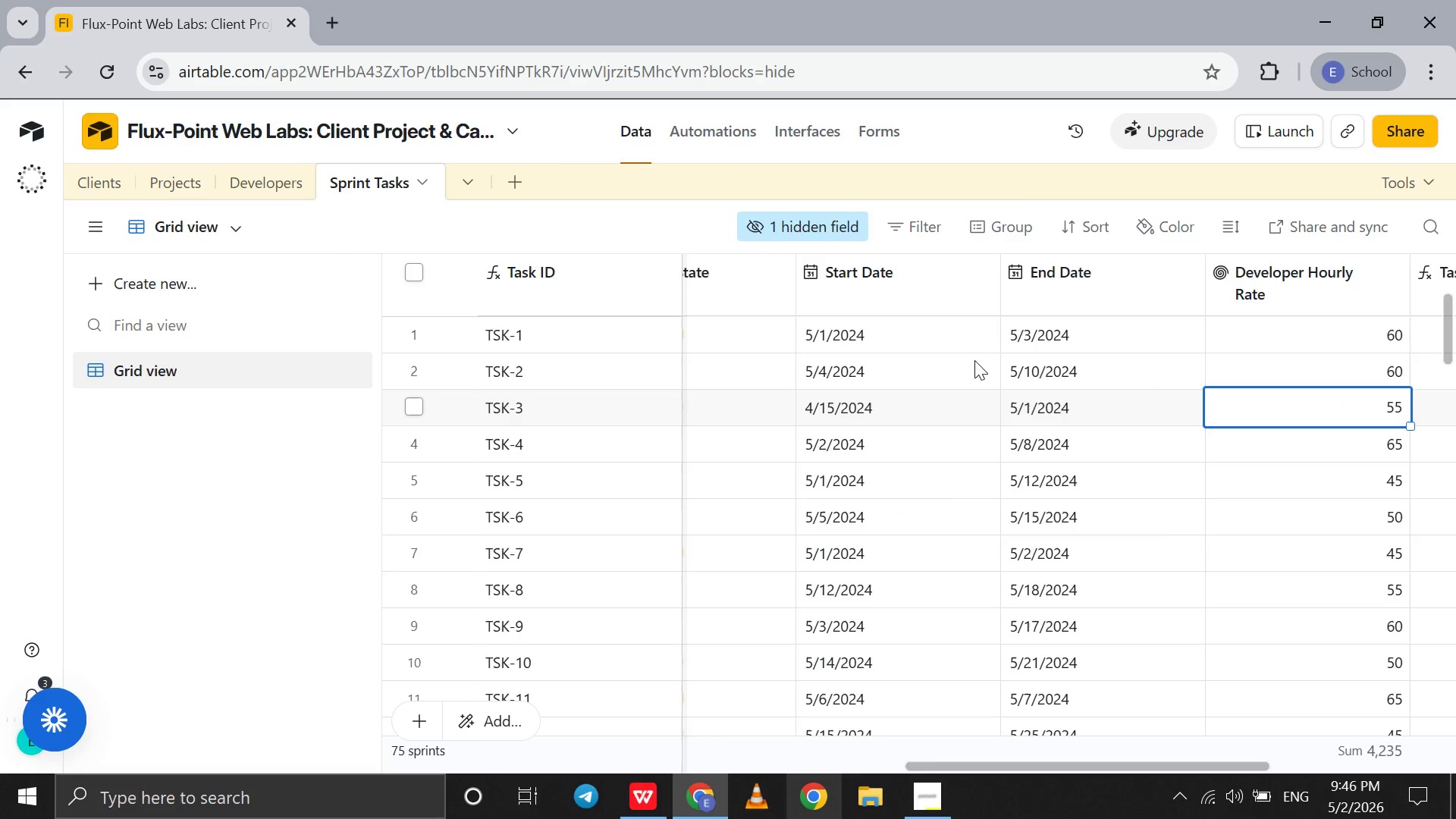 
key(Control+Z)
 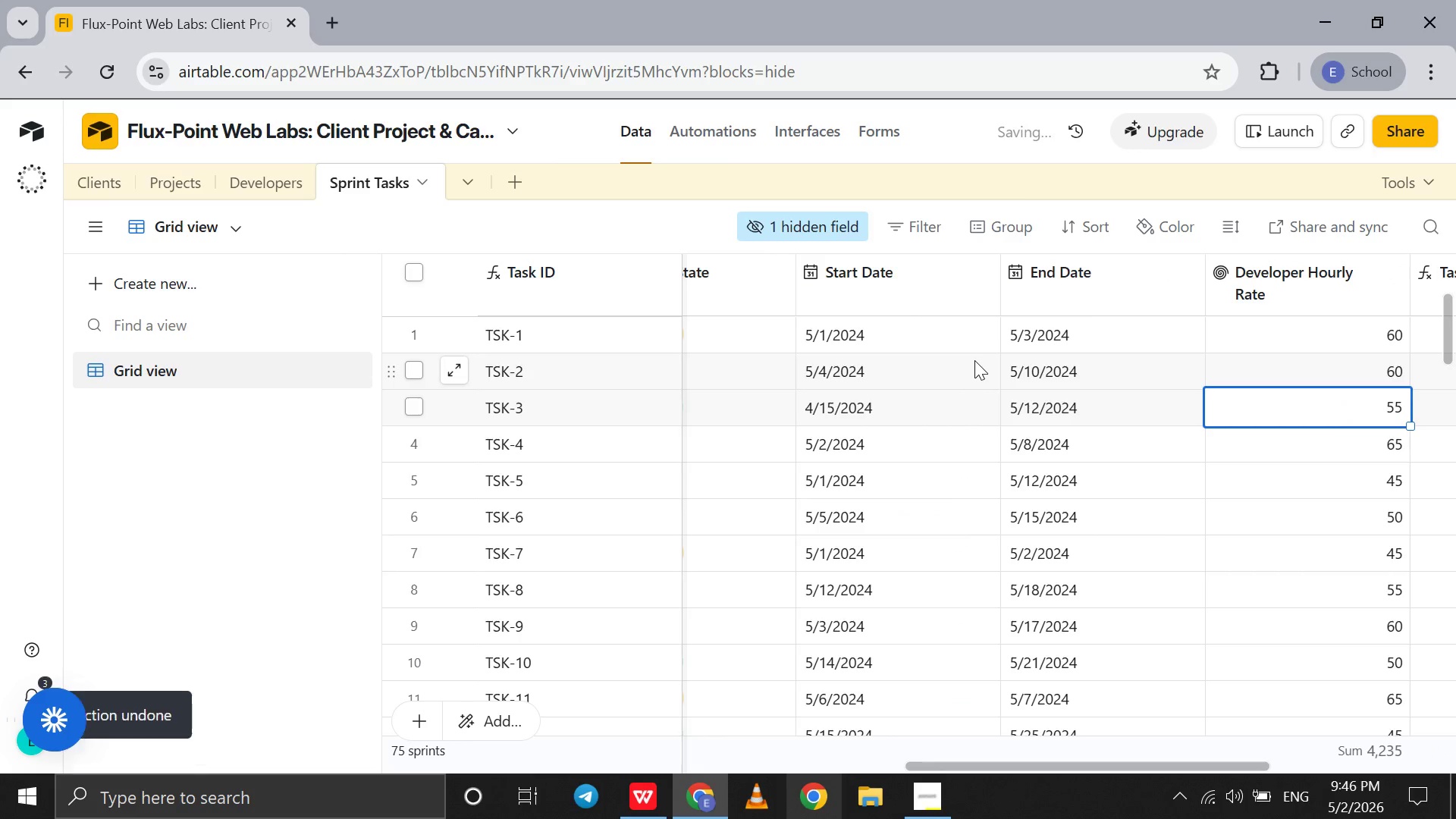 
key(Control+Z)
 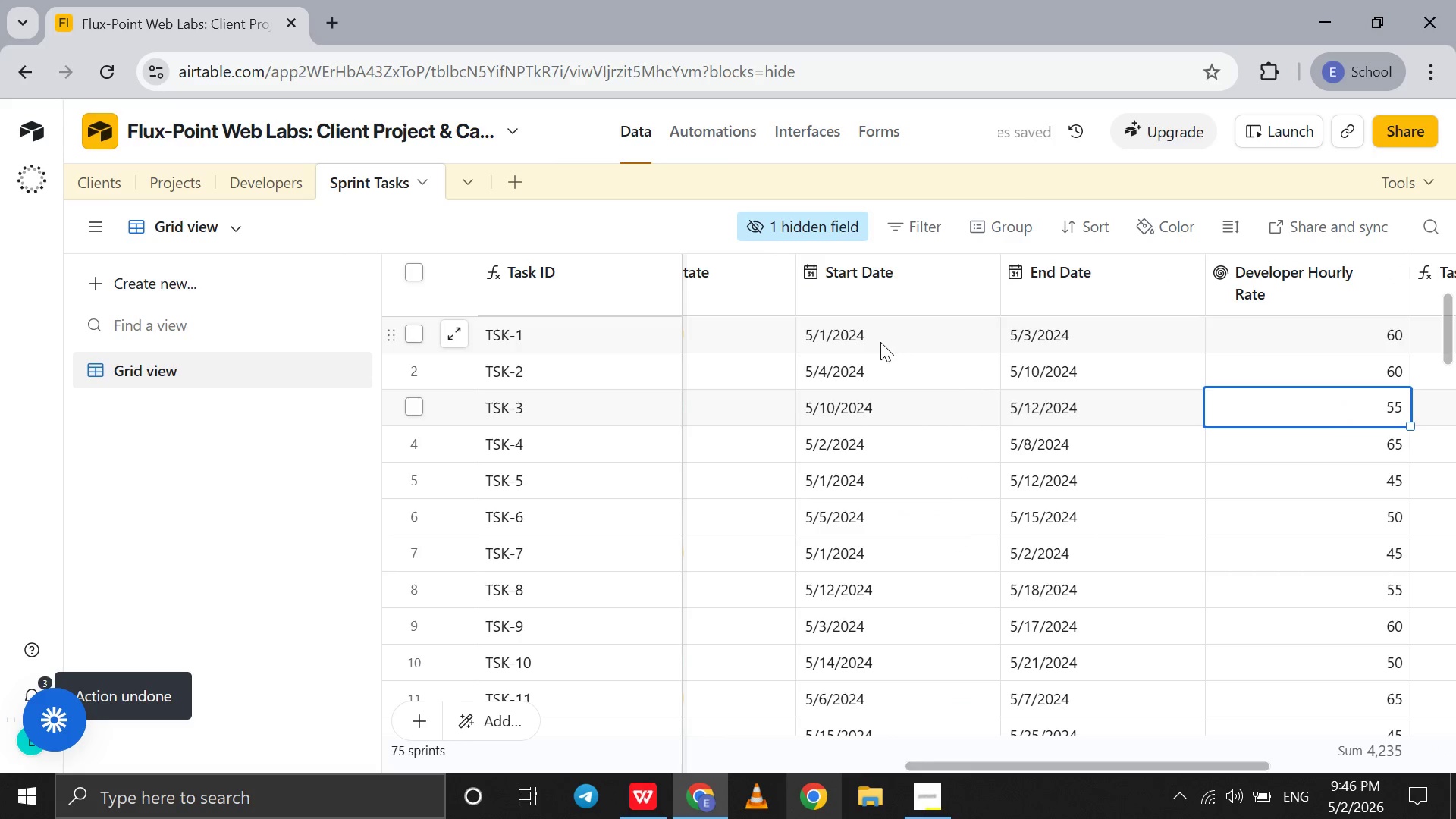 
double_click([880, 342])
 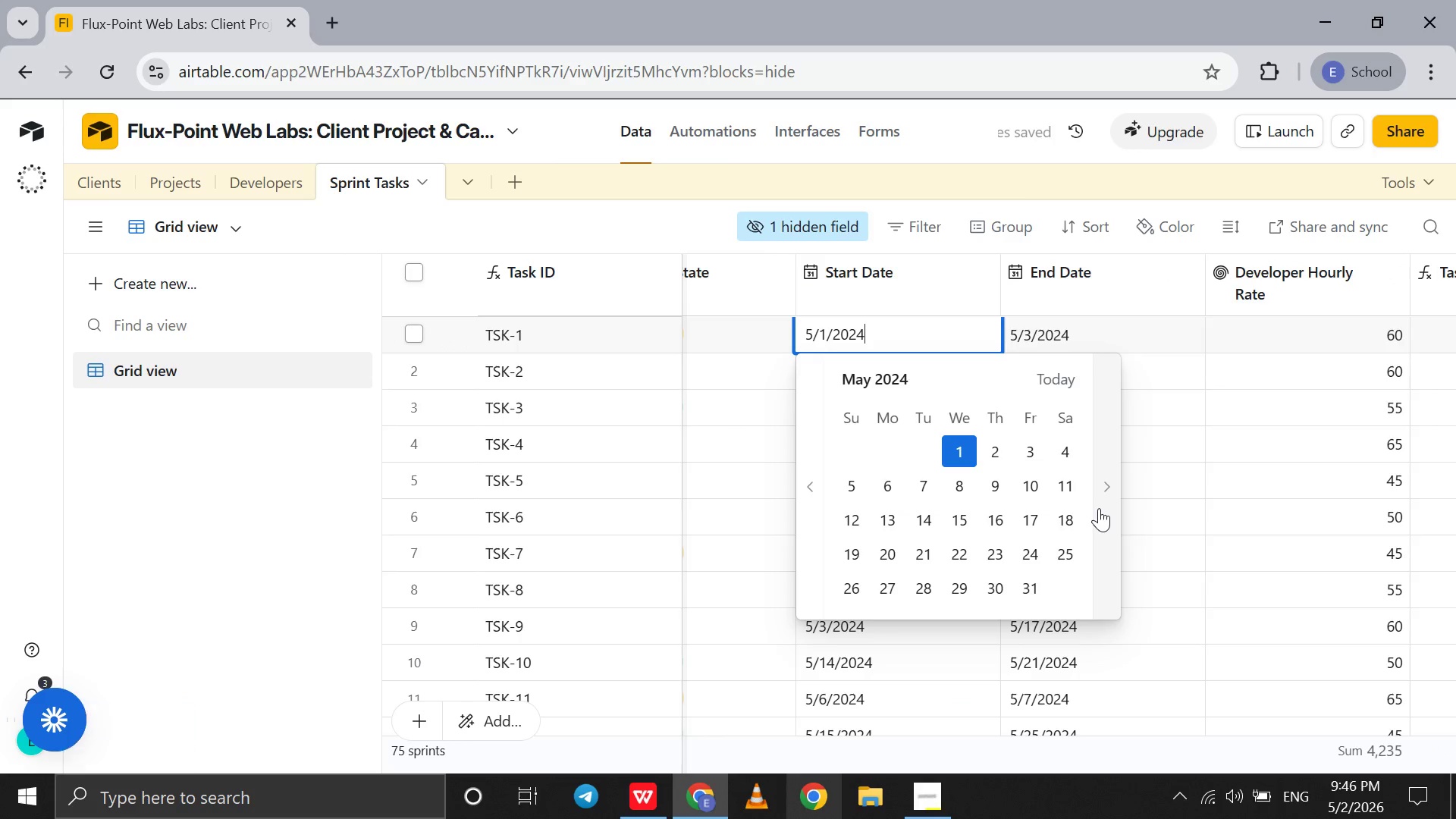 
double_click([1099, 508])
 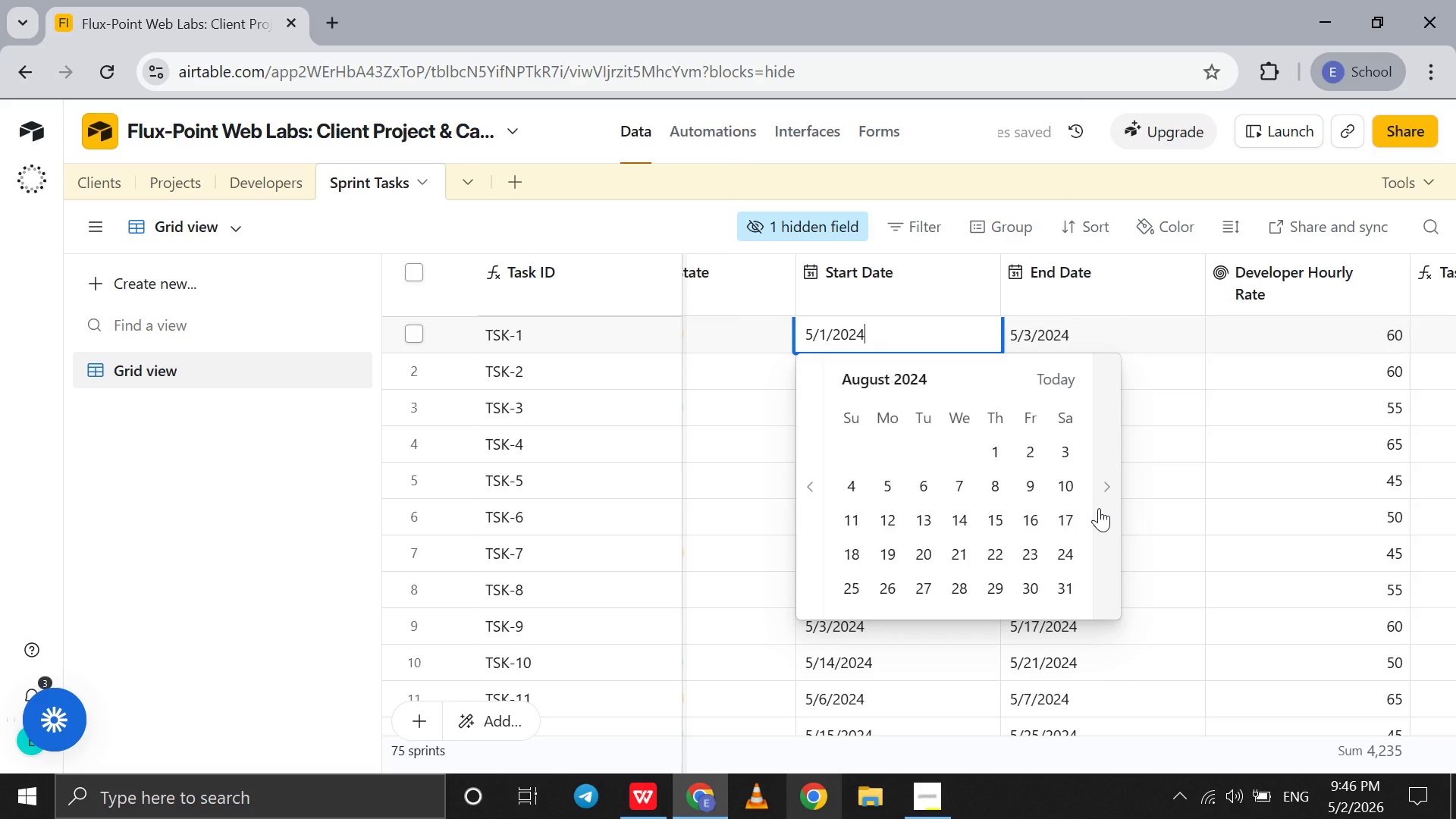 
triple_click([1099, 508])
 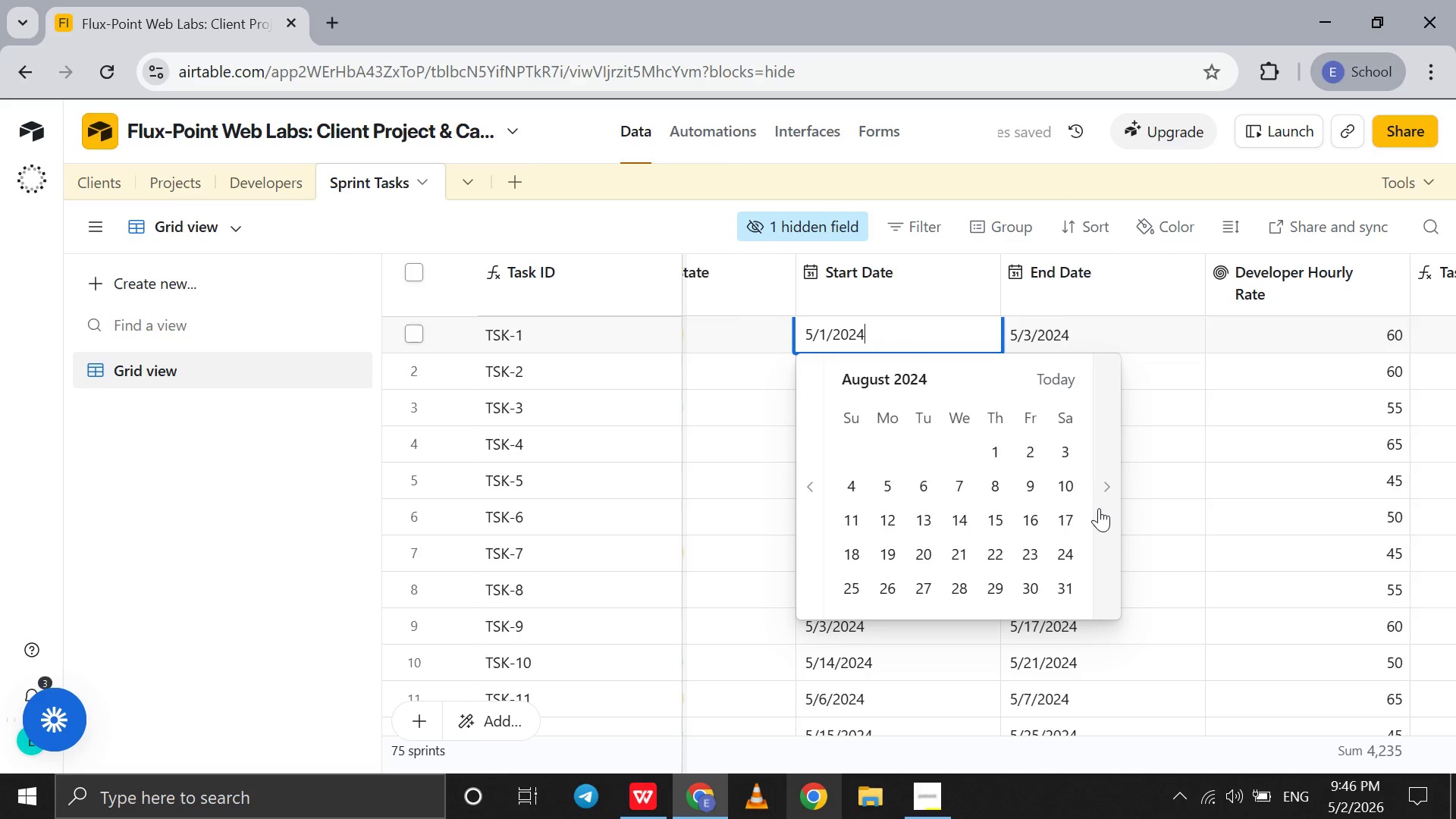 
triple_click([1099, 508])
 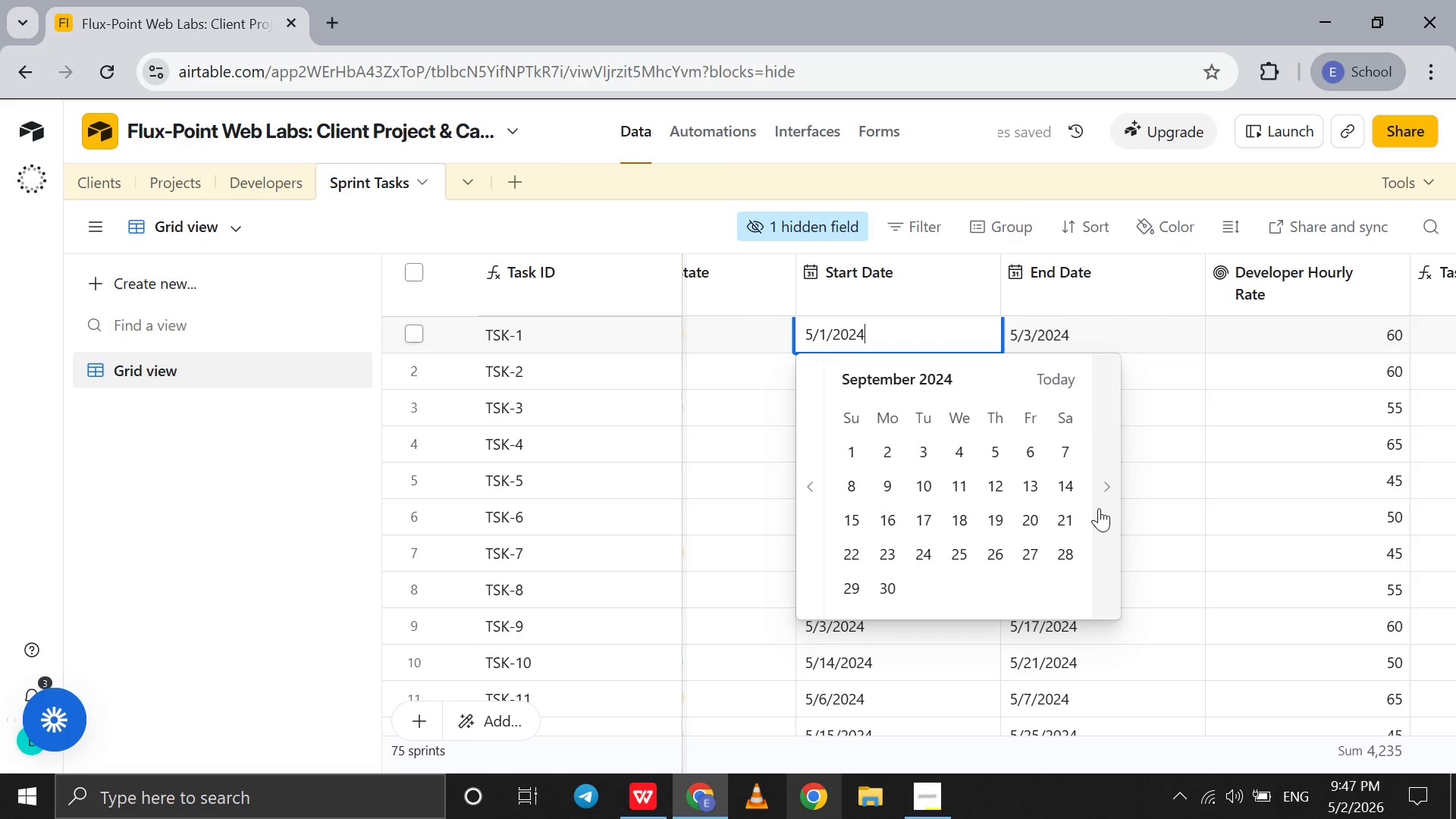 
triple_click([1099, 508])
 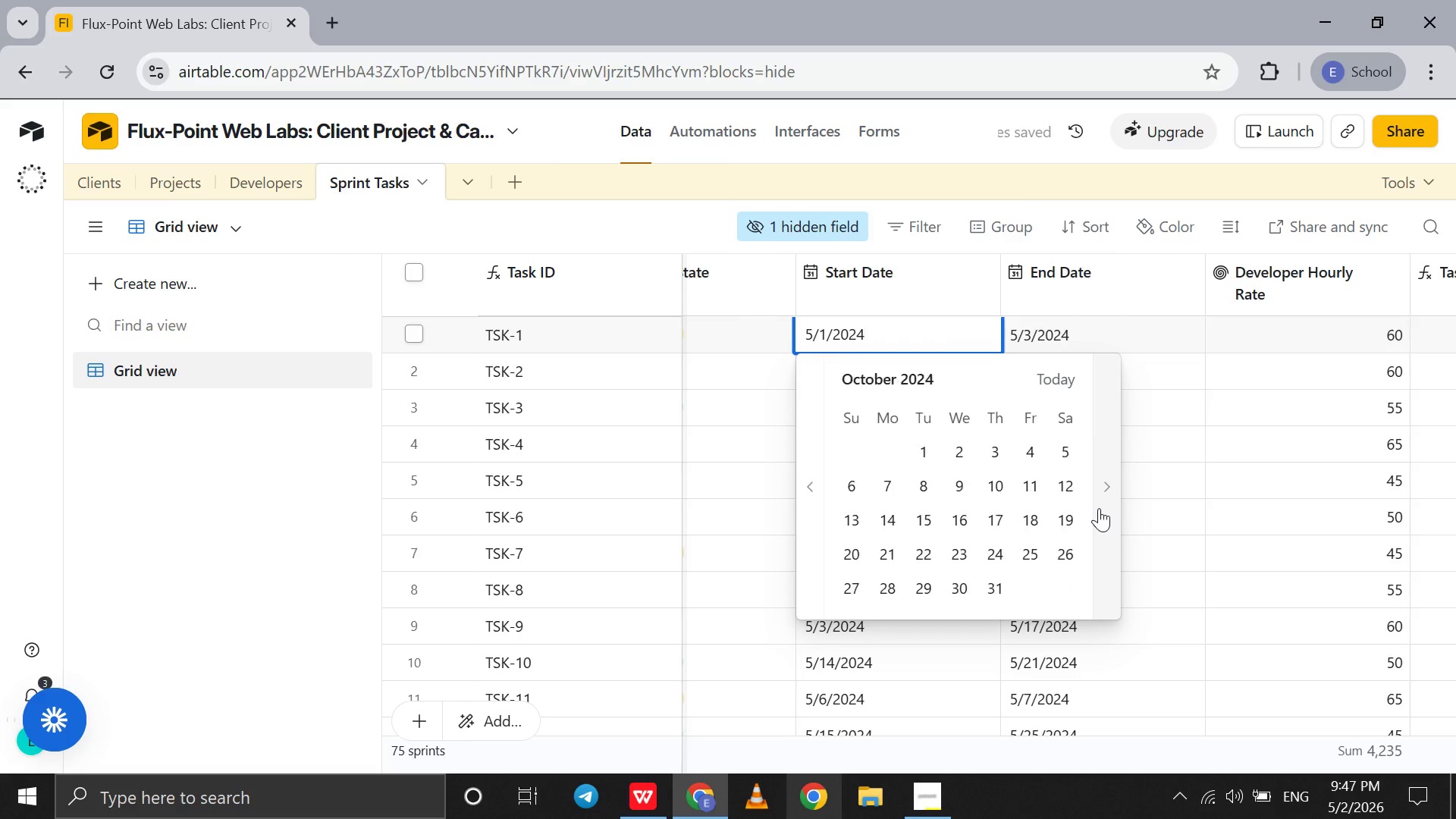 
triple_click([1099, 508])
 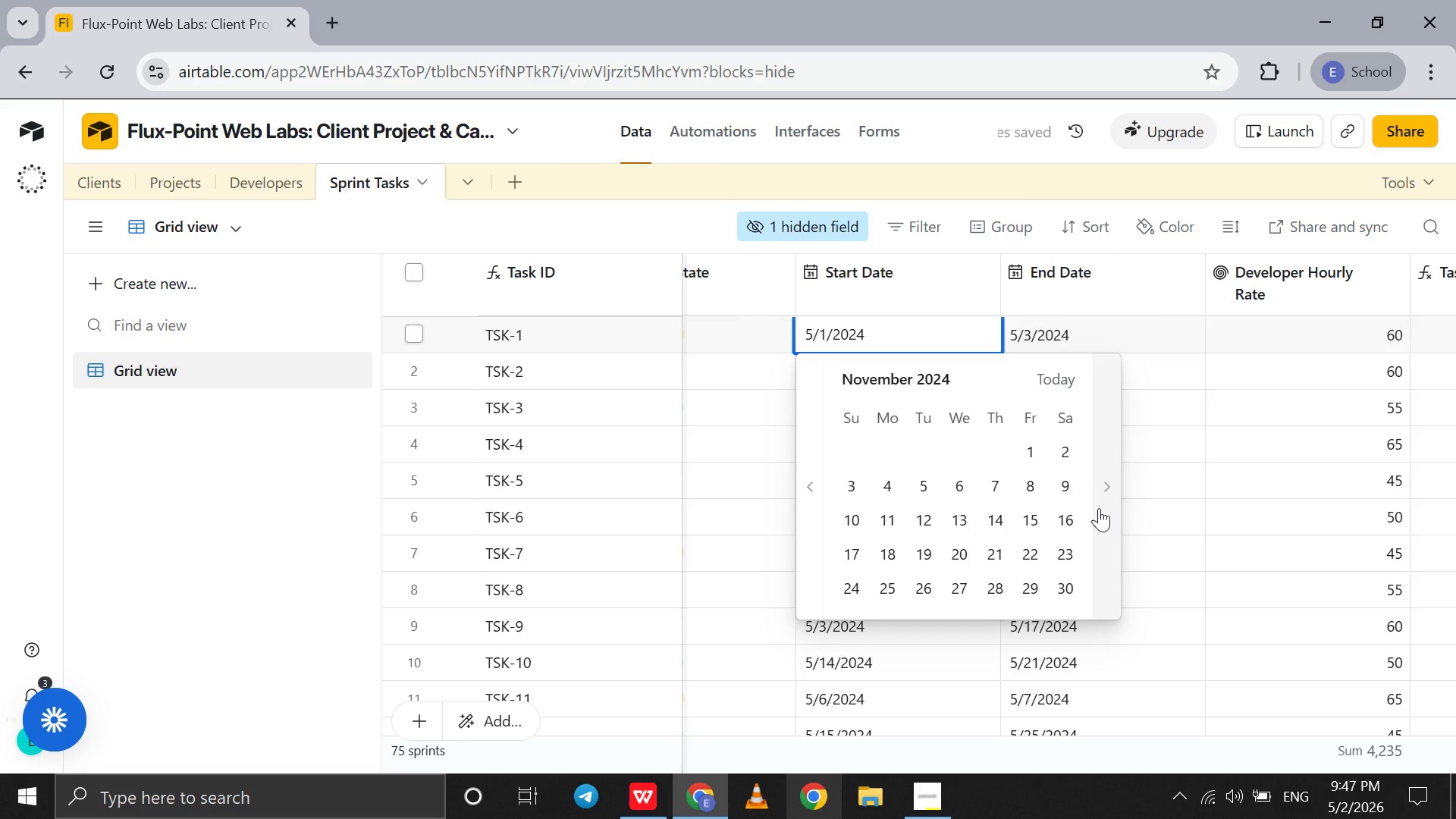 
triple_click([1099, 508])
 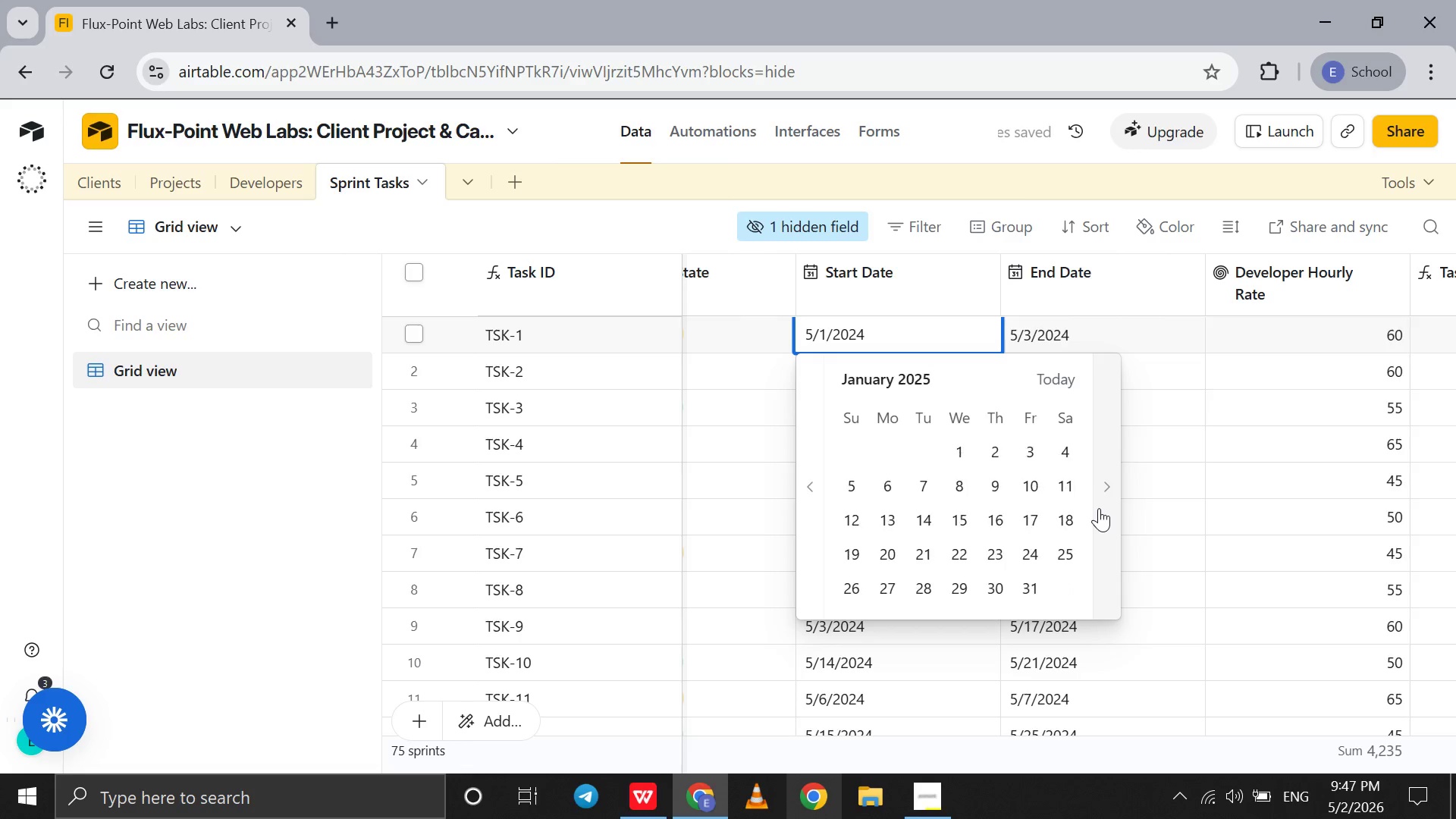 
triple_click([1099, 508])
 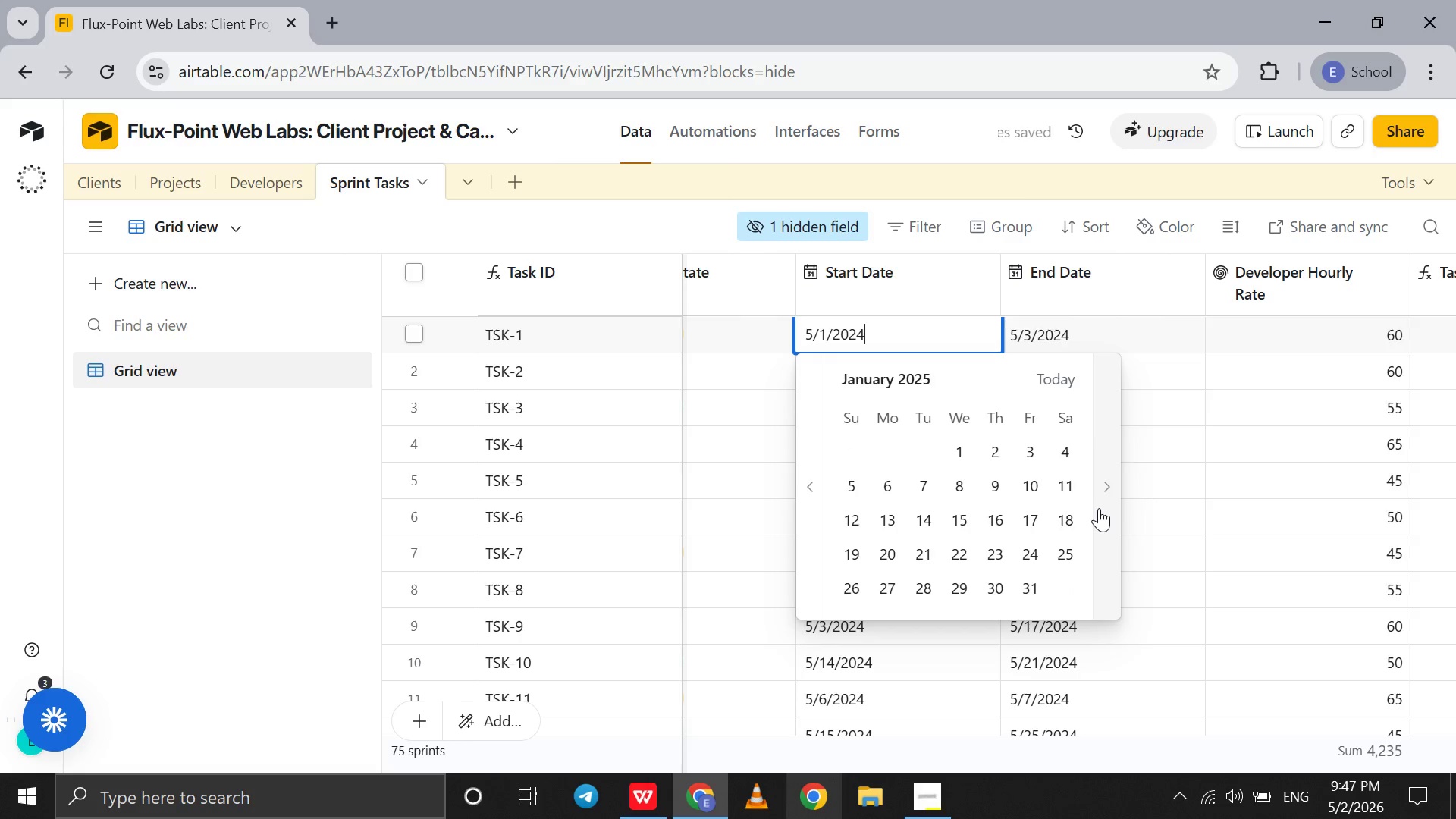 
triple_click([1099, 508])
 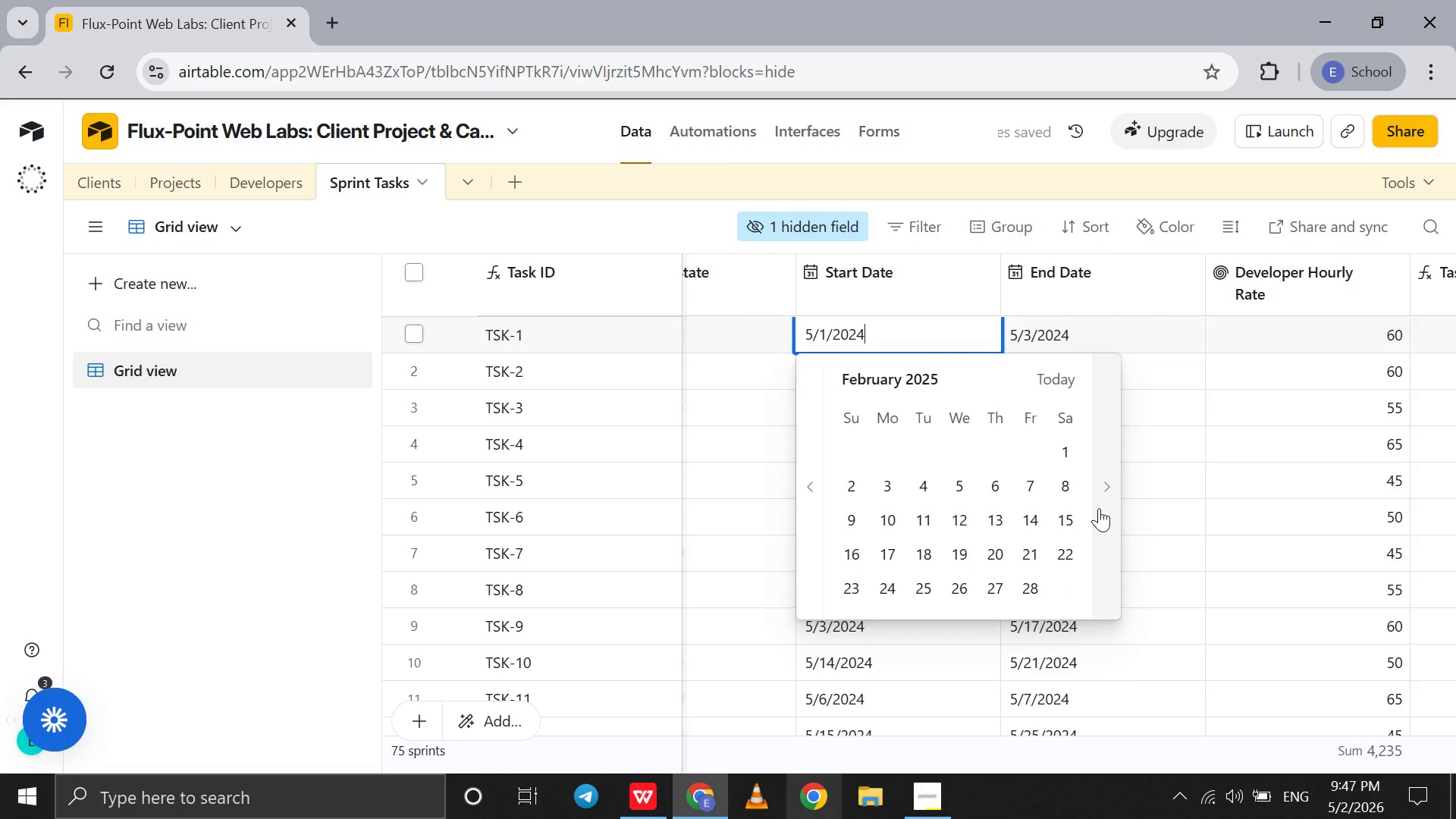 
triple_click([1099, 508])
 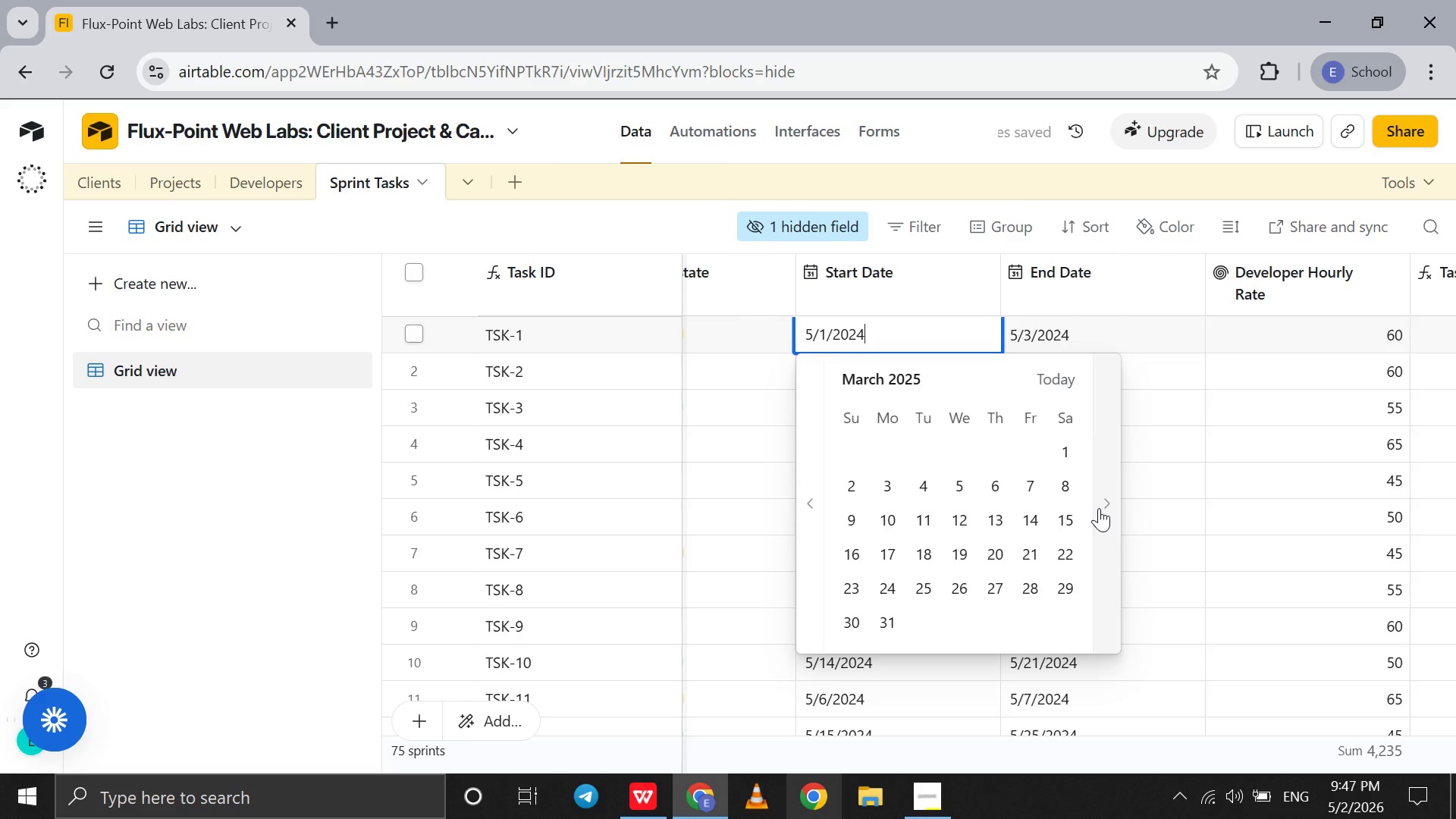 
triple_click([1099, 508])
 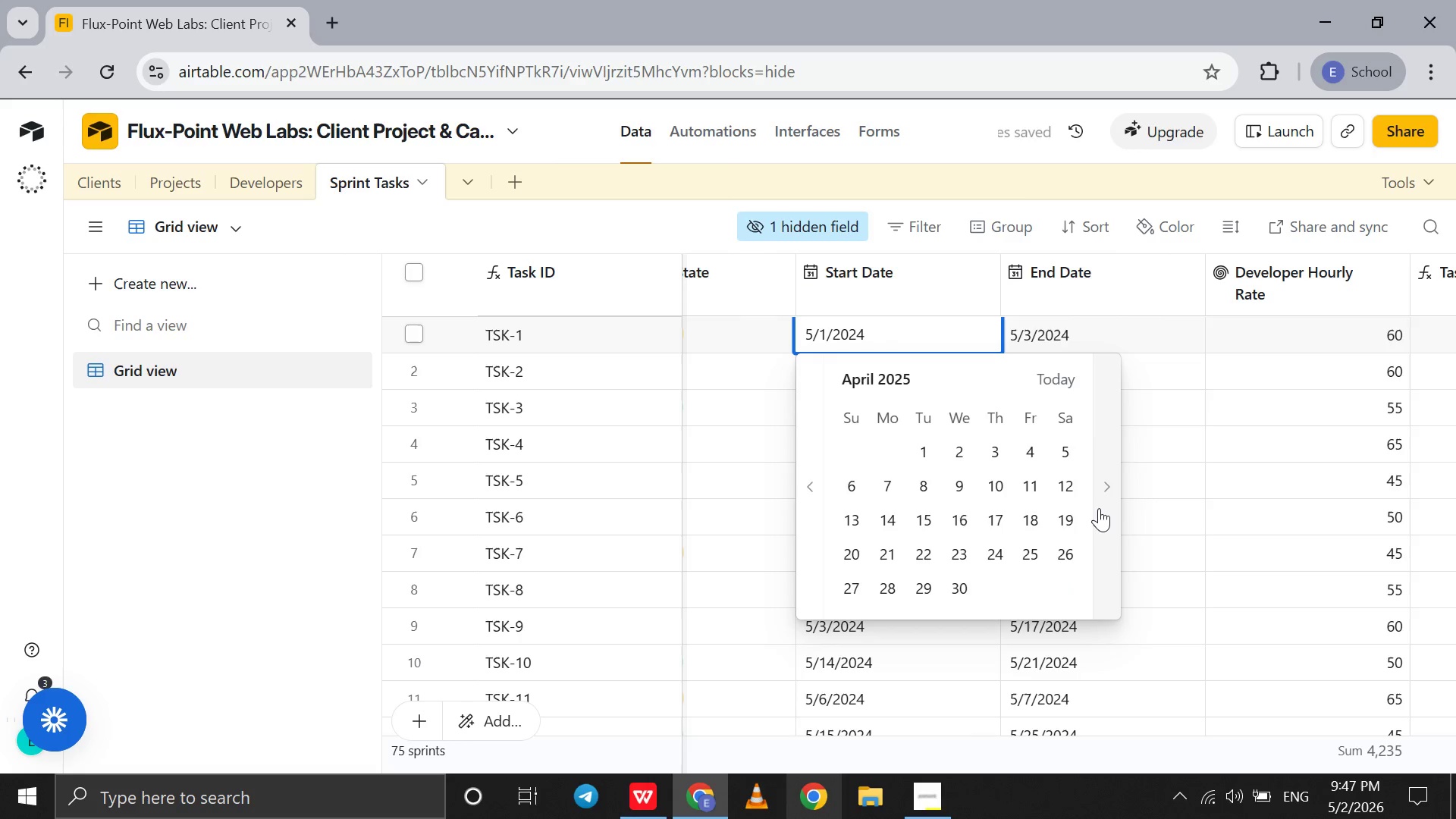 
triple_click([1099, 508])
 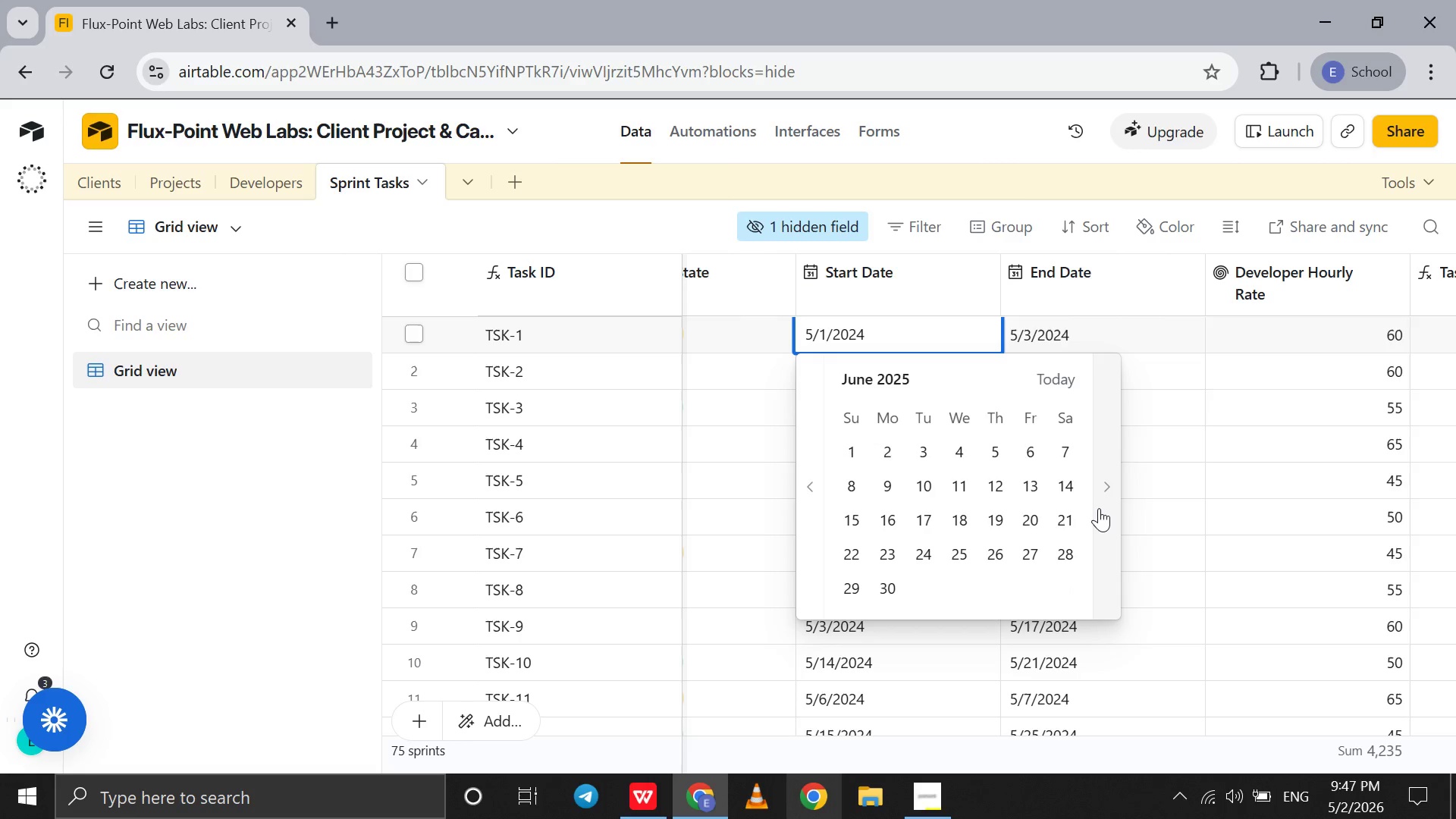 
triple_click([1099, 508])
 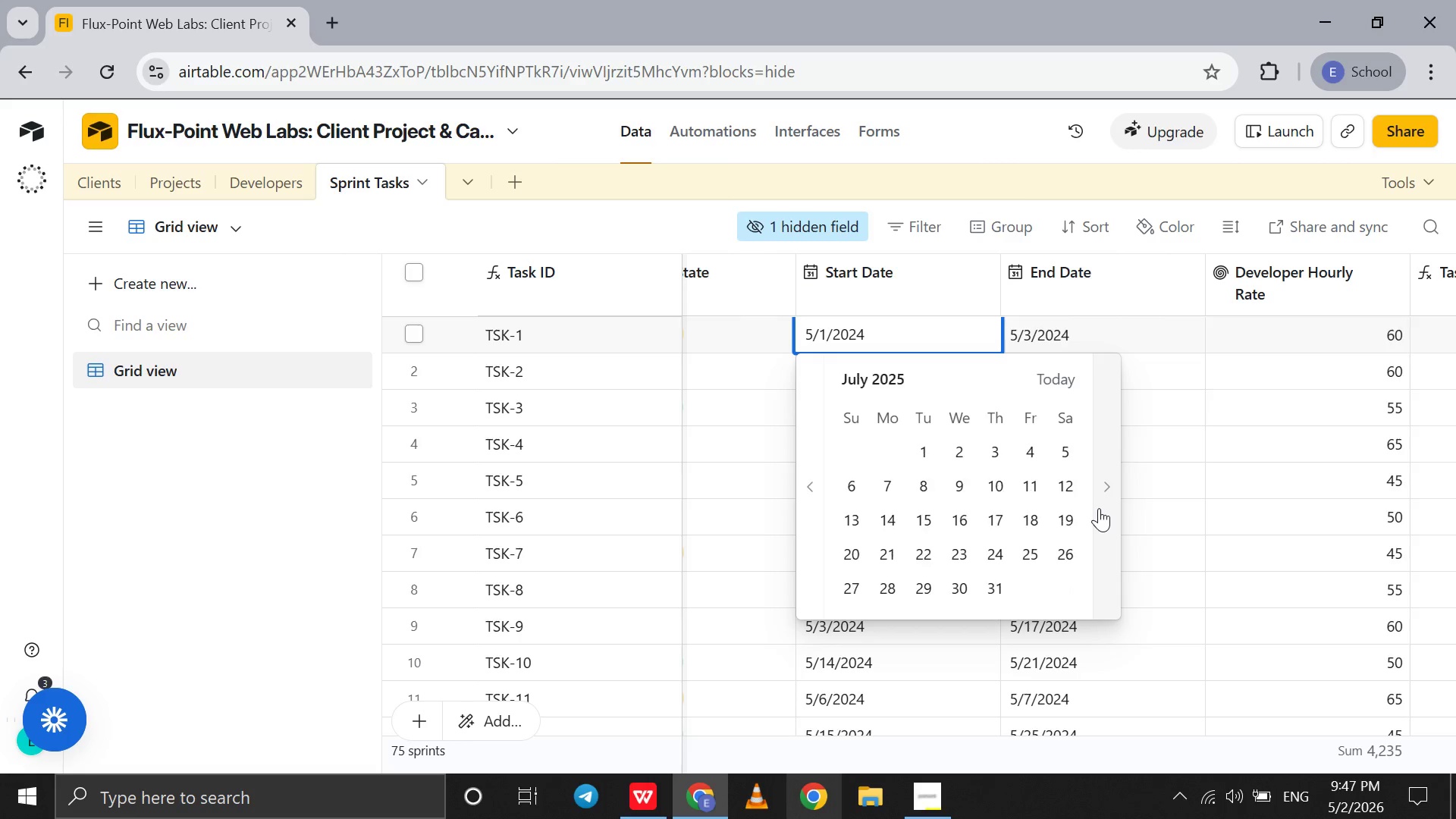 
triple_click([1099, 508])
 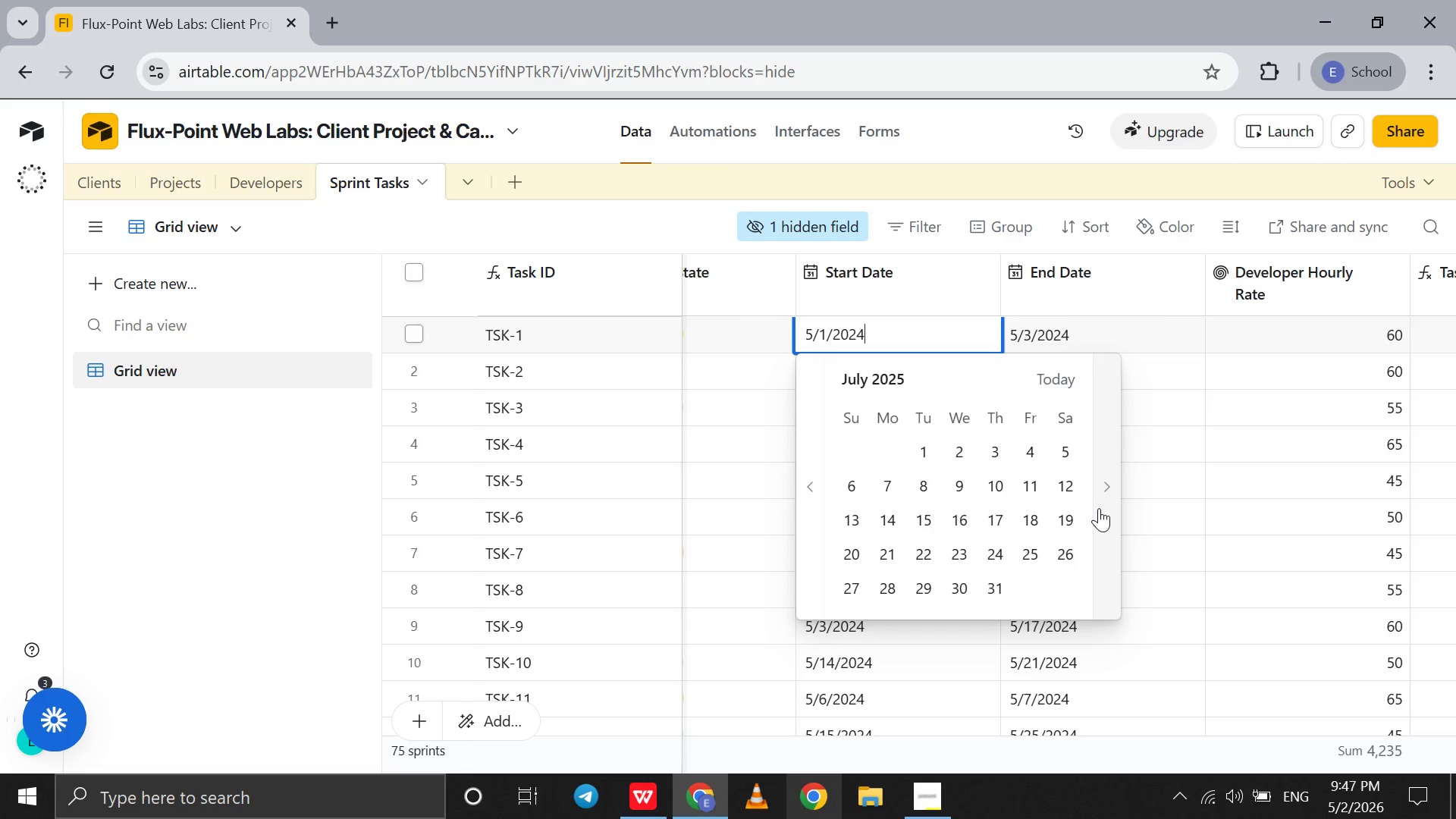 
triple_click([1099, 508])
 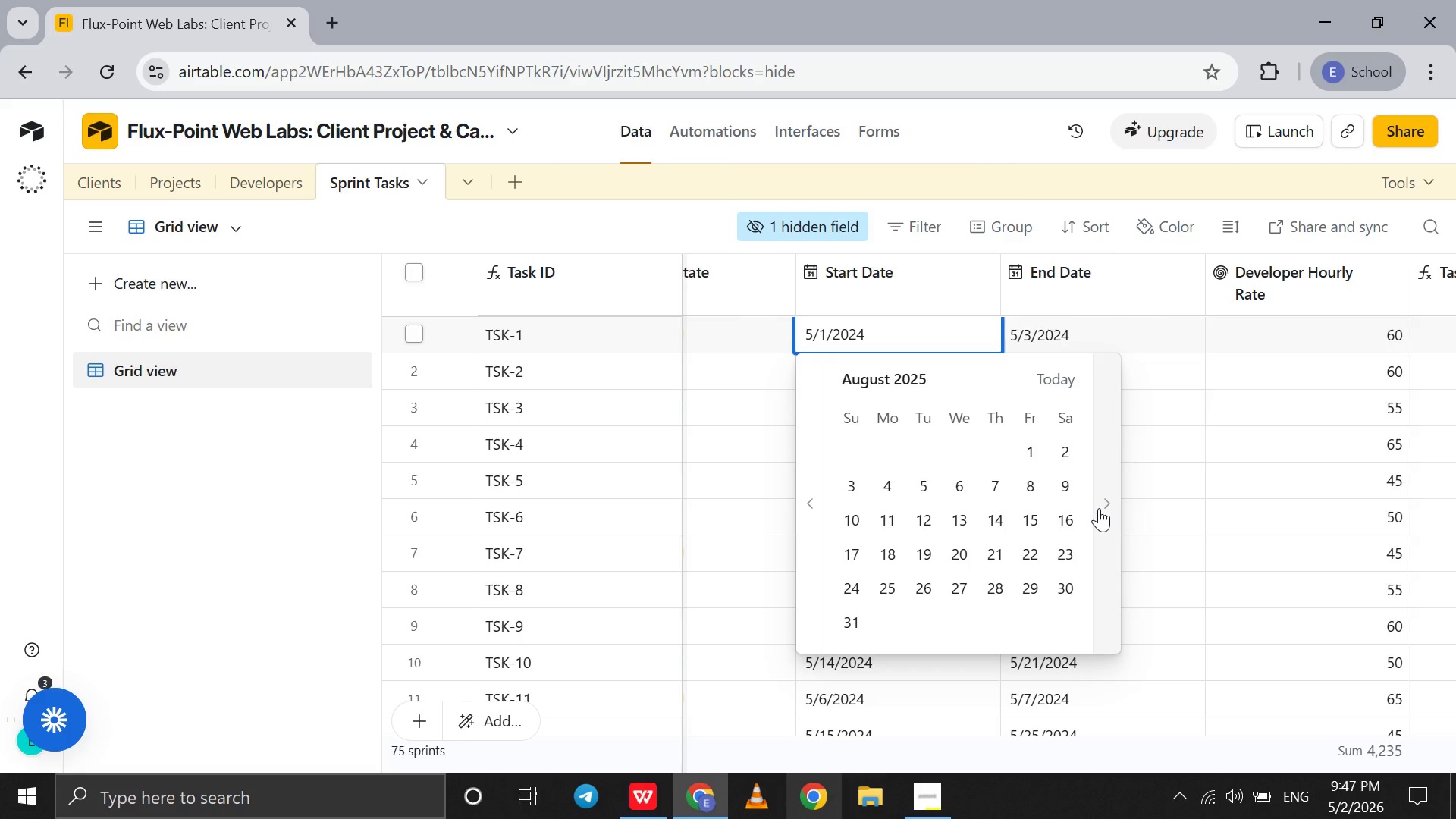 
left_click([1099, 508])
 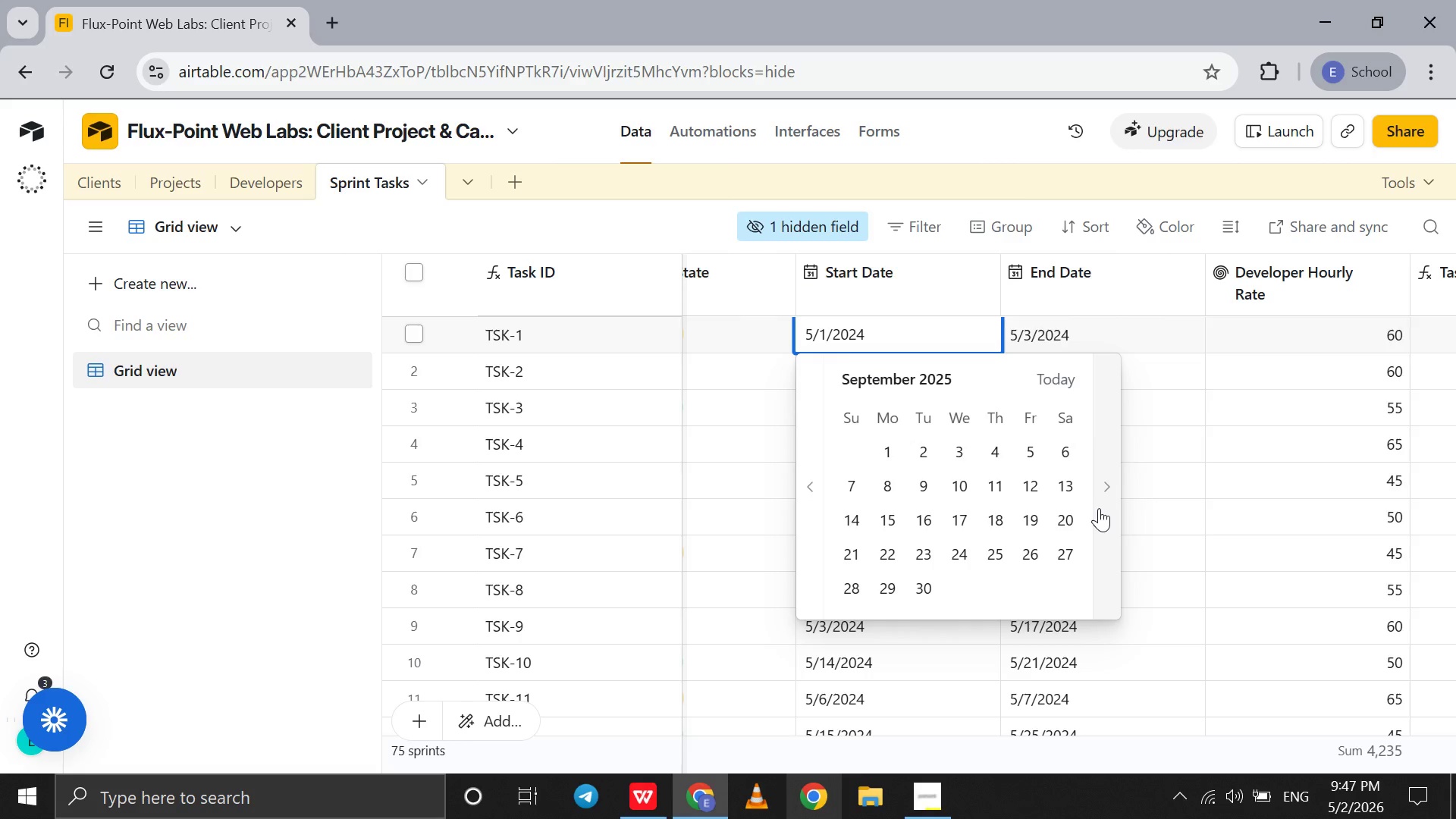 
double_click([1099, 508])
 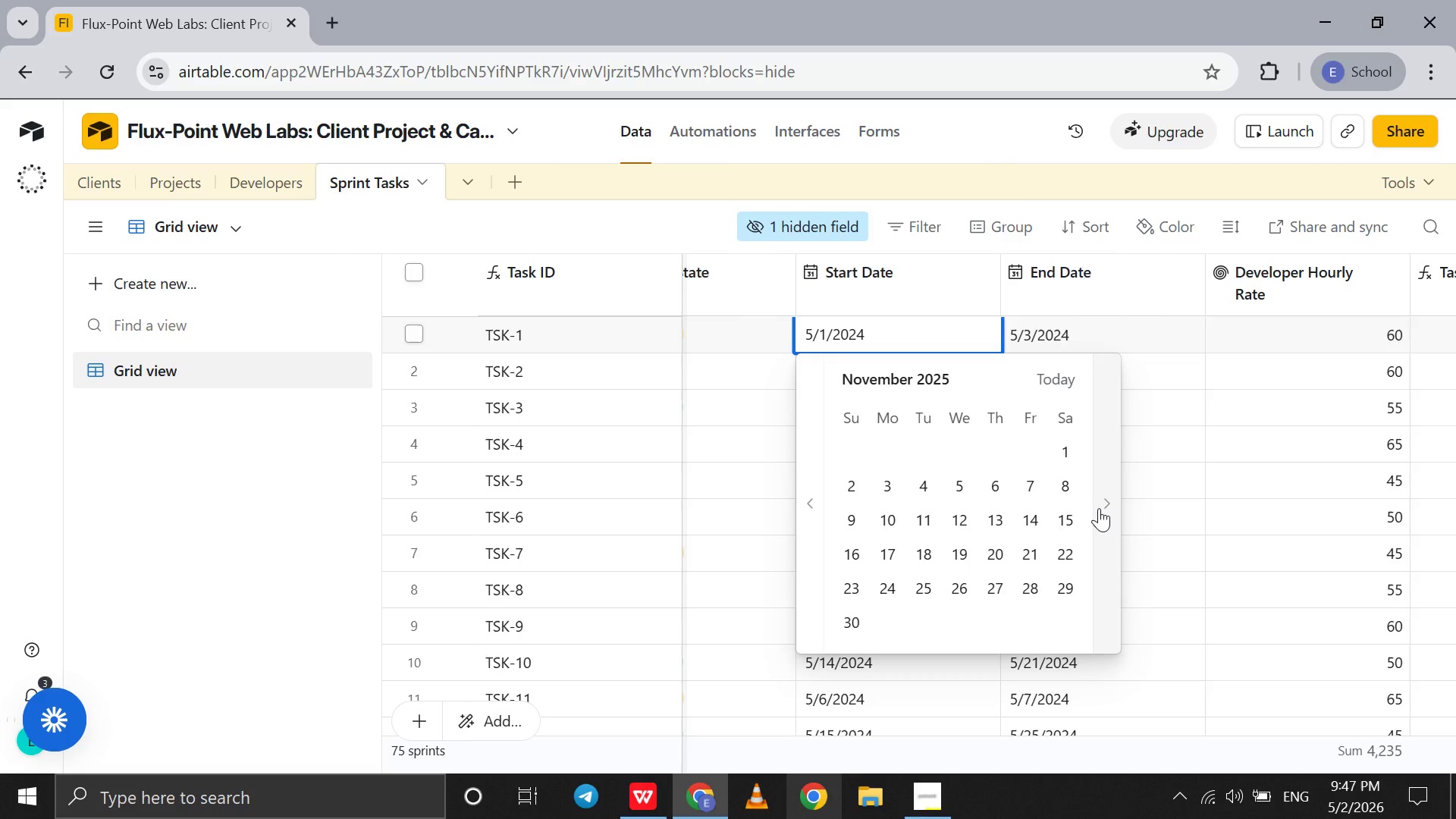 
left_click([1099, 508])
 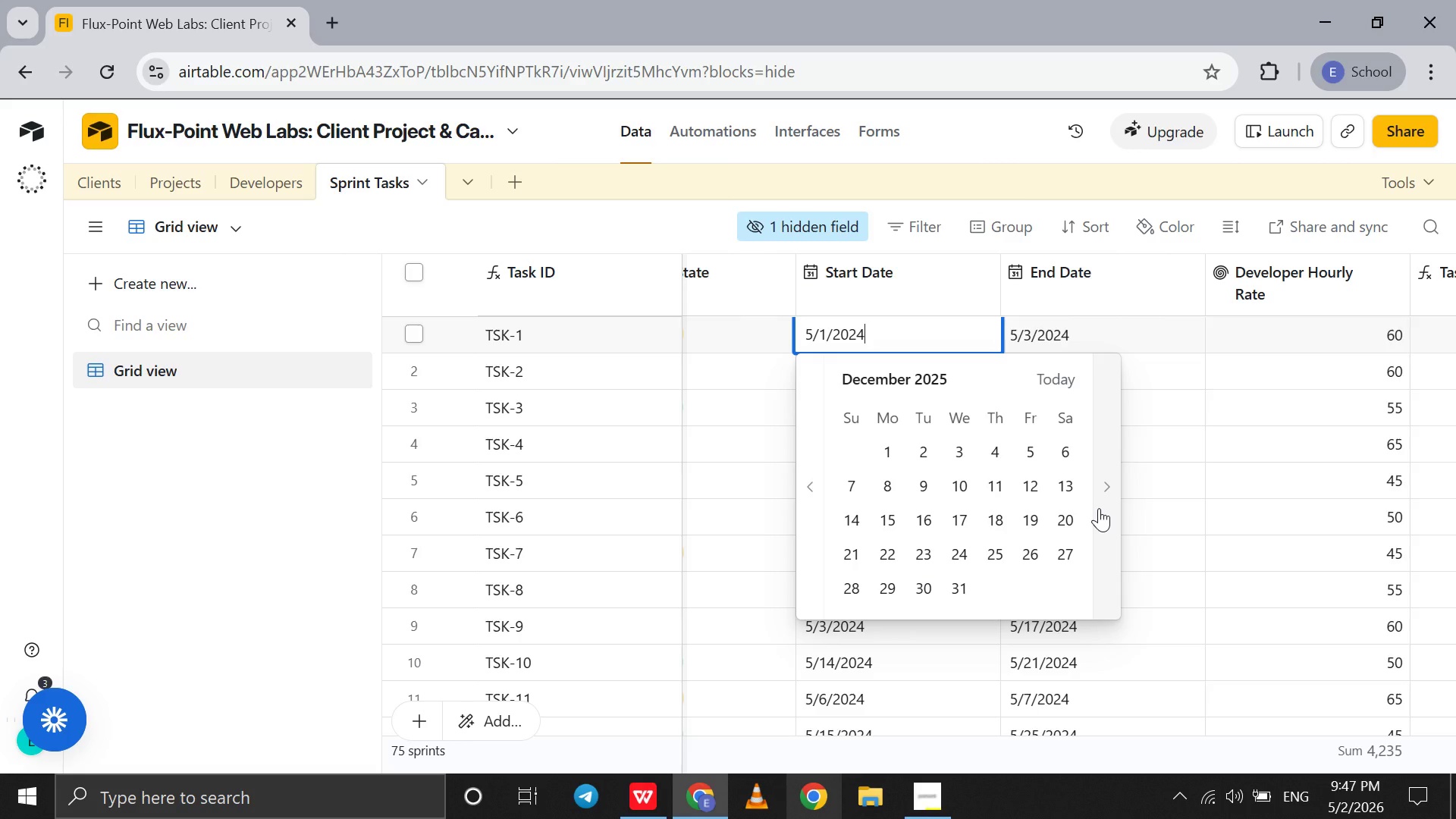 
left_click([1099, 508])
 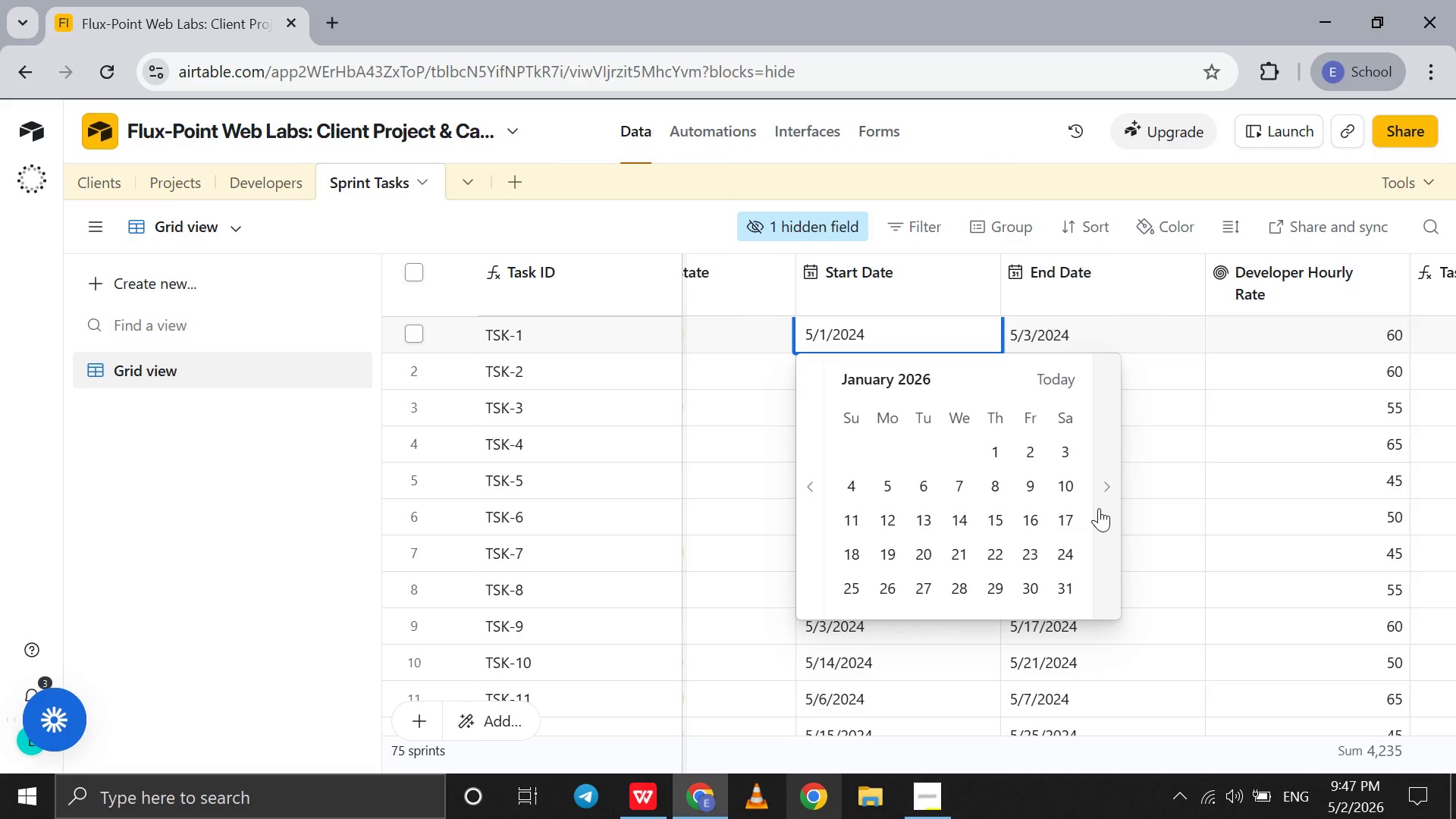 
double_click([1099, 508])
 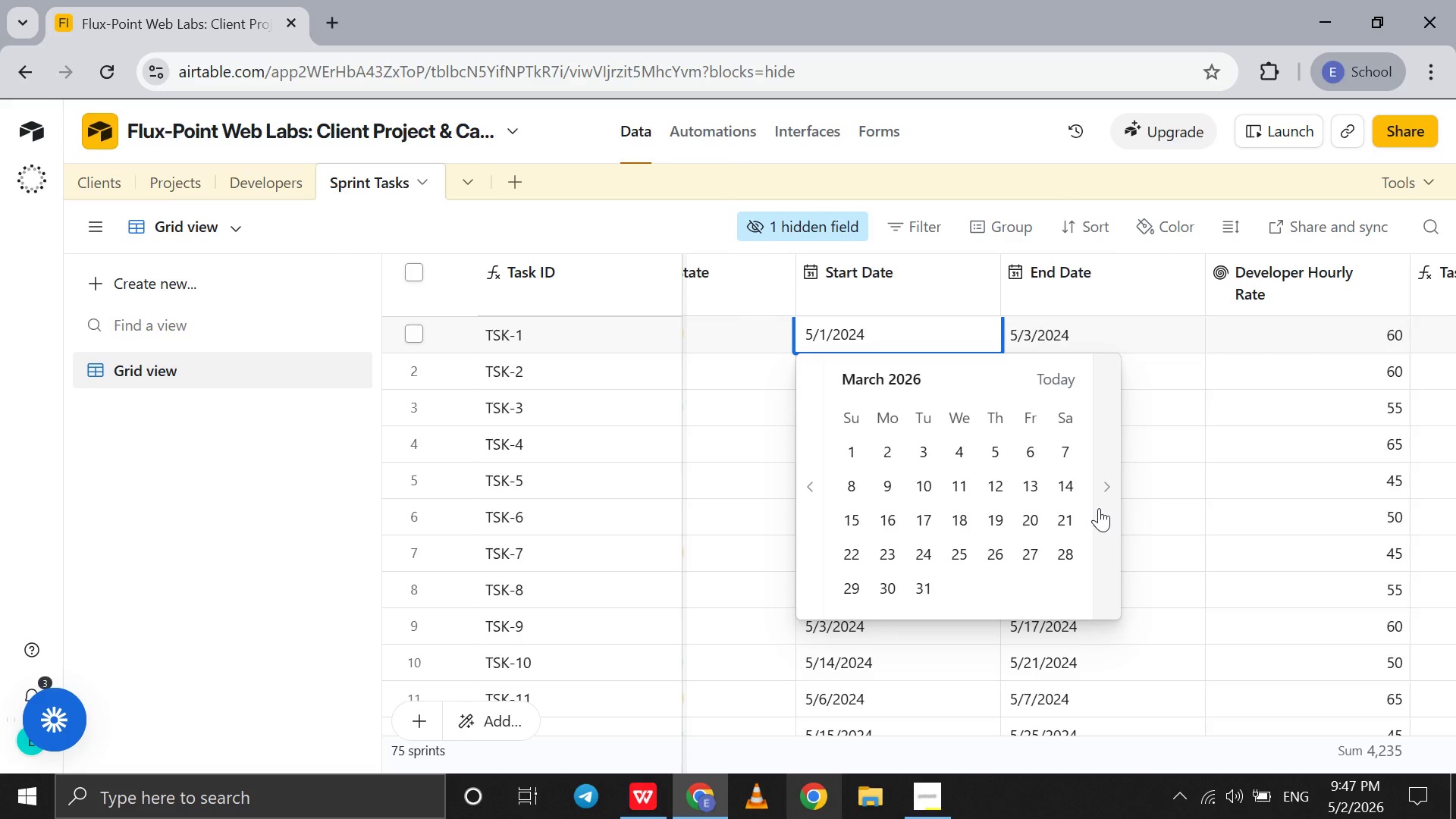 
left_click([1099, 508])
 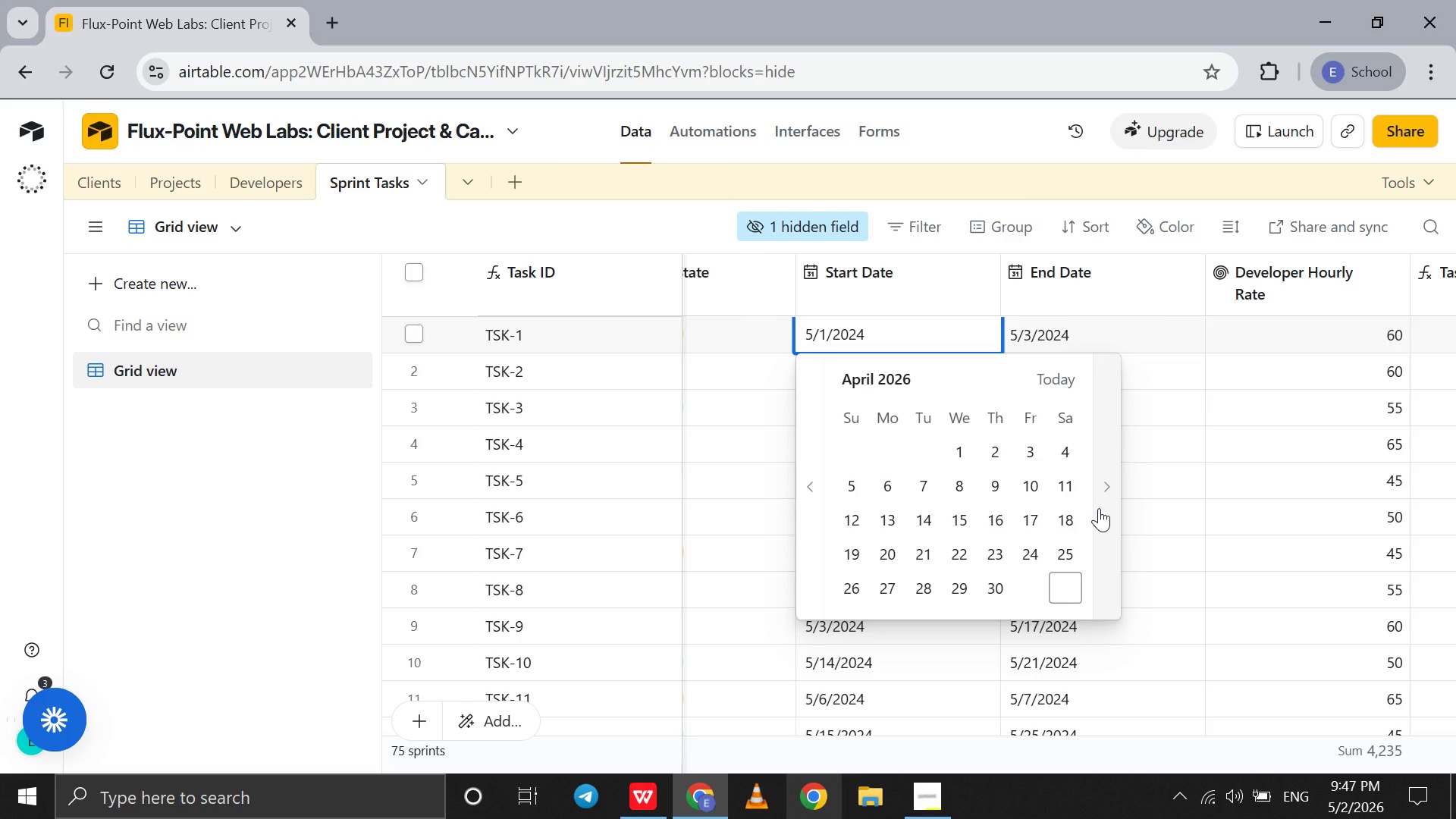 
left_click([1099, 508])
 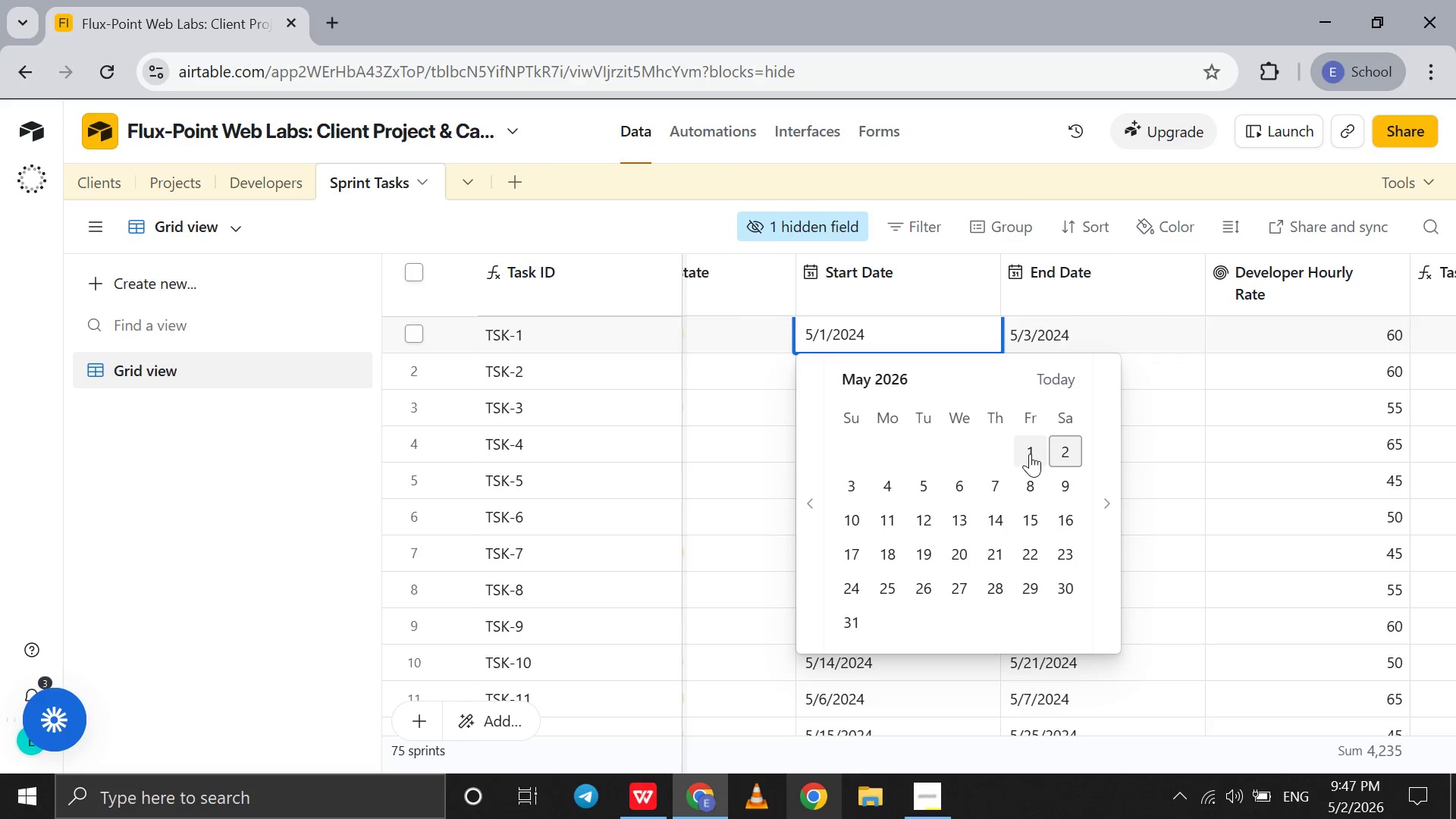 
left_click([1031, 453])
 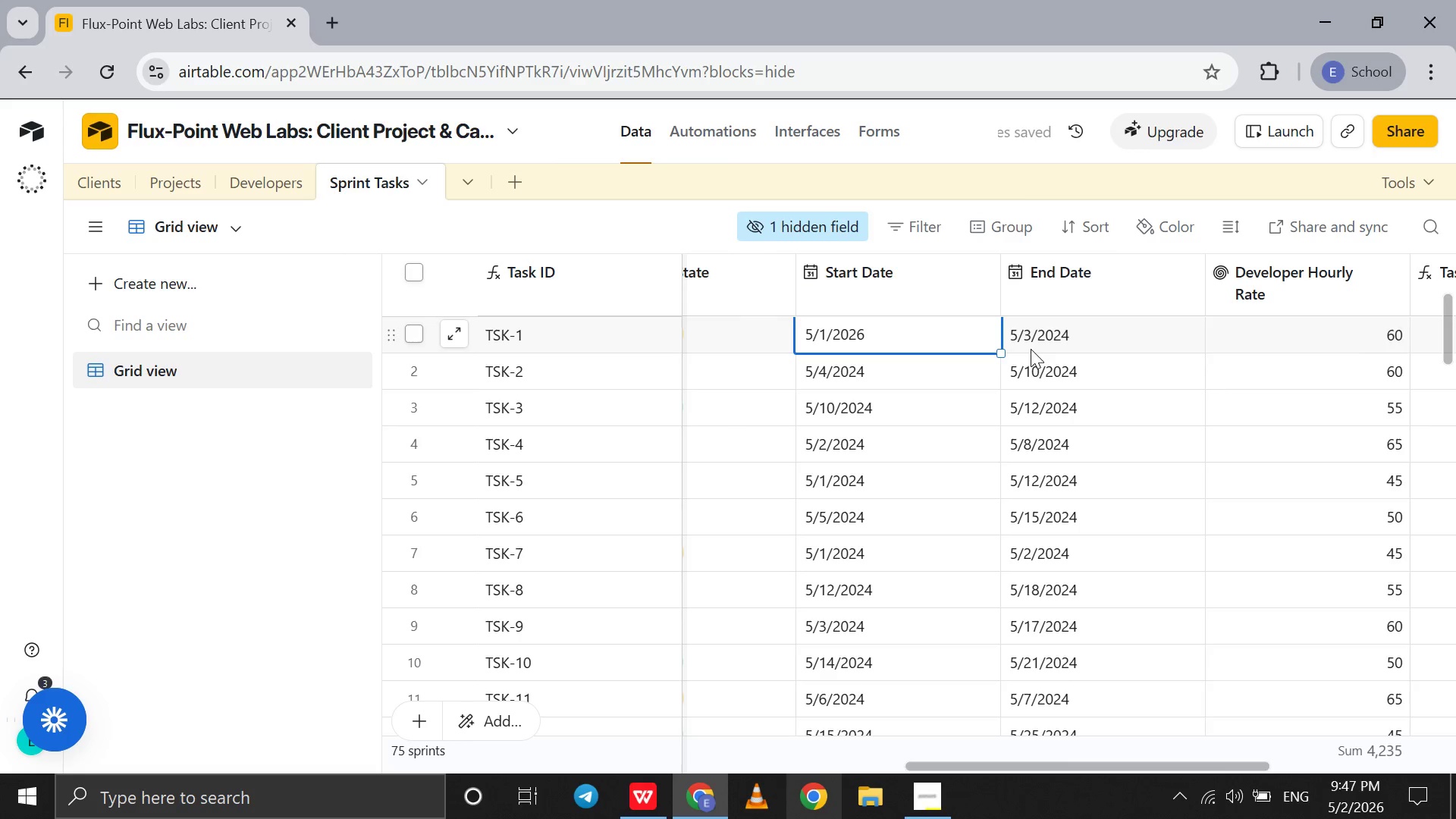 
double_click([1031, 349])
 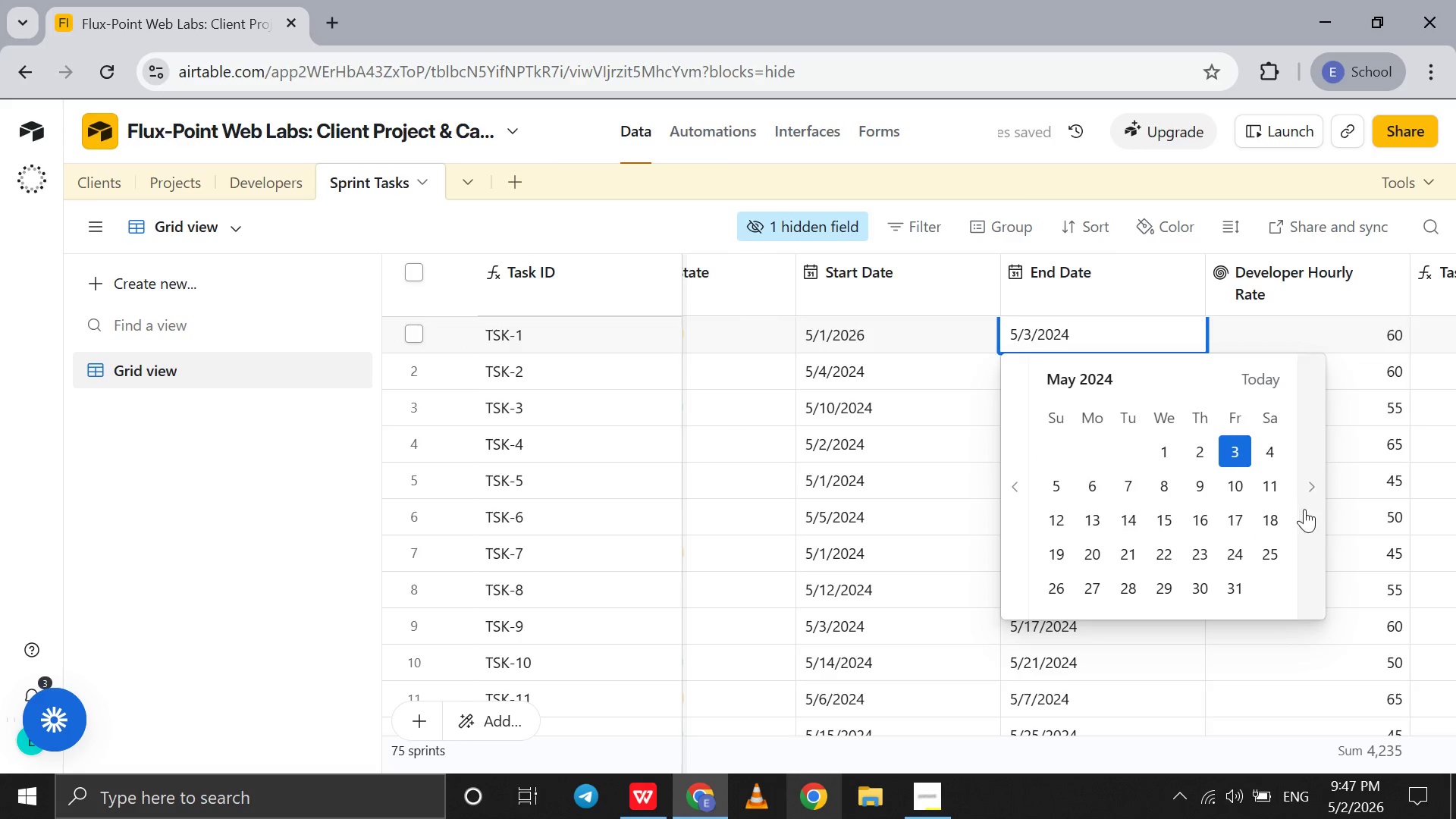 
double_click([1305, 509])
 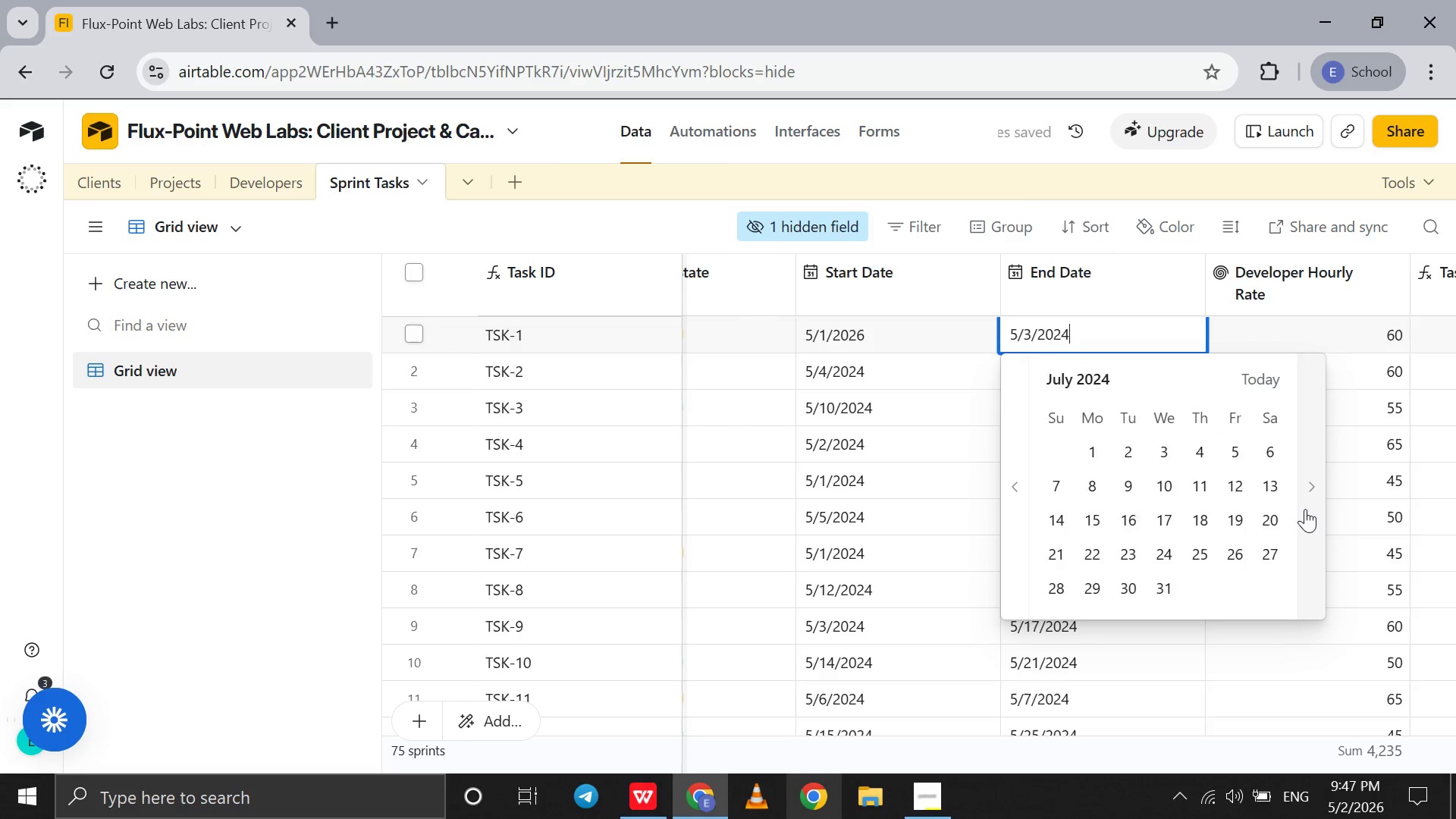 
triple_click([1305, 509])
 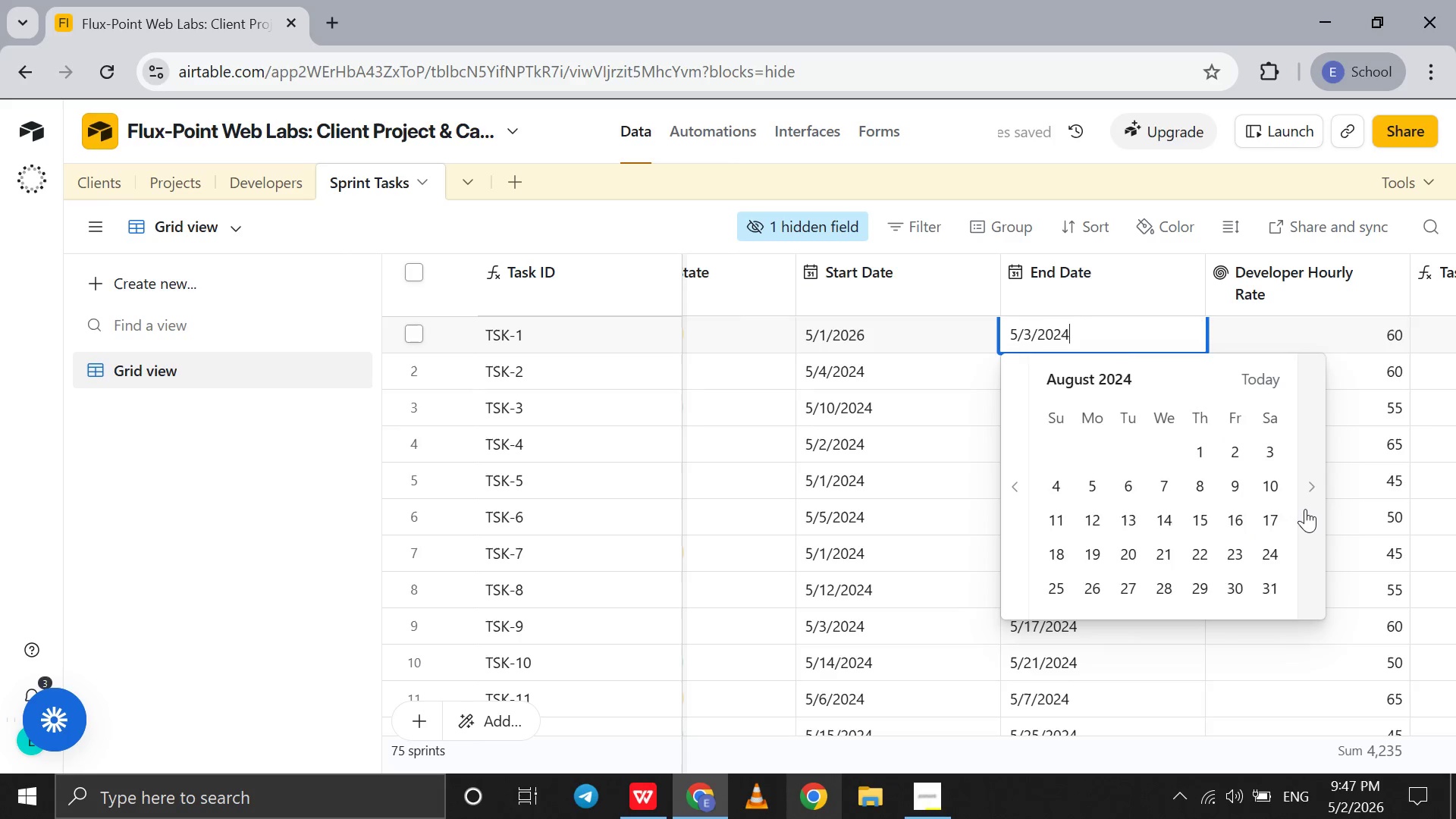 
triple_click([1305, 509])
 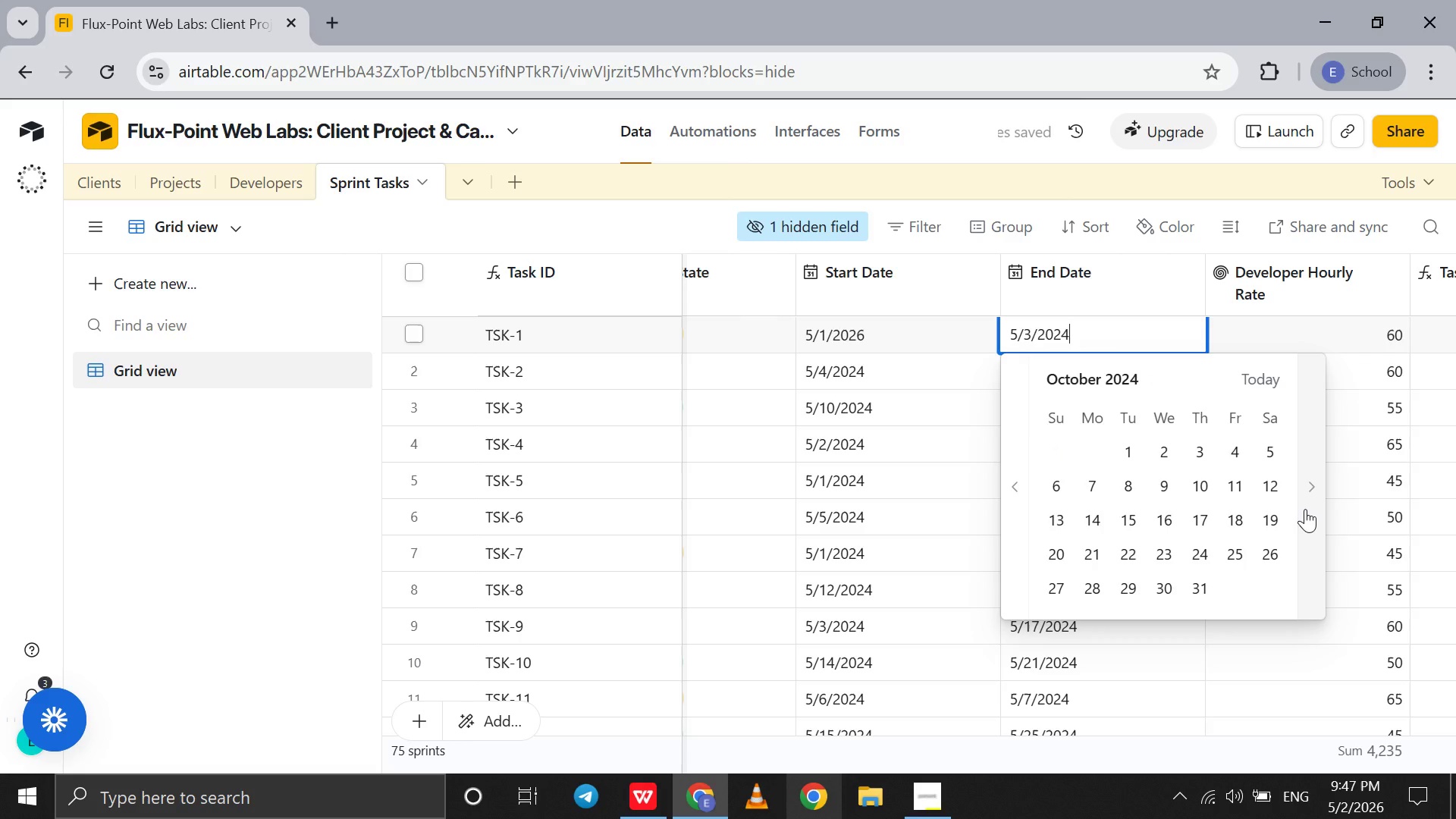 
triple_click([1305, 509])
 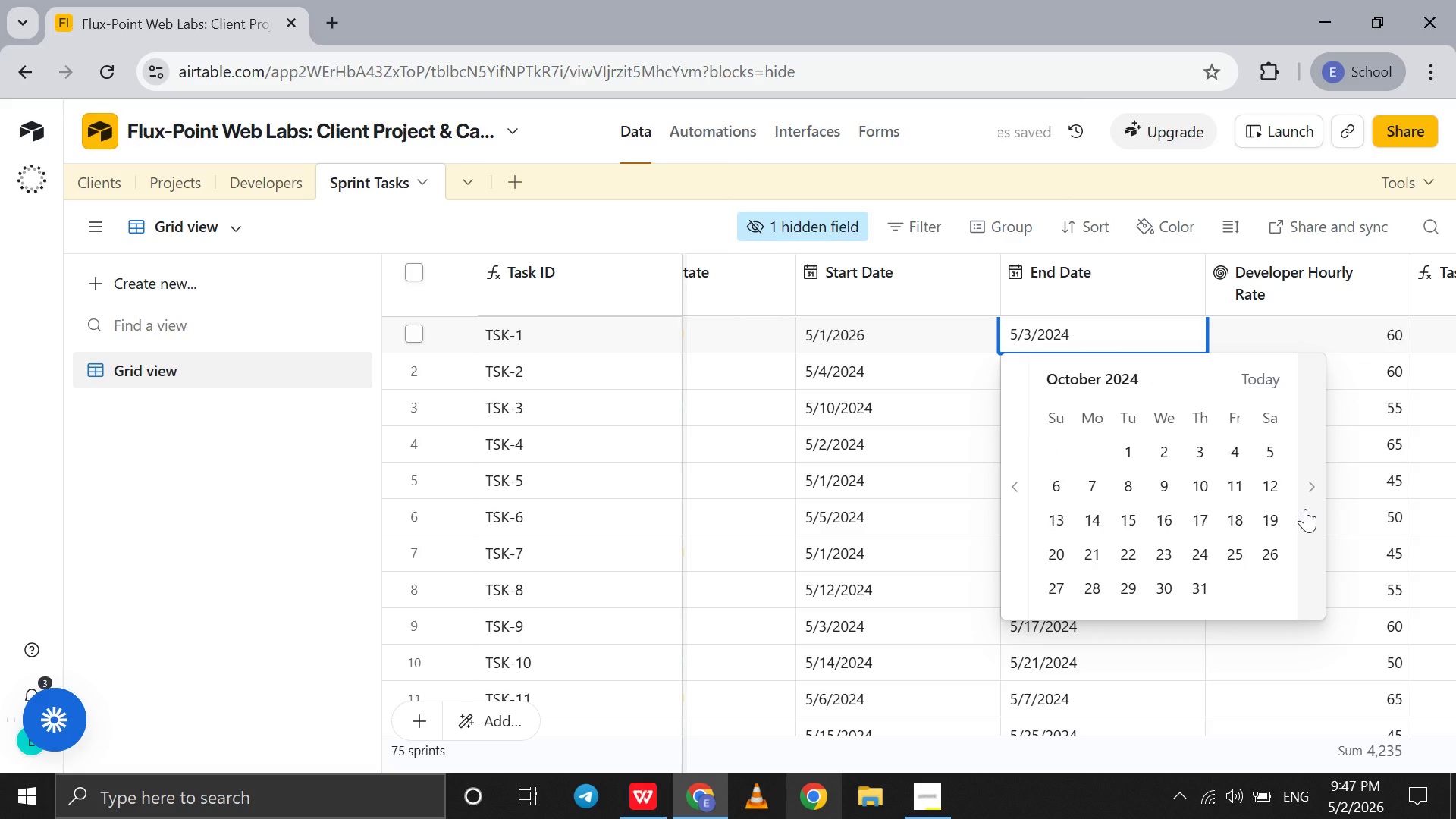 
triple_click([1305, 509])
 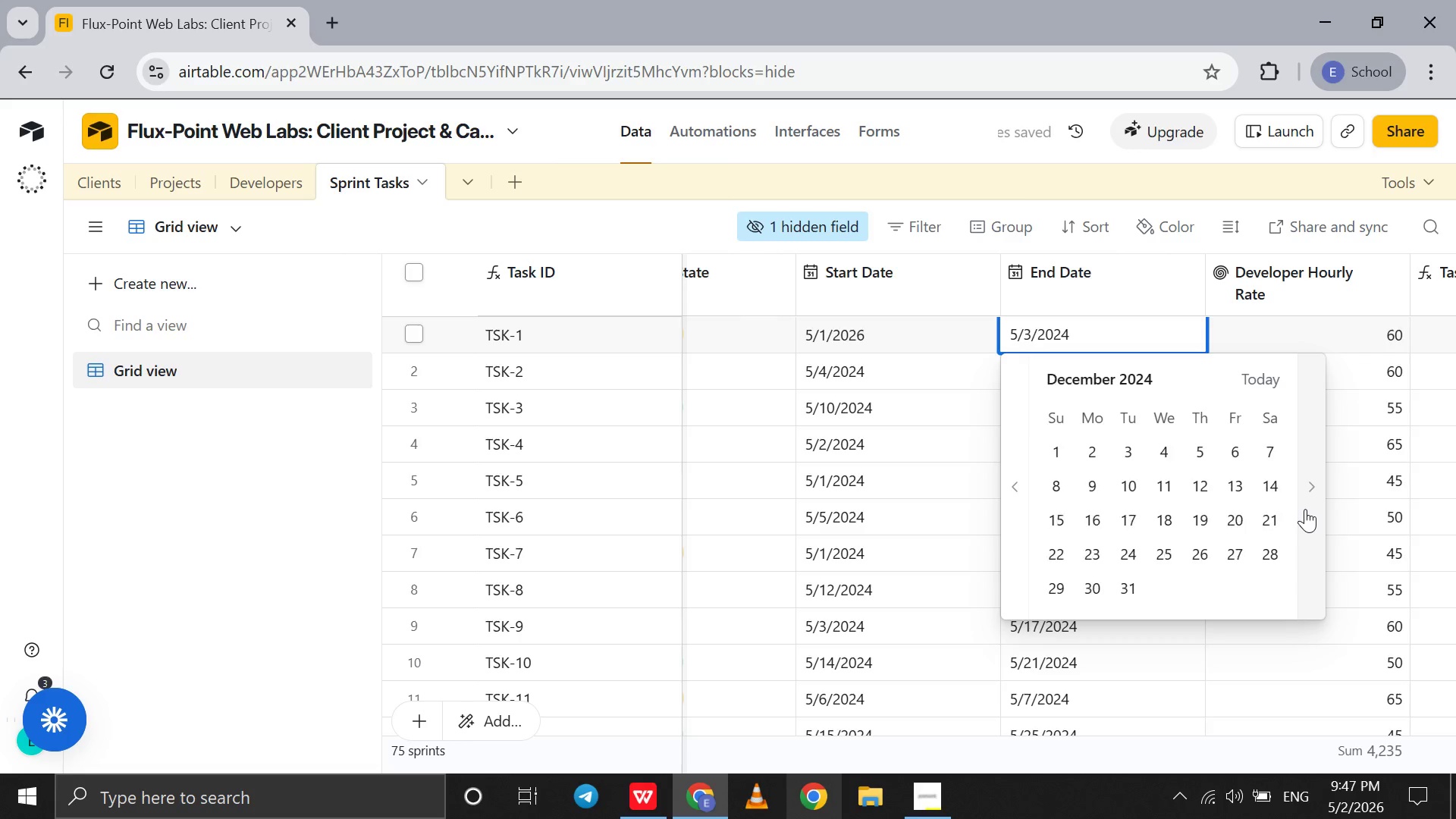 
triple_click([1305, 509])
 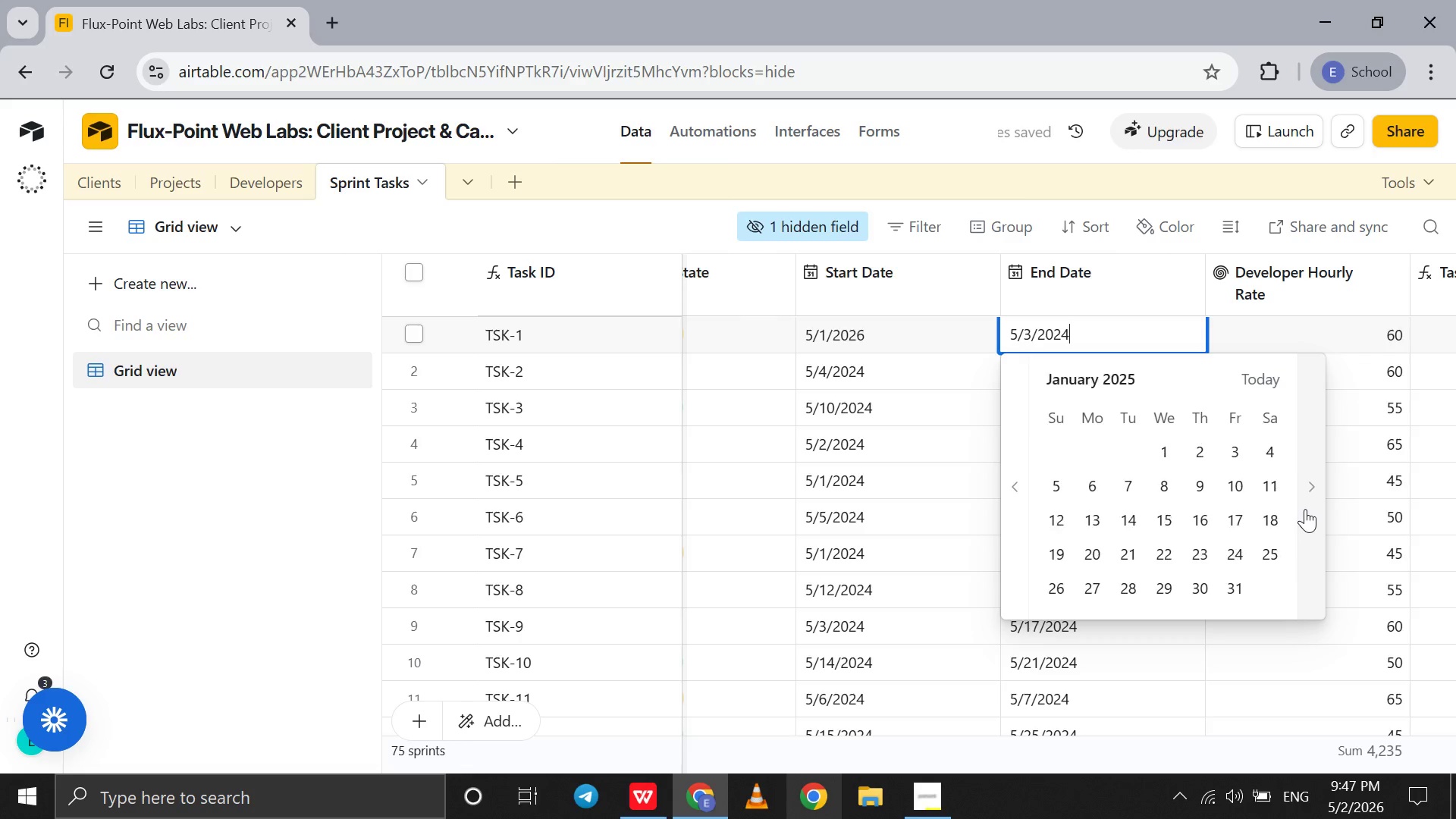 
triple_click([1305, 509])
 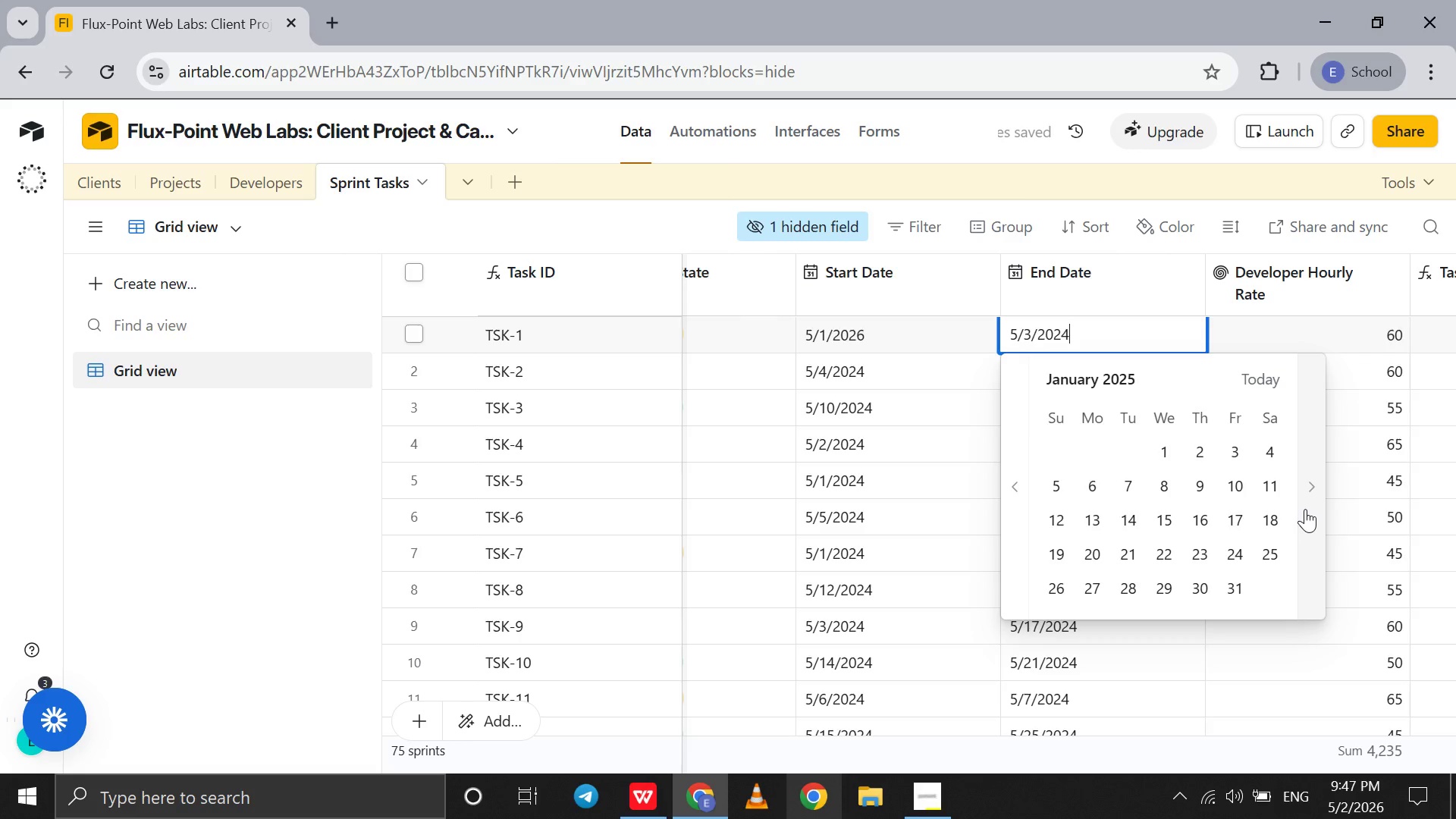 
triple_click([1305, 509])
 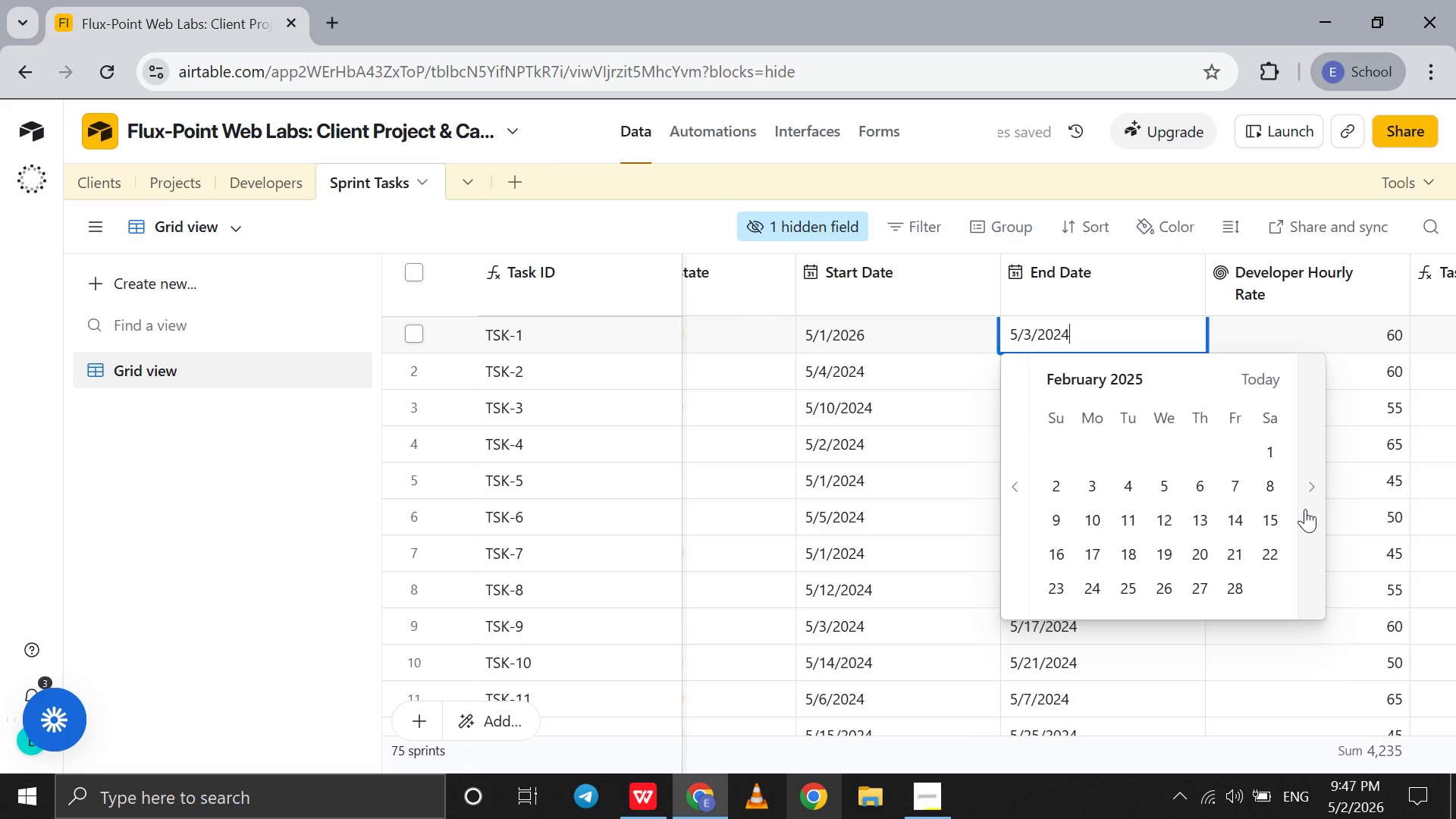 
triple_click([1305, 509])
 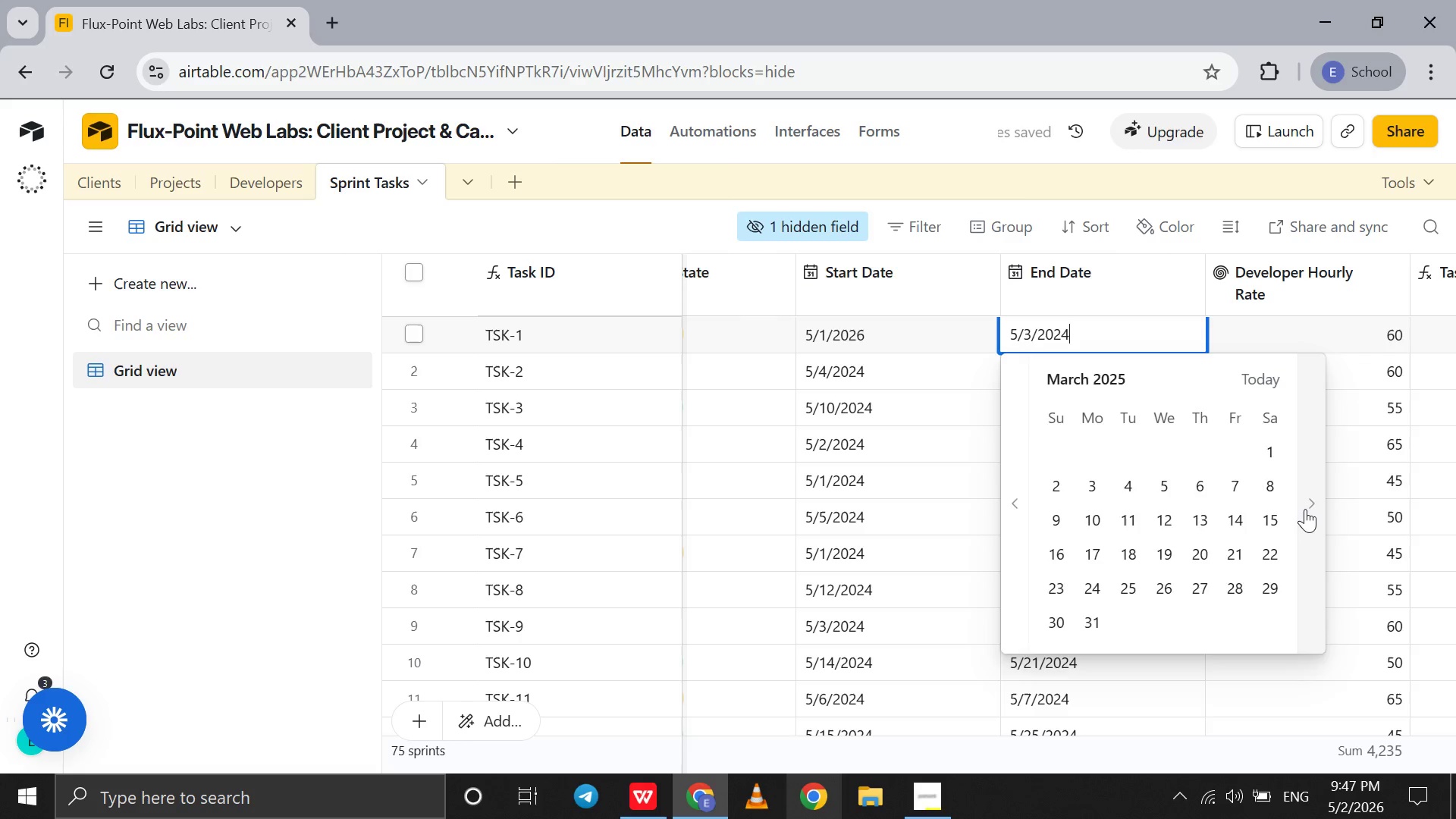 
triple_click([1305, 509])
 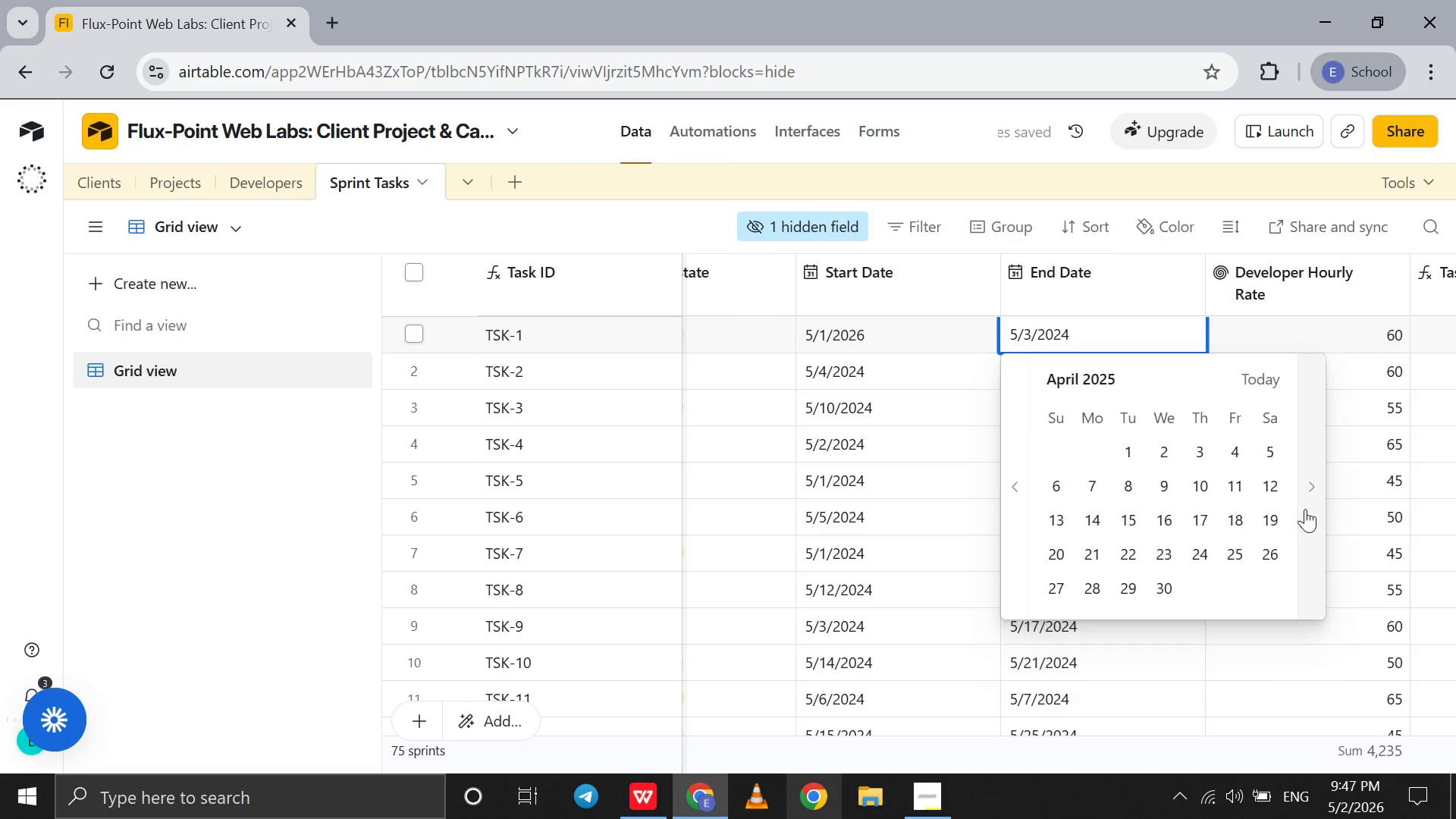 
triple_click([1305, 509])
 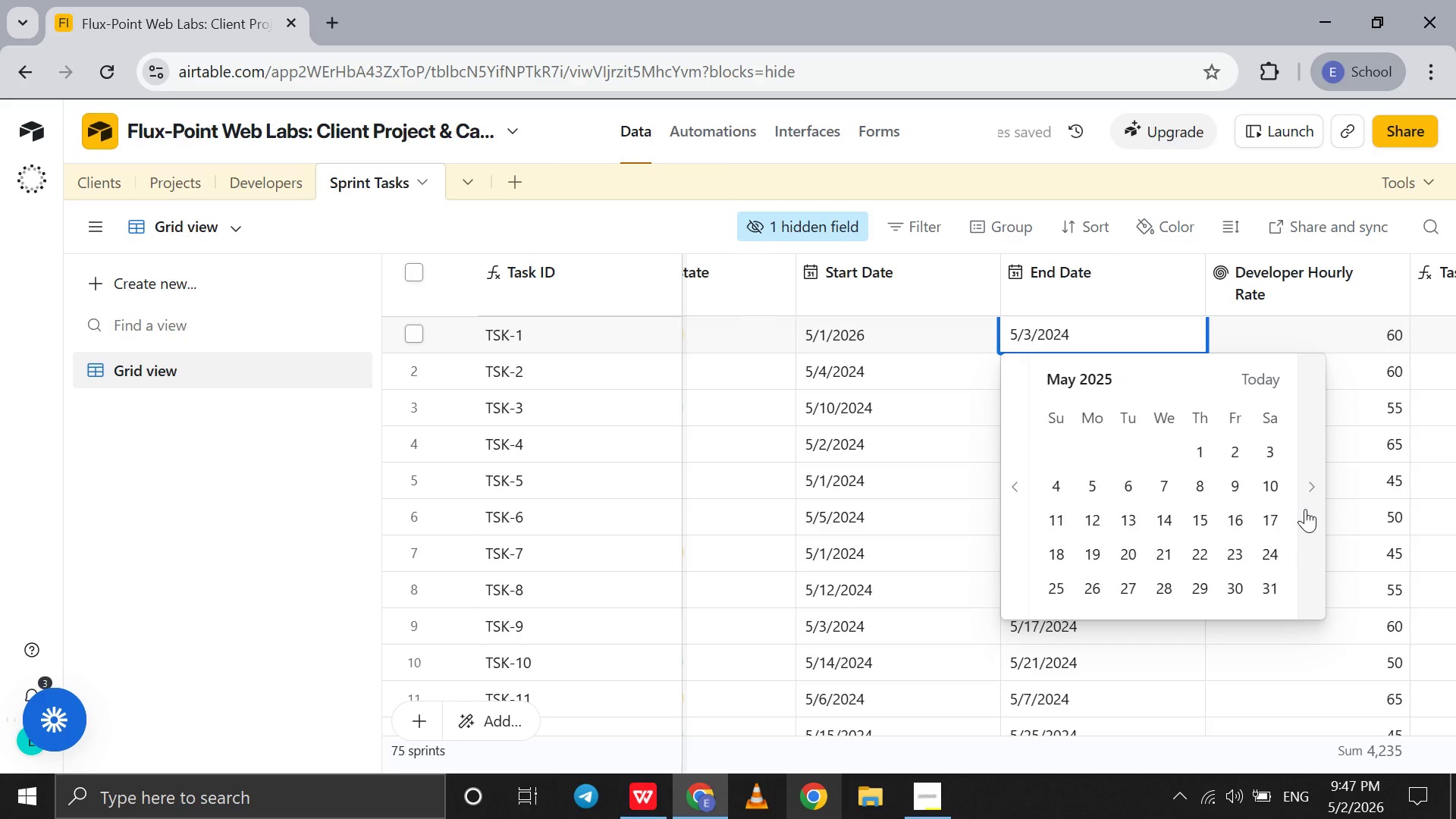 
triple_click([1305, 509])
 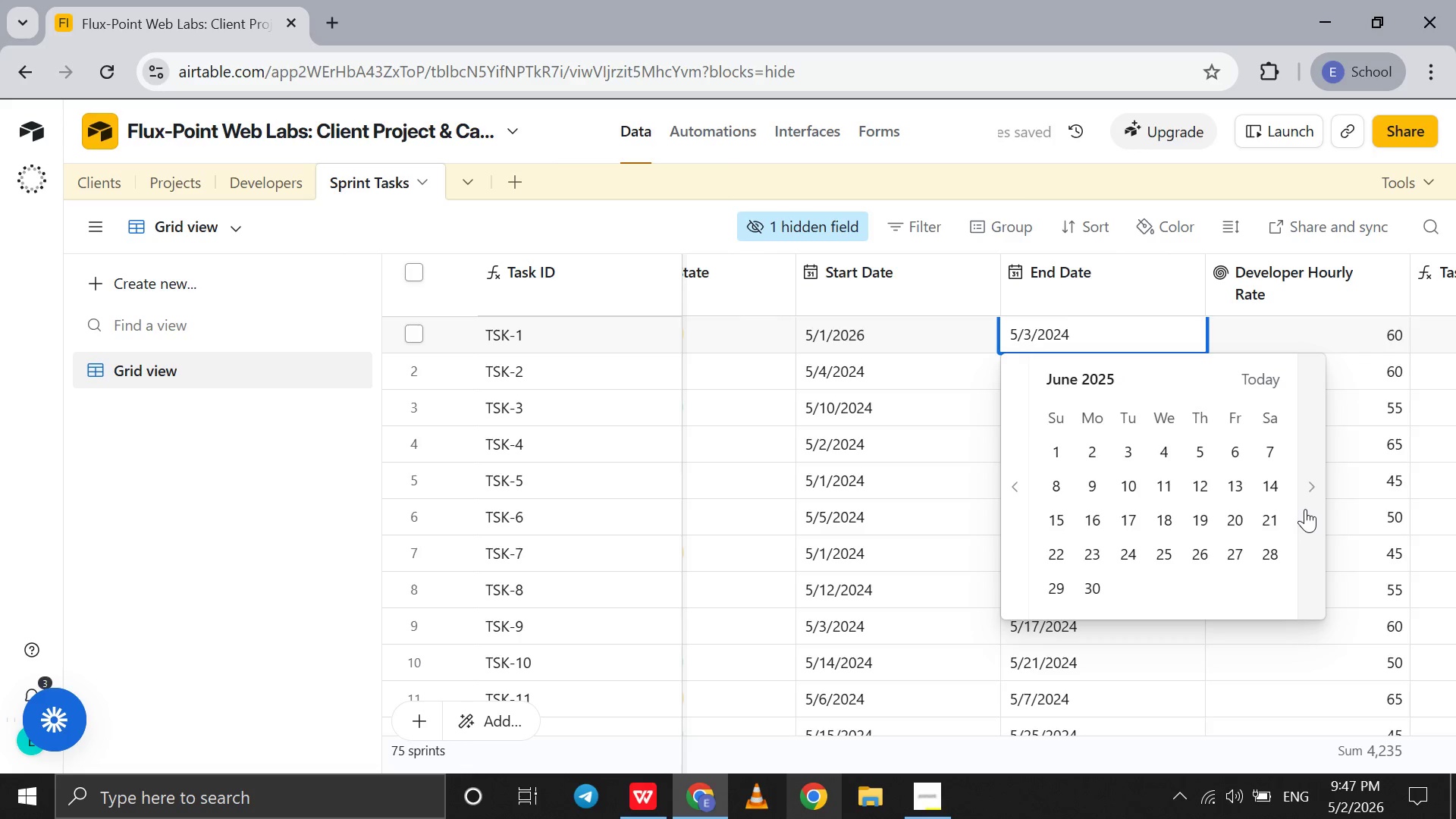 
triple_click([1305, 509])
 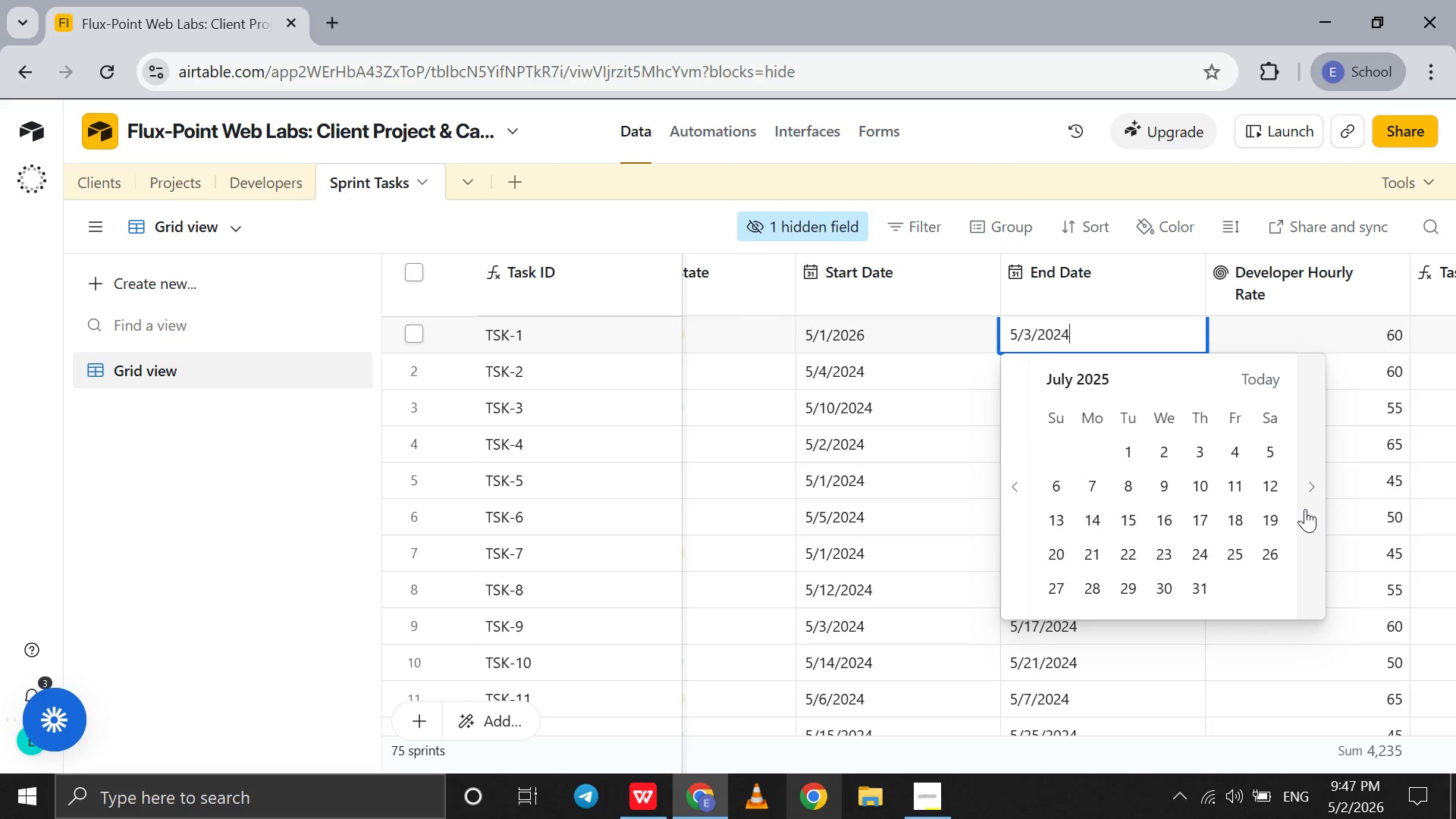 
triple_click([1305, 509])
 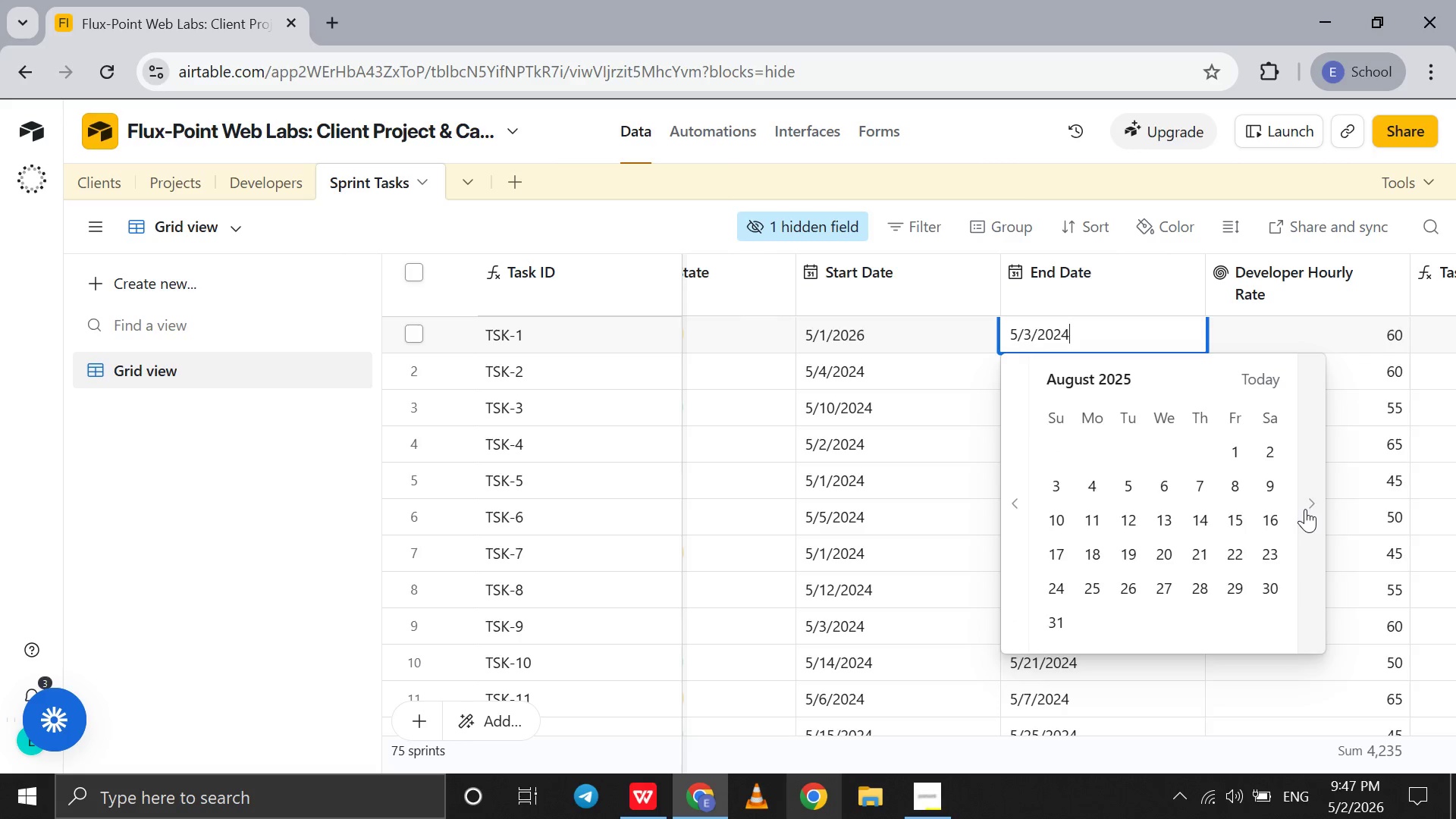 
triple_click([1305, 509])
 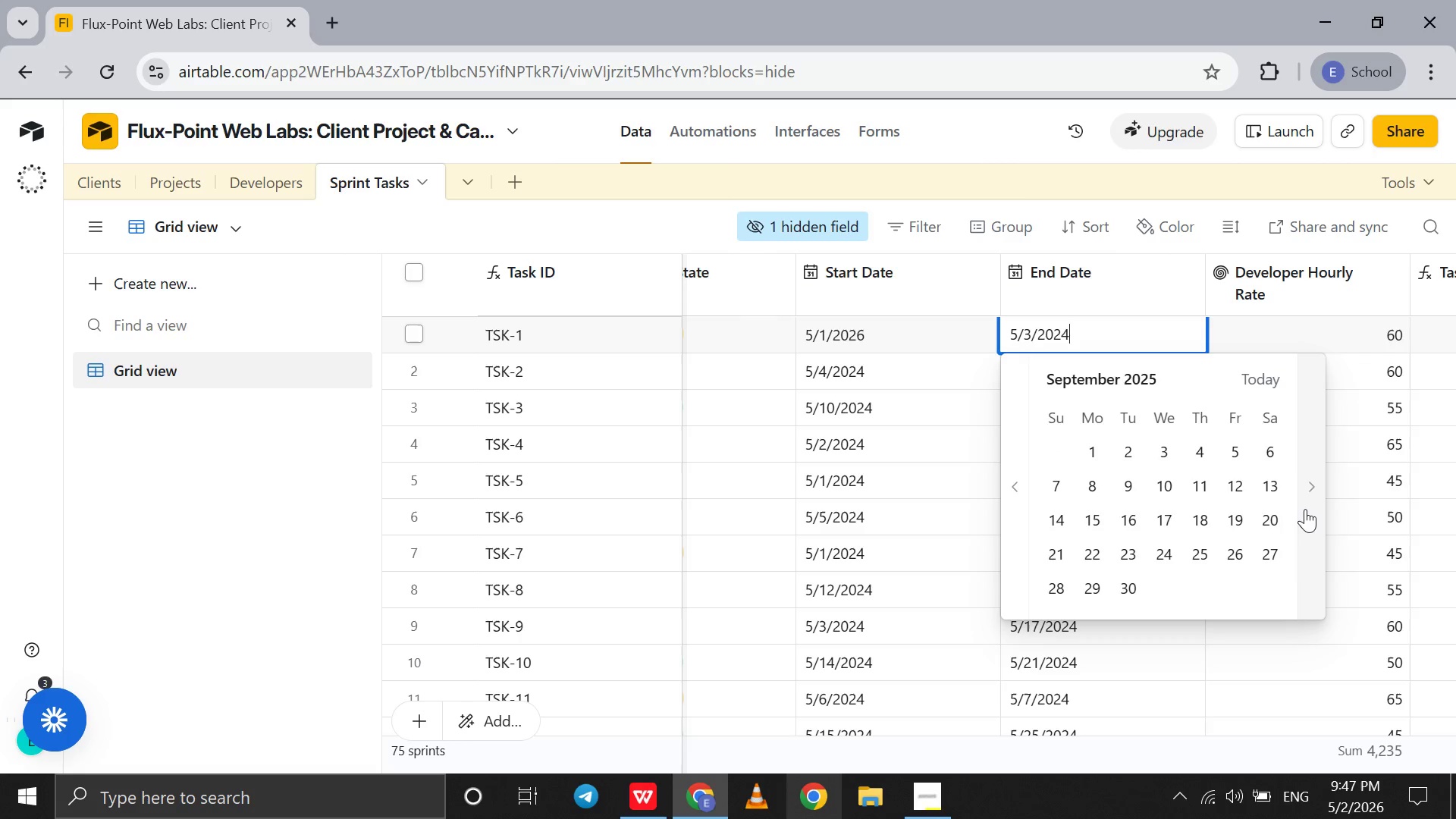 
triple_click([1305, 509])
 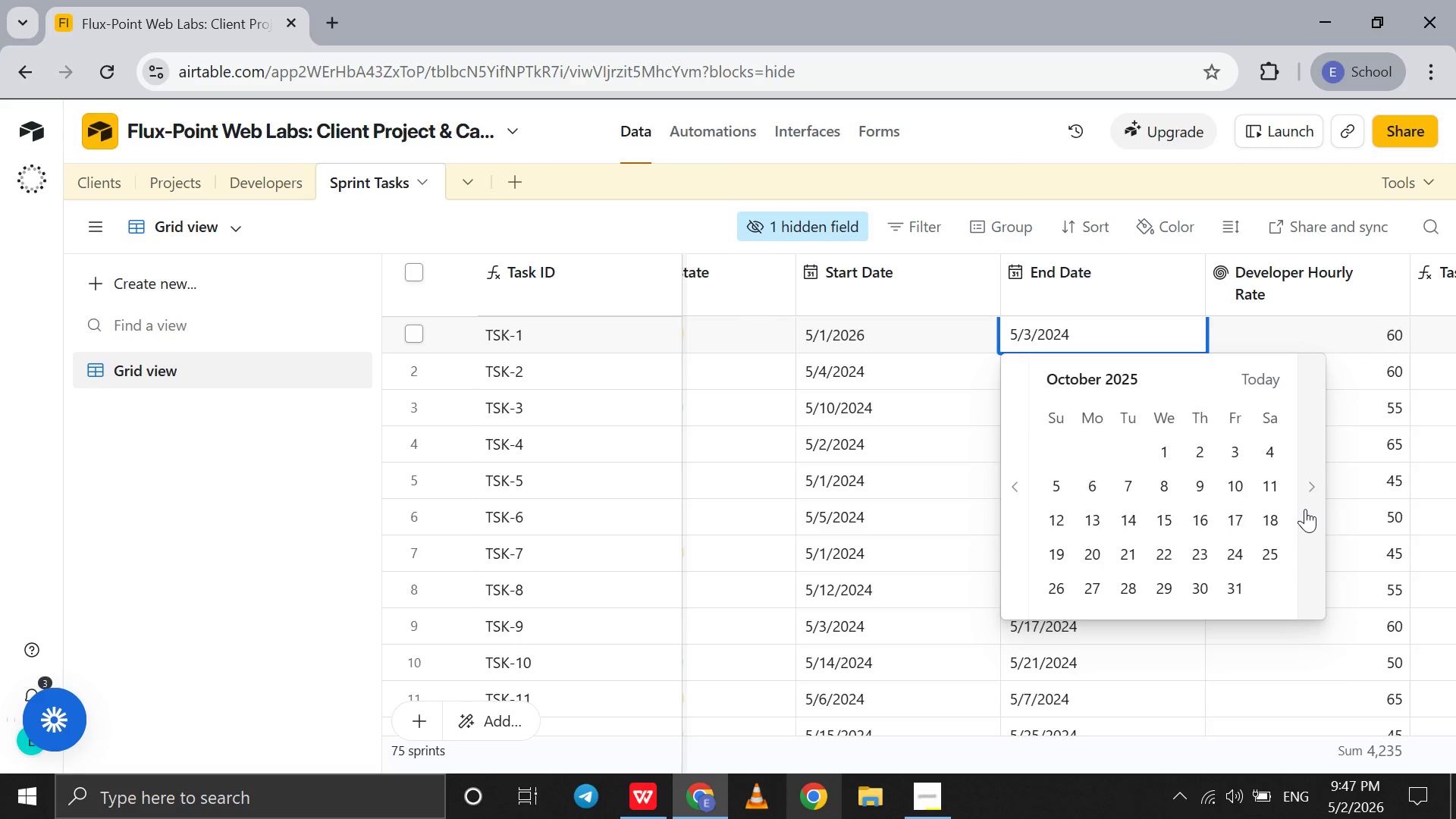 
triple_click([1305, 509])
 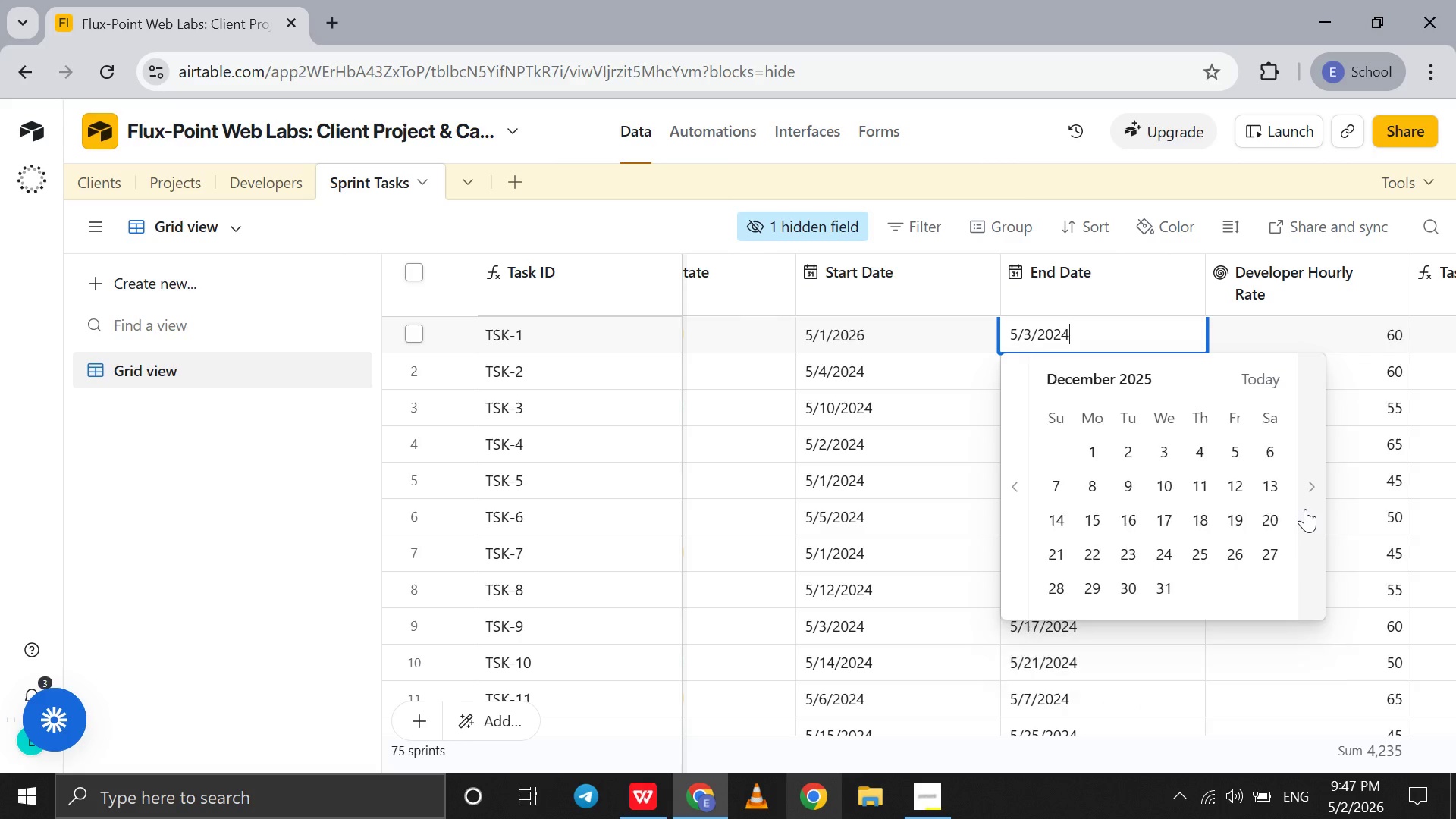 
double_click([1305, 509])
 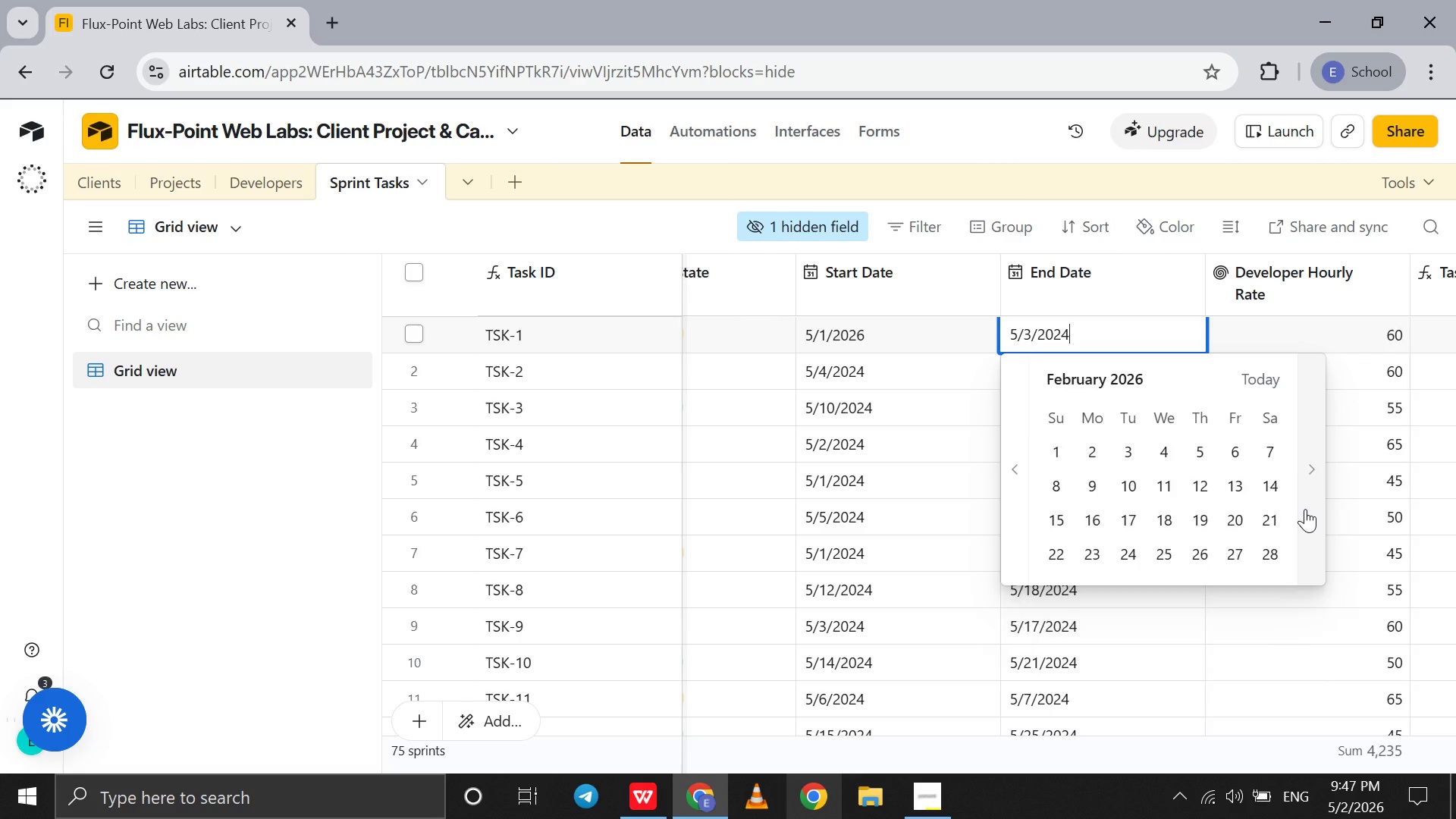 
triple_click([1305, 509])
 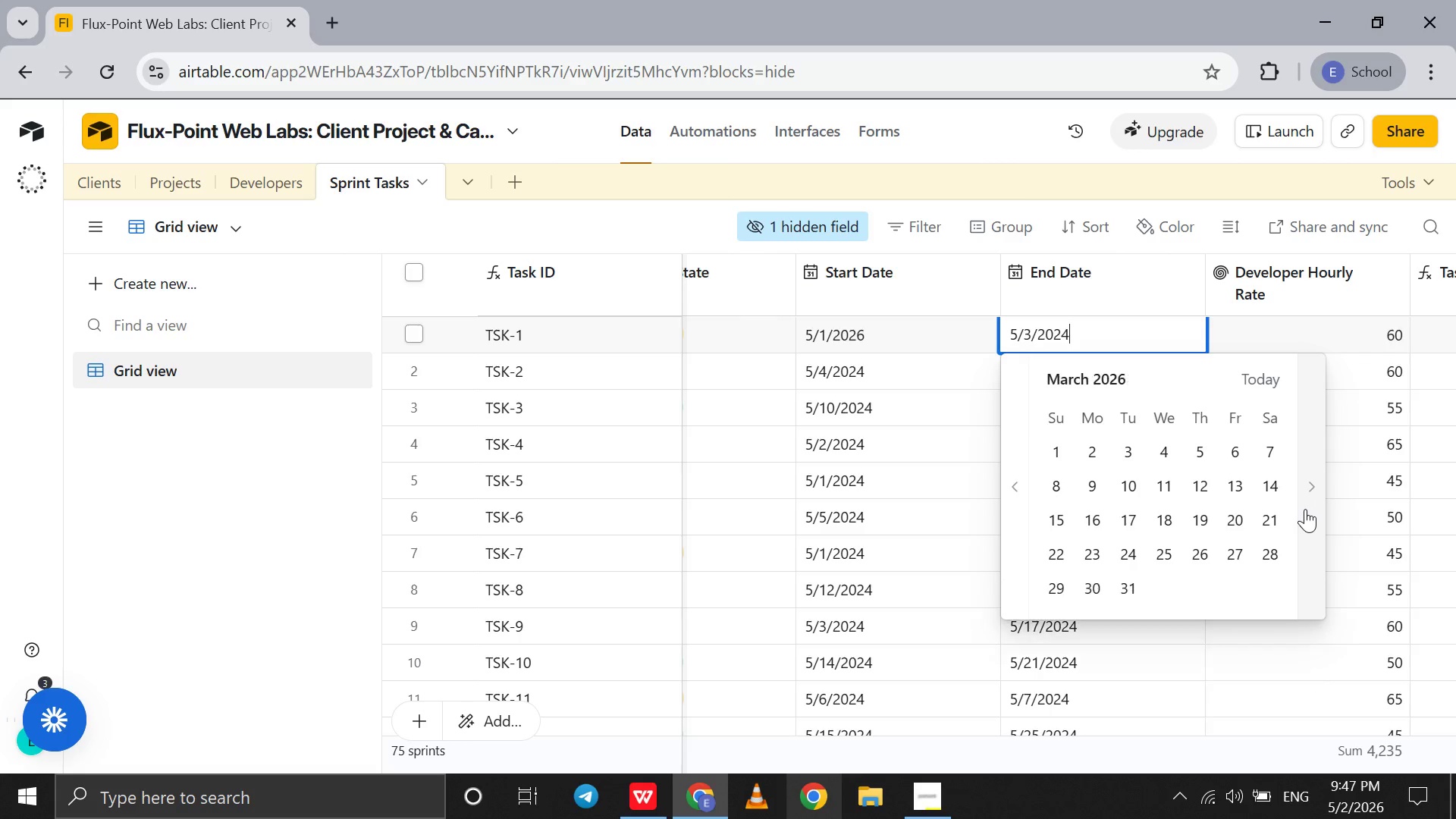 
triple_click([1305, 509])
 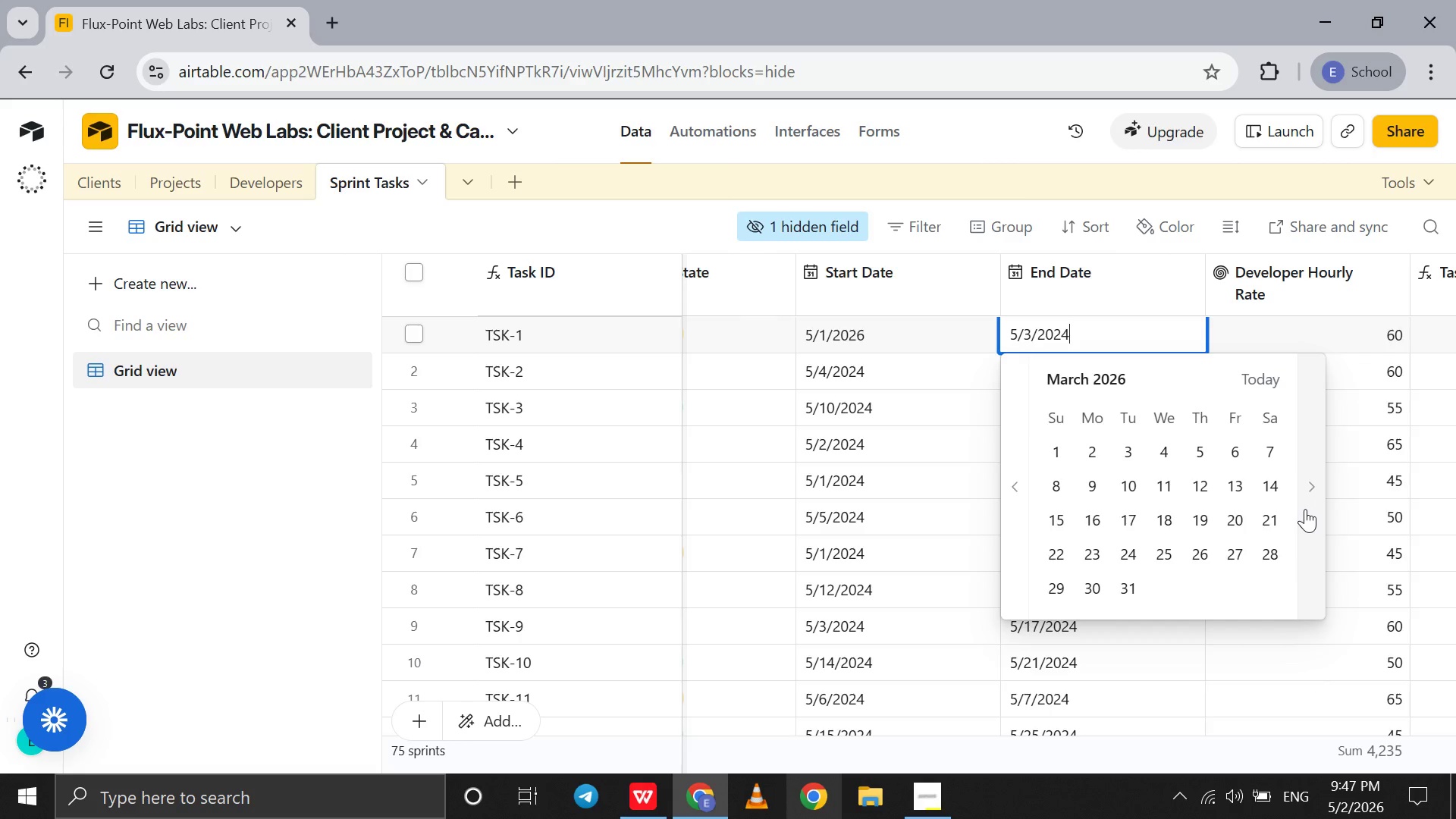 
triple_click([1305, 509])
 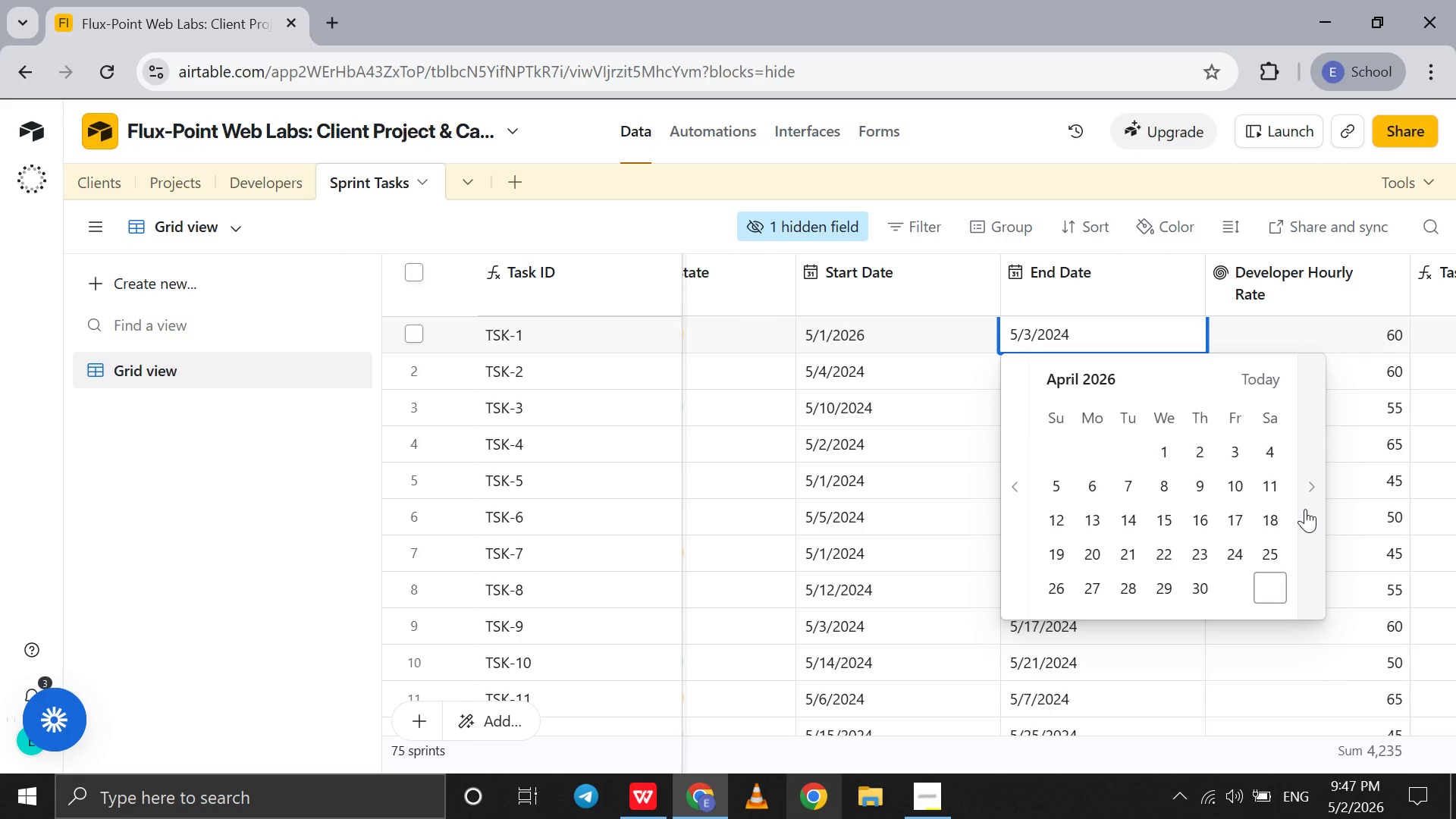 
triple_click([1305, 509])
 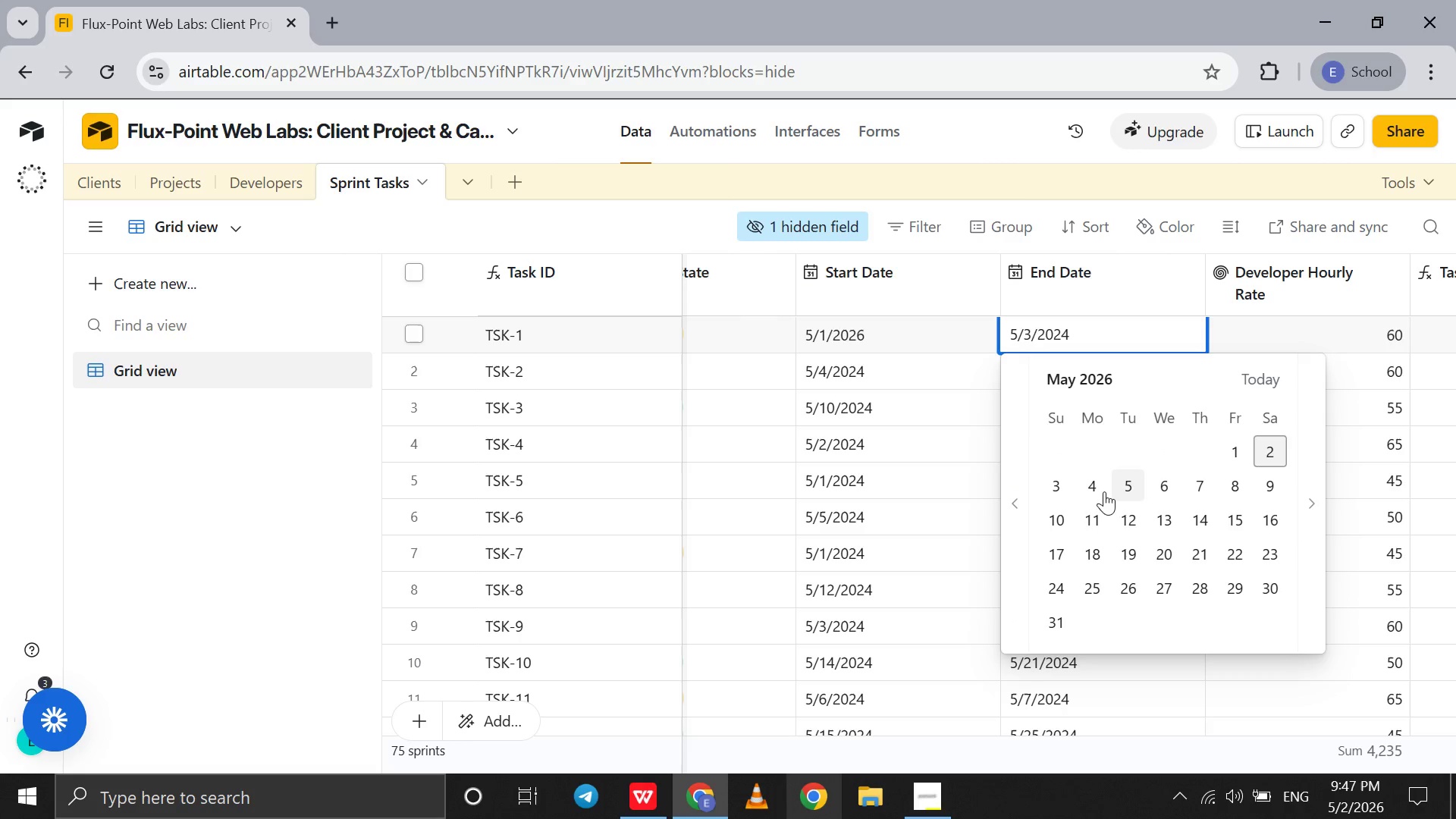 
left_click([1064, 493])
 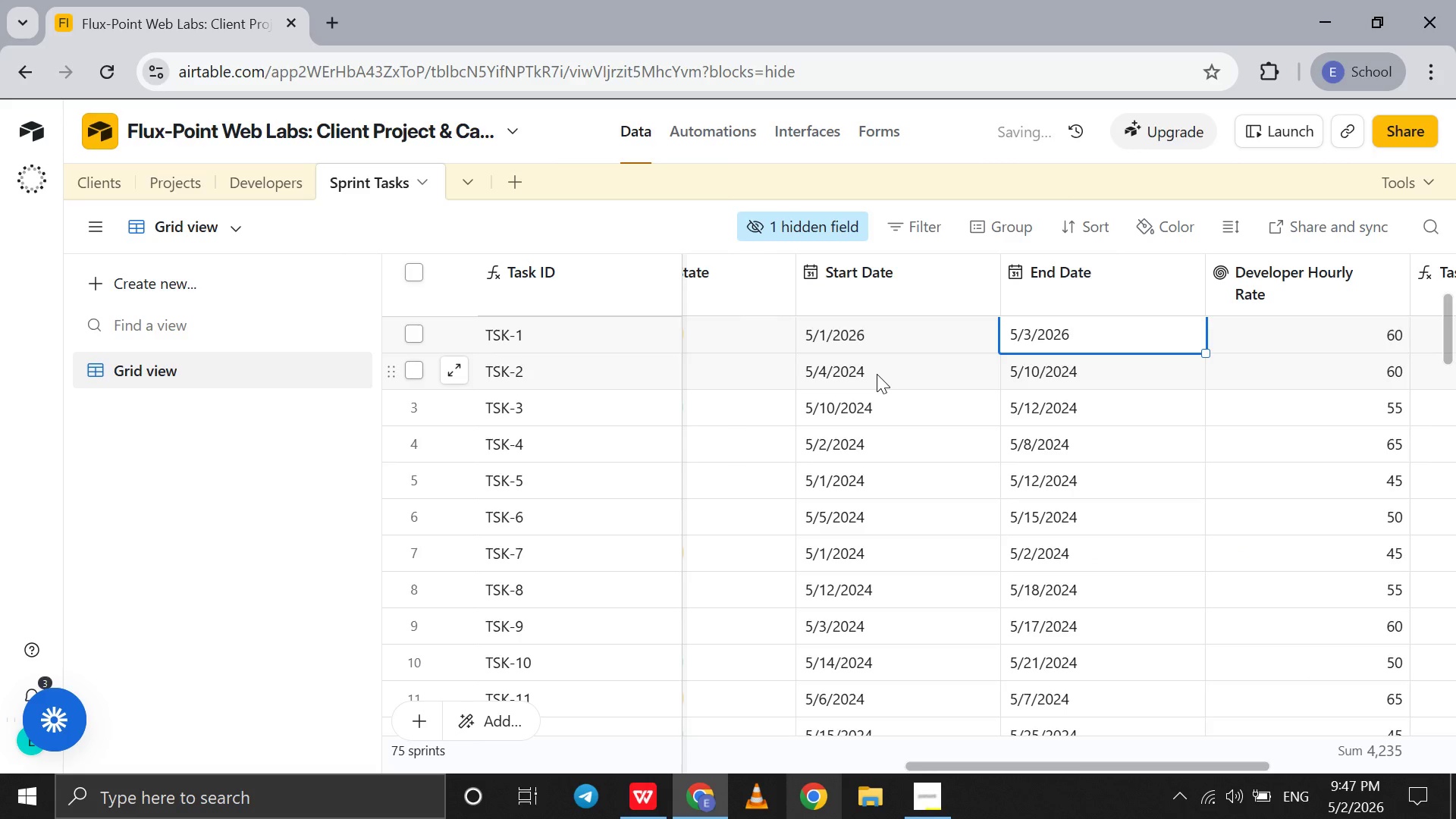 
scroll: coordinate [877, 374], scroll_direction: down, amount: 1.0
 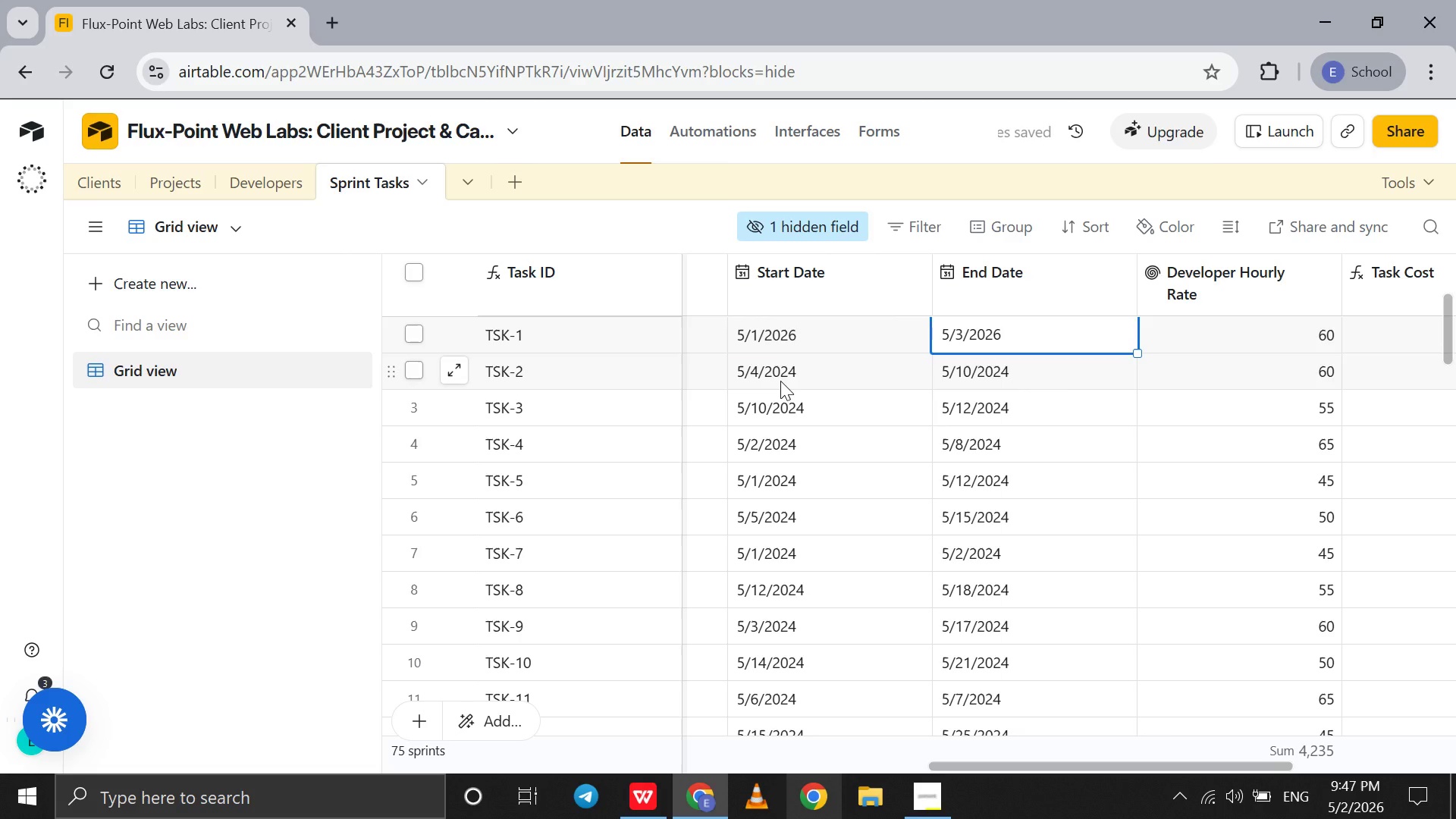 
left_click([780, 381])
 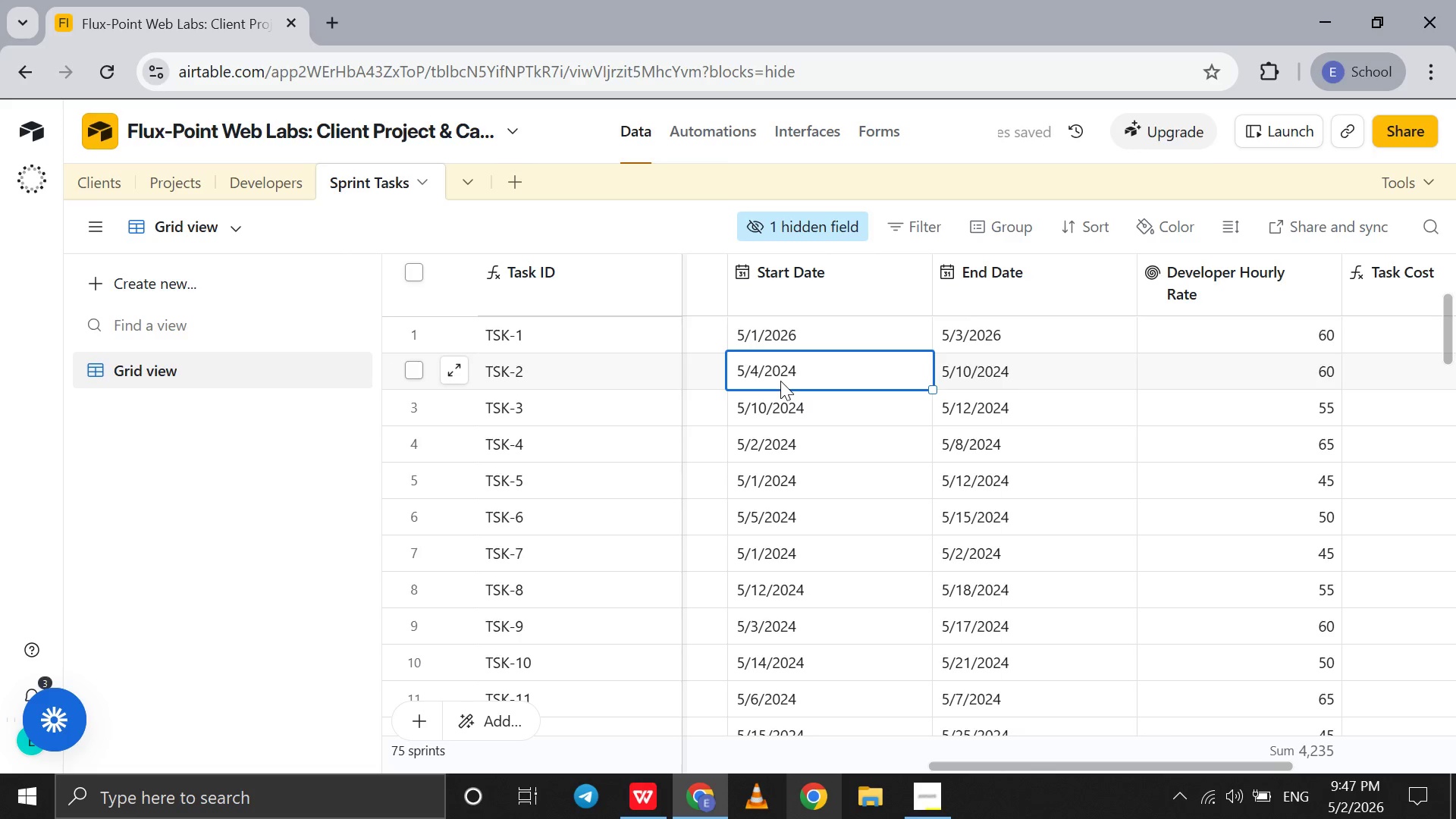 
double_click([780, 381])
 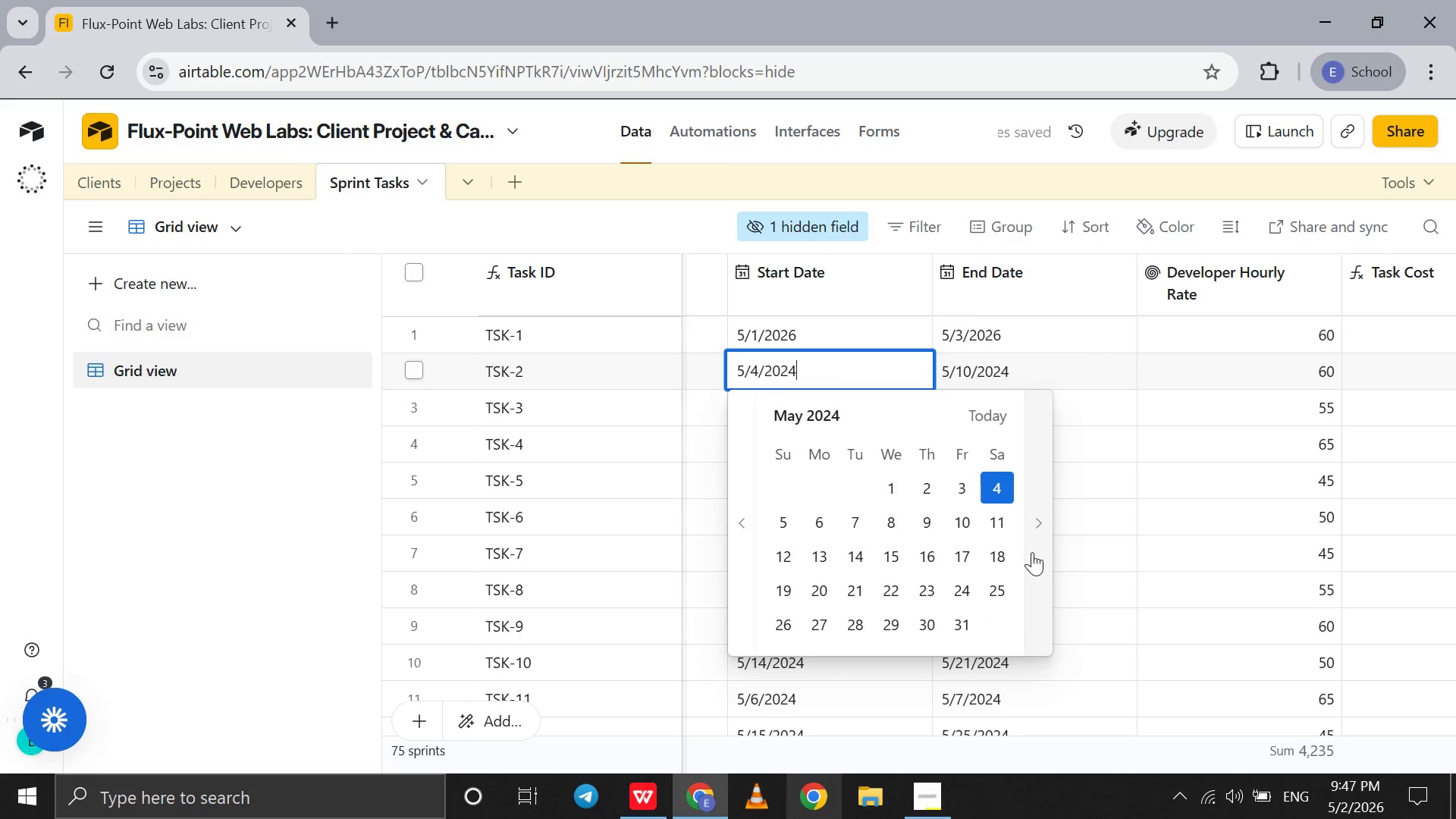 
double_click([1032, 552])
 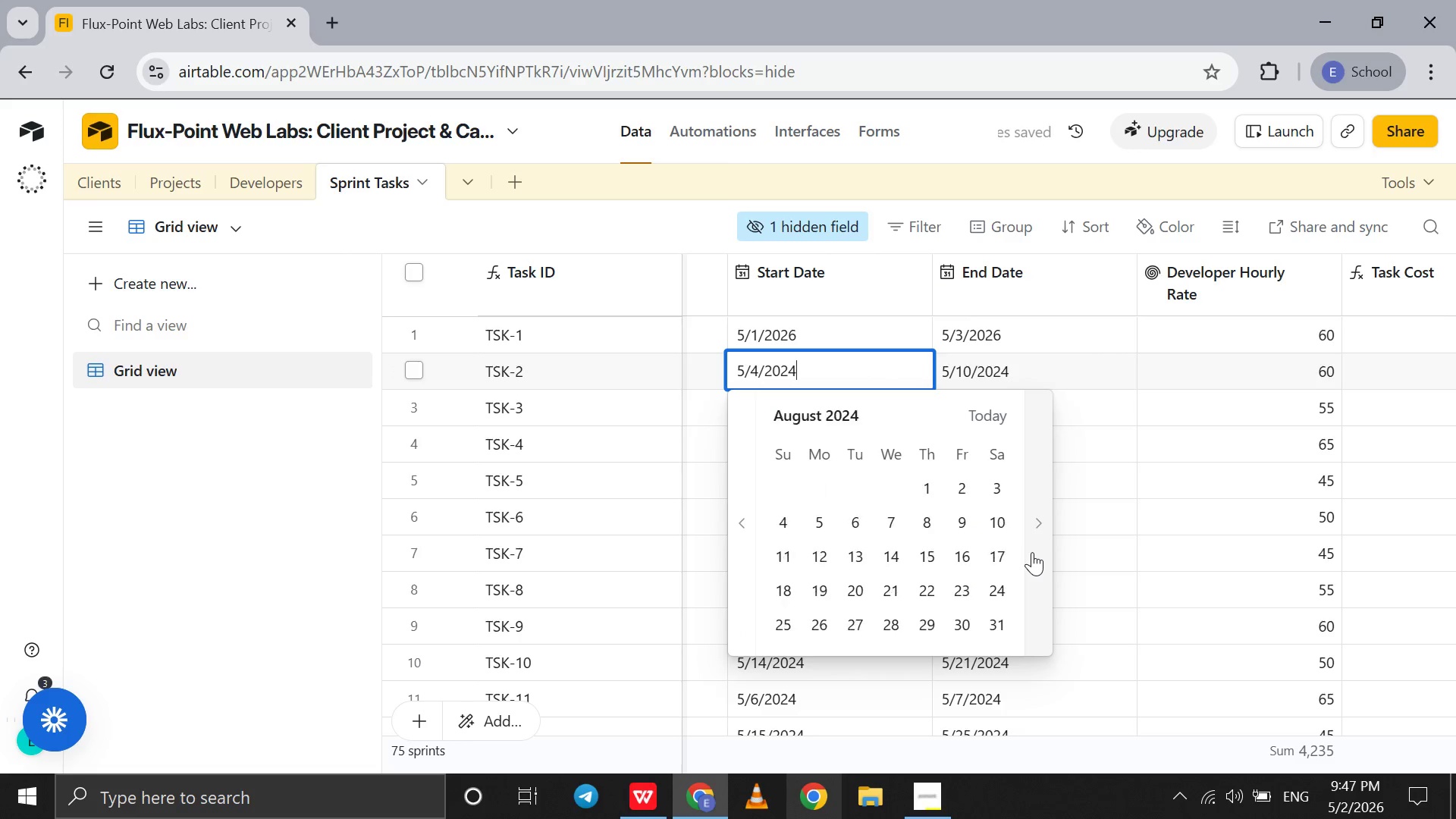 
triple_click([1032, 552])
 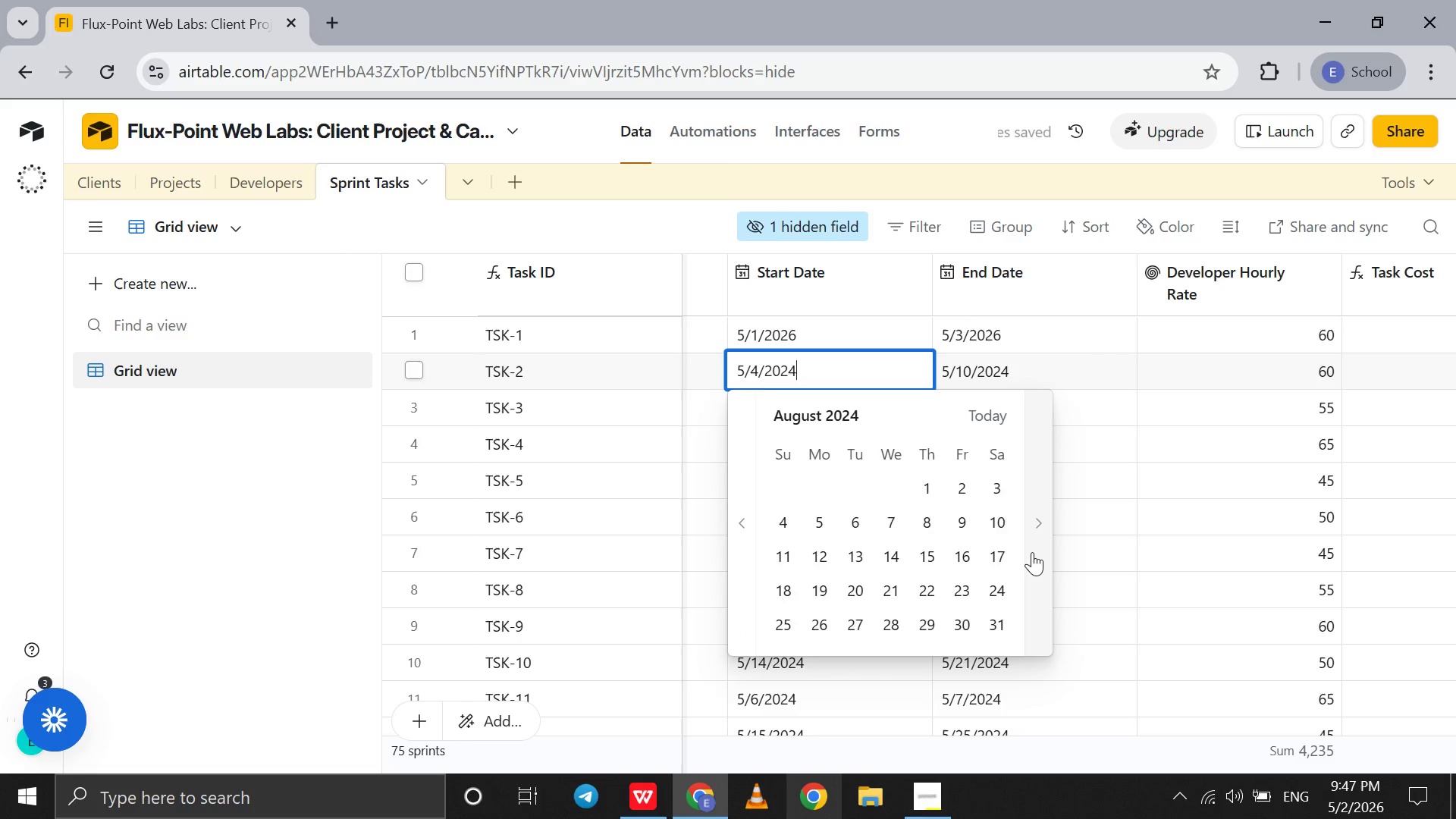 
triple_click([1032, 552])
 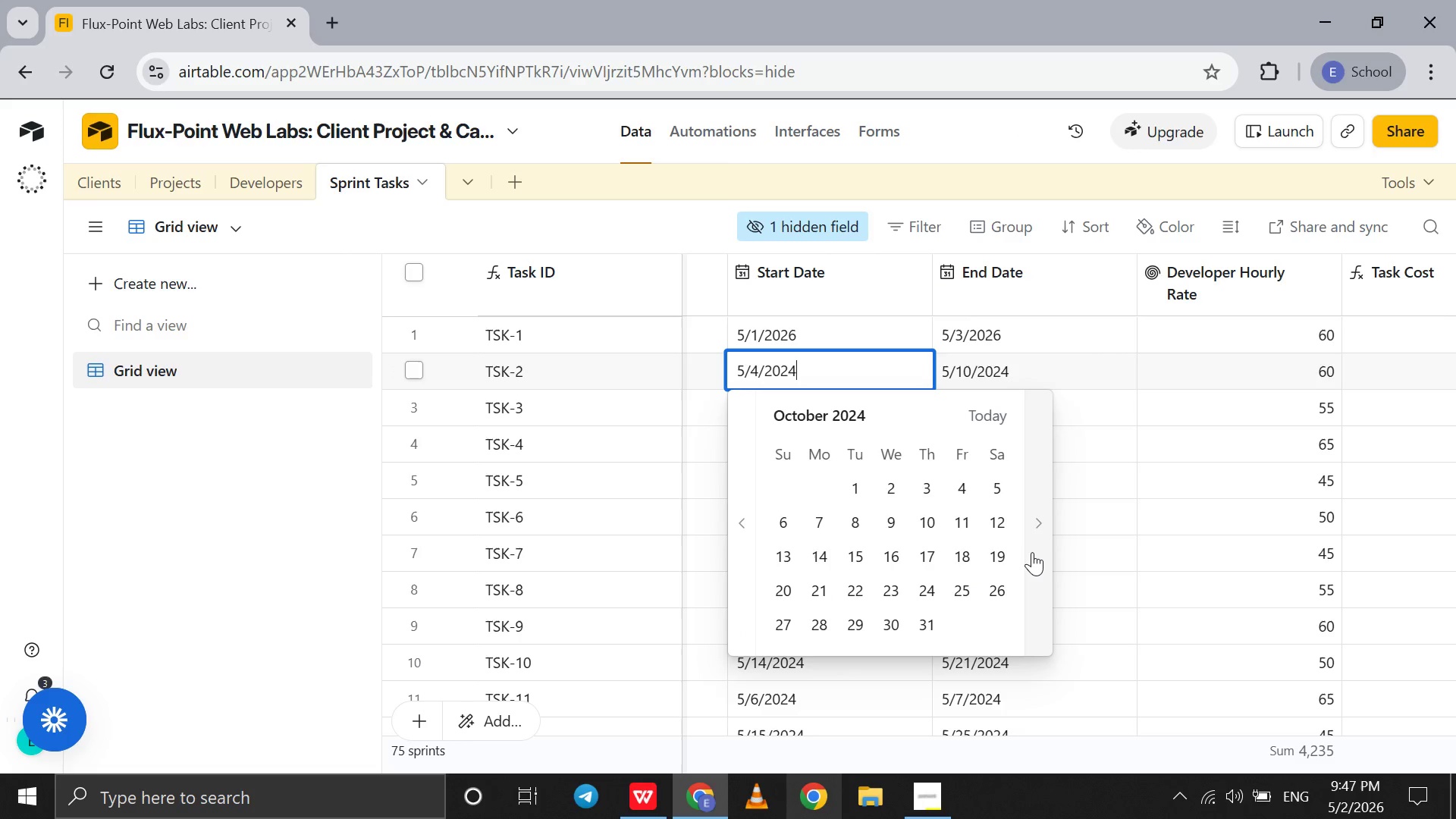 
triple_click([1032, 552])
 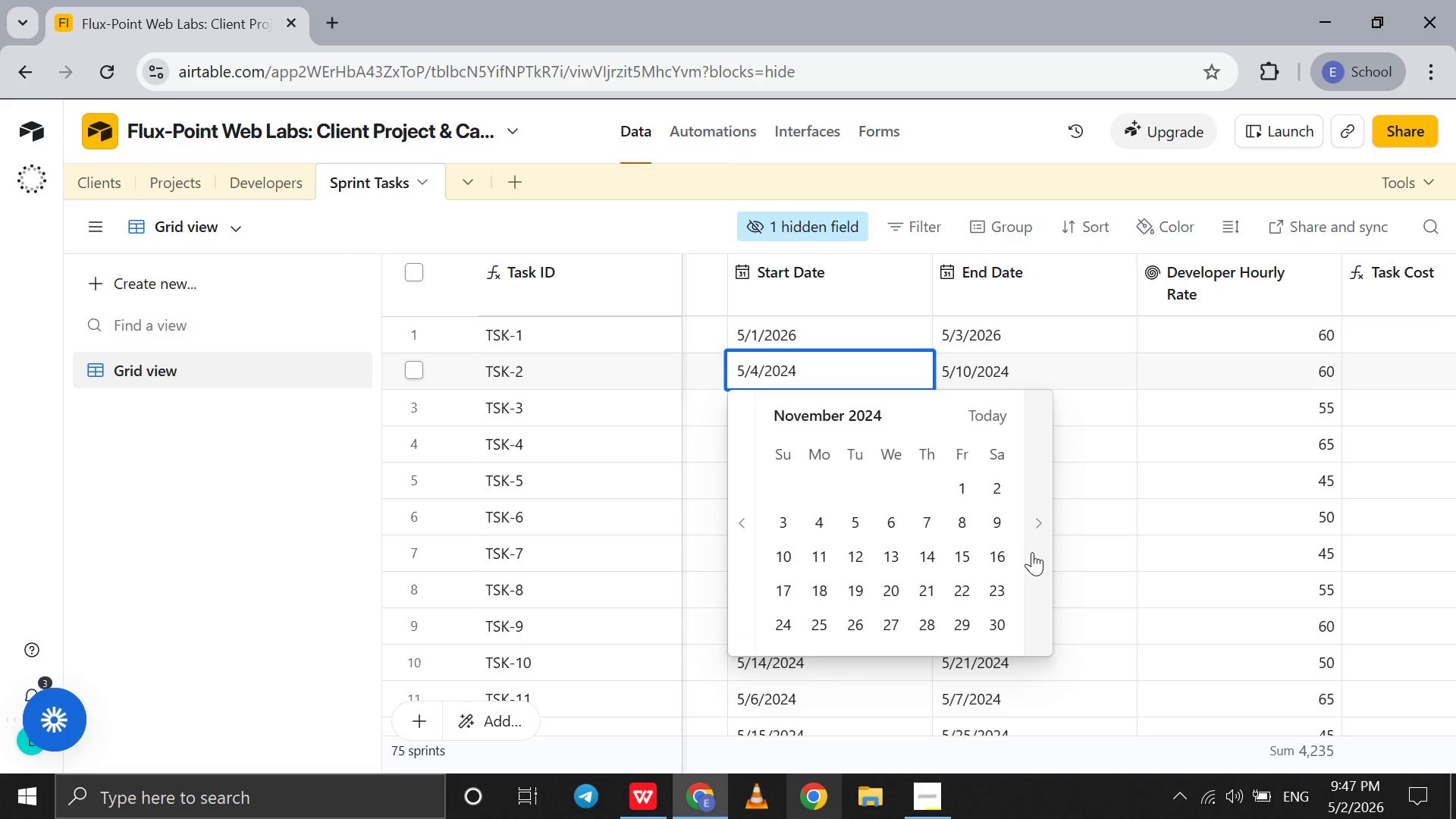 
triple_click([1032, 552])
 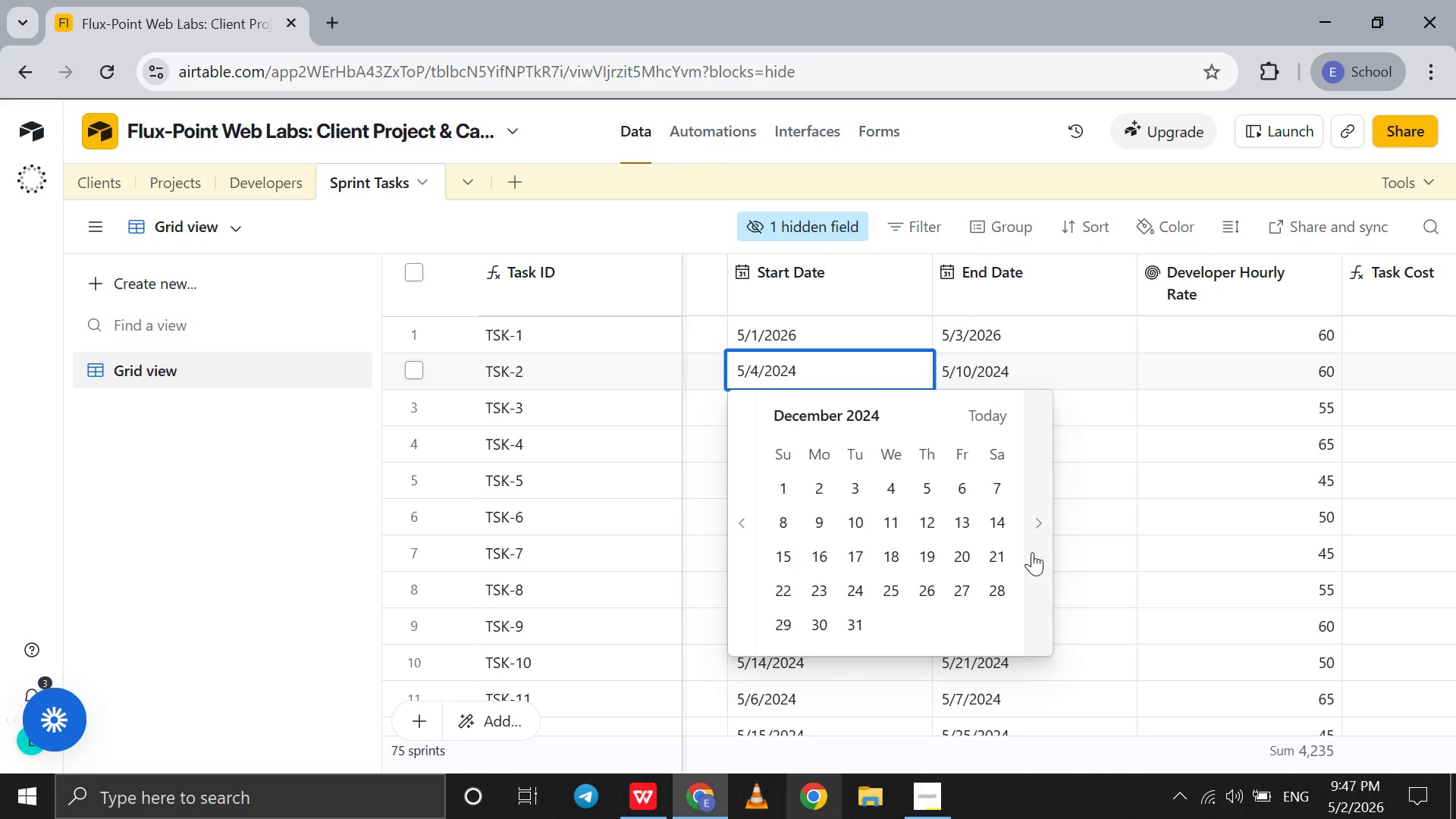 
triple_click([1032, 552])
 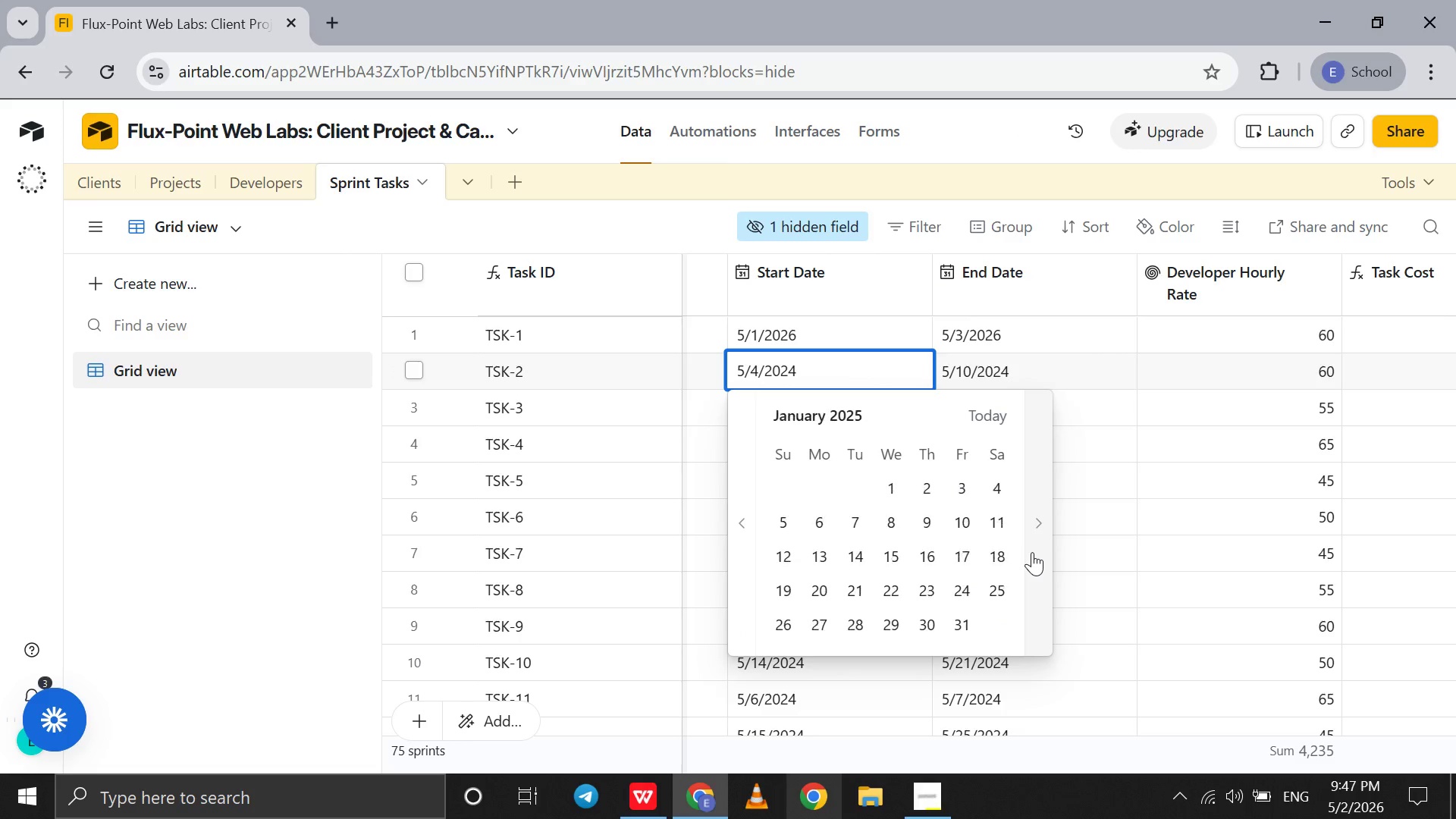 
triple_click([1032, 552])
 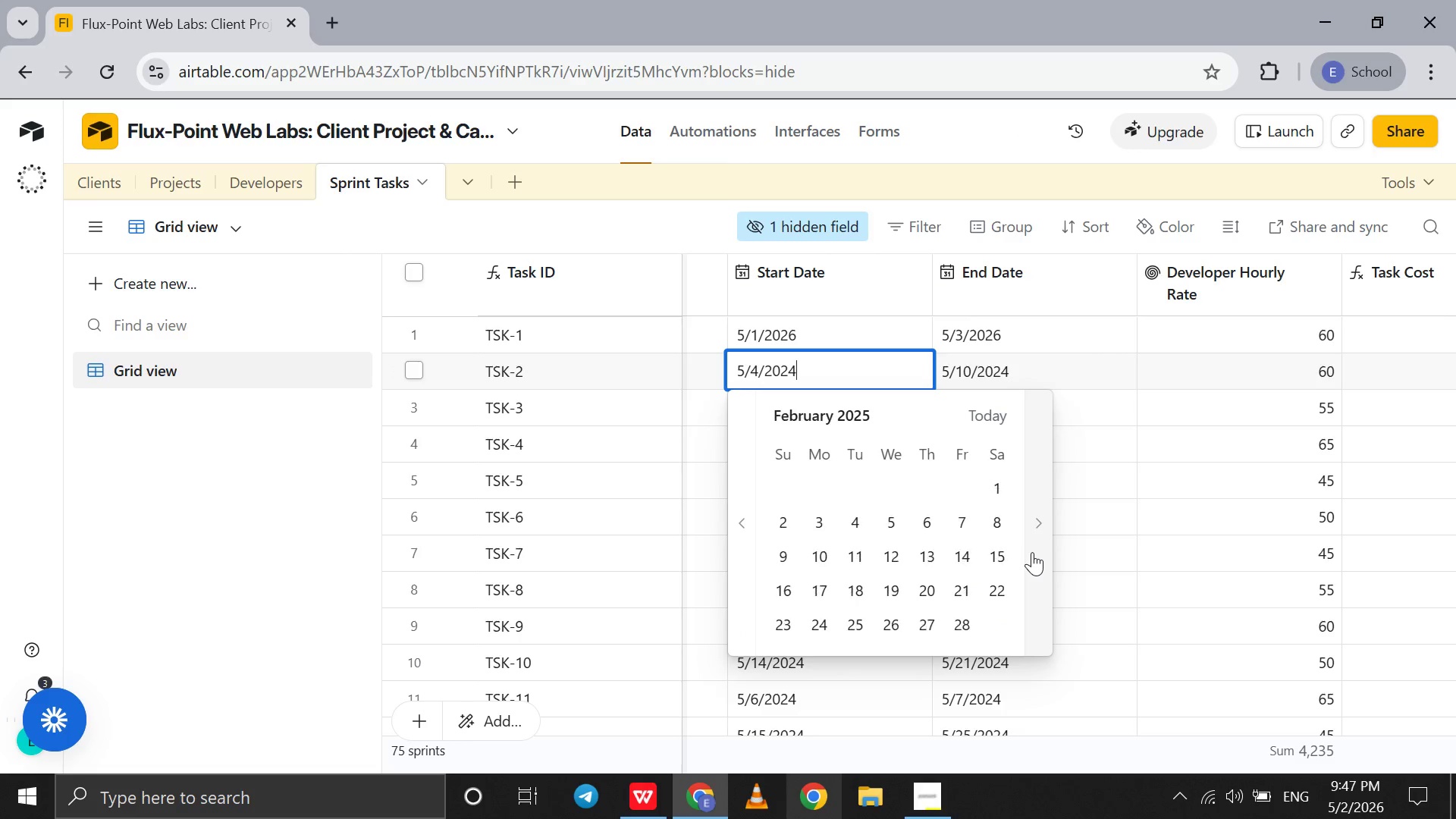 
triple_click([1032, 552])
 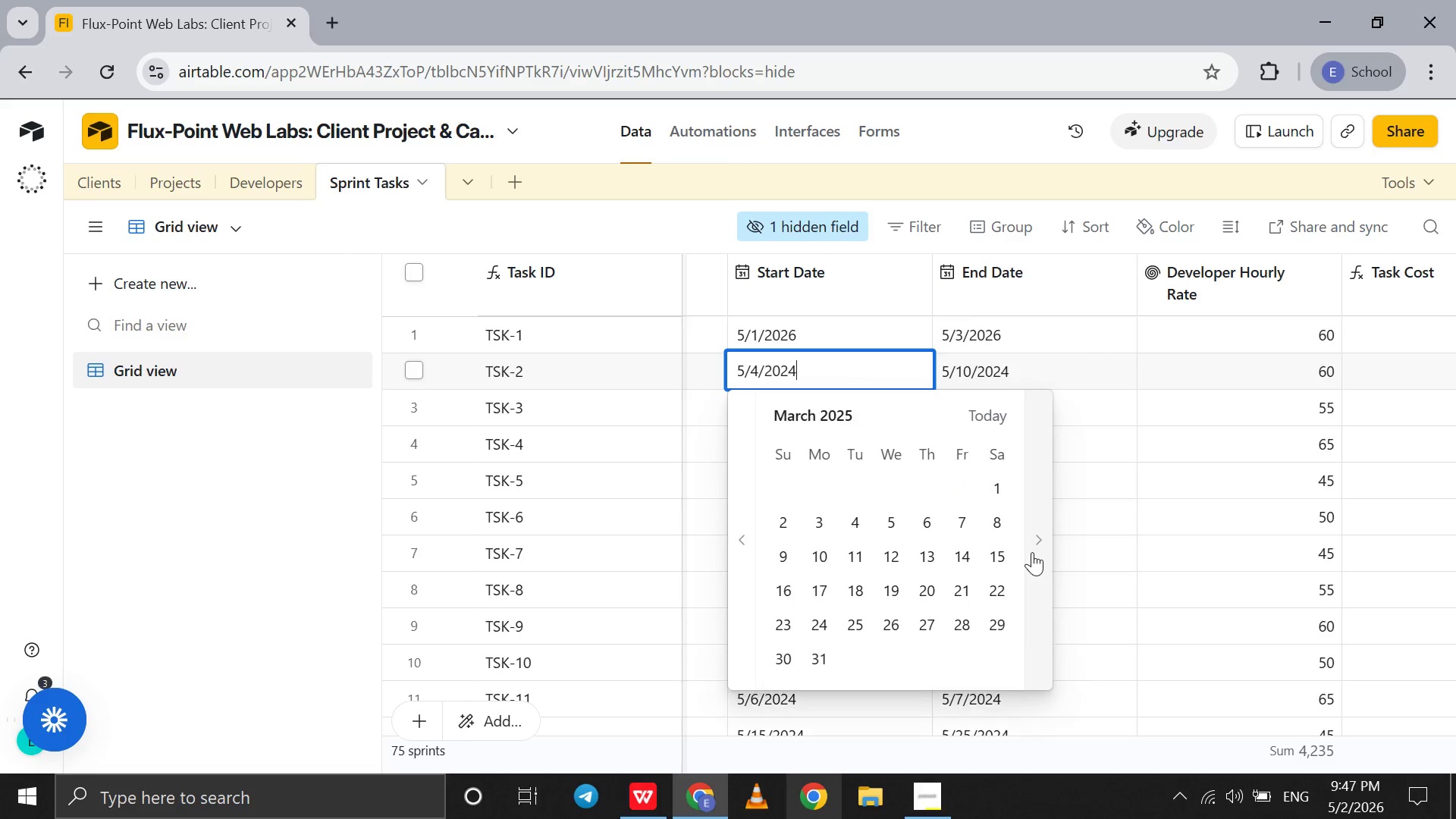 
triple_click([1032, 552])
 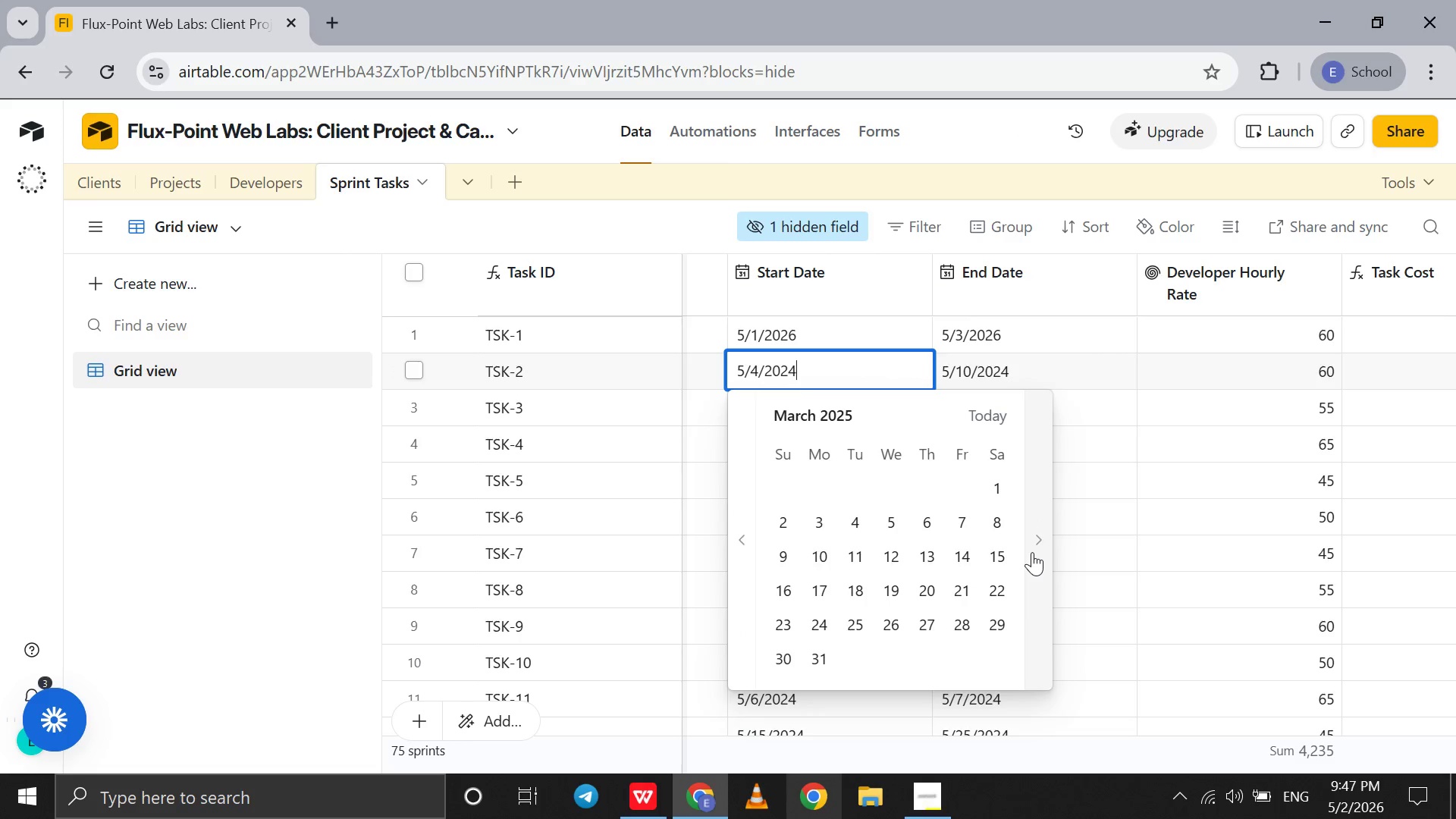 
triple_click([1032, 552])
 